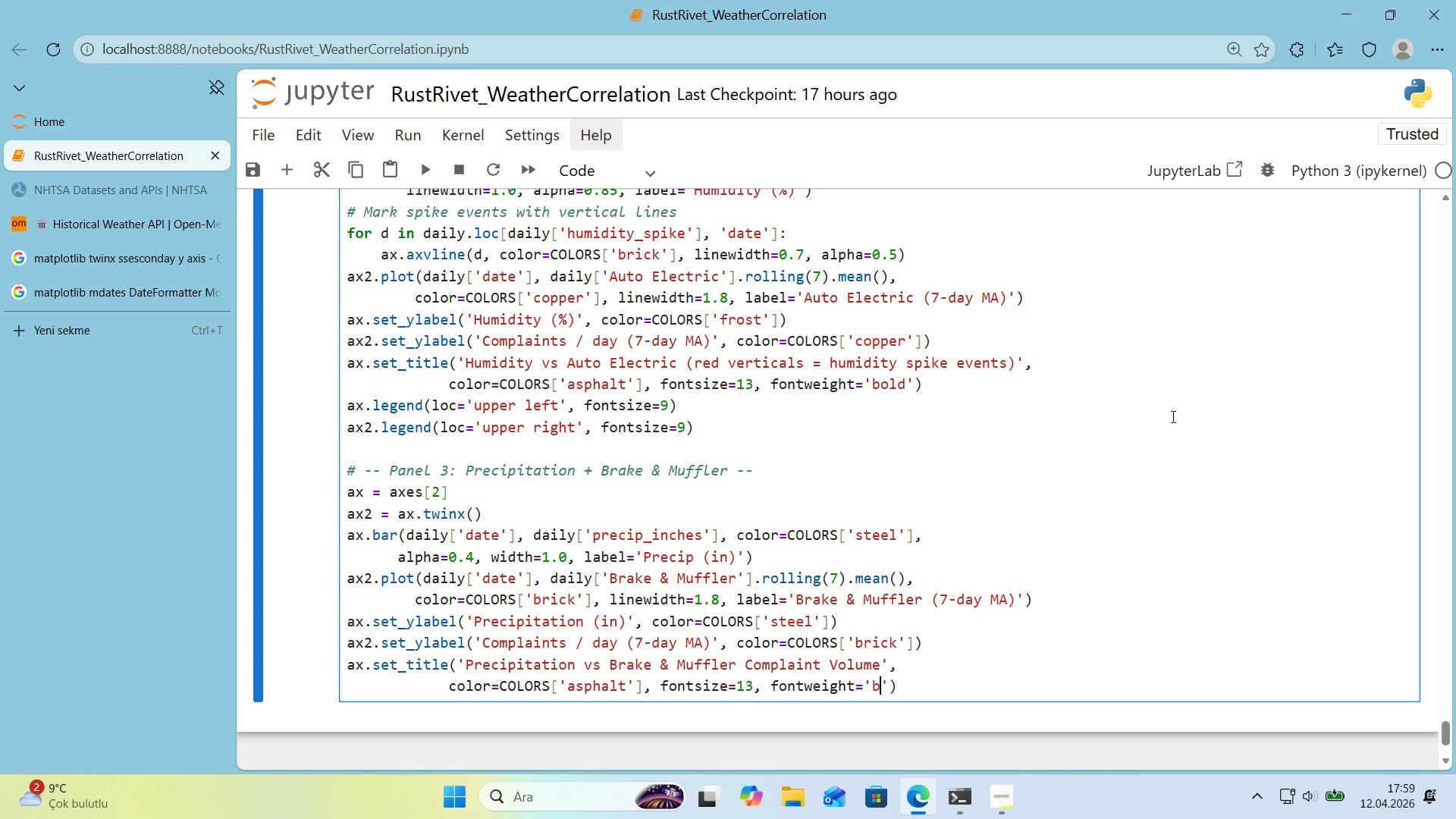 
 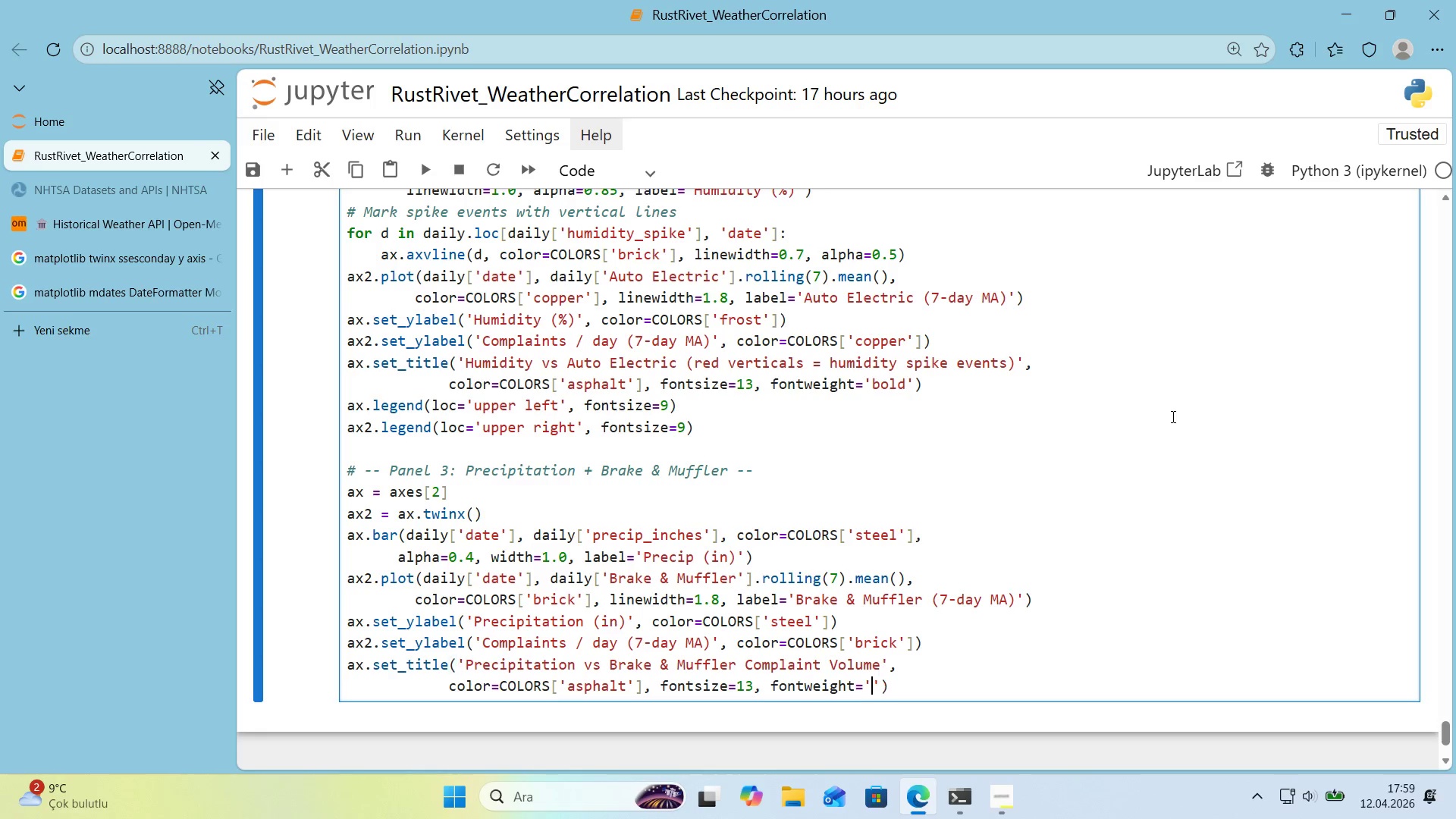 
key(ArrowLeft)
 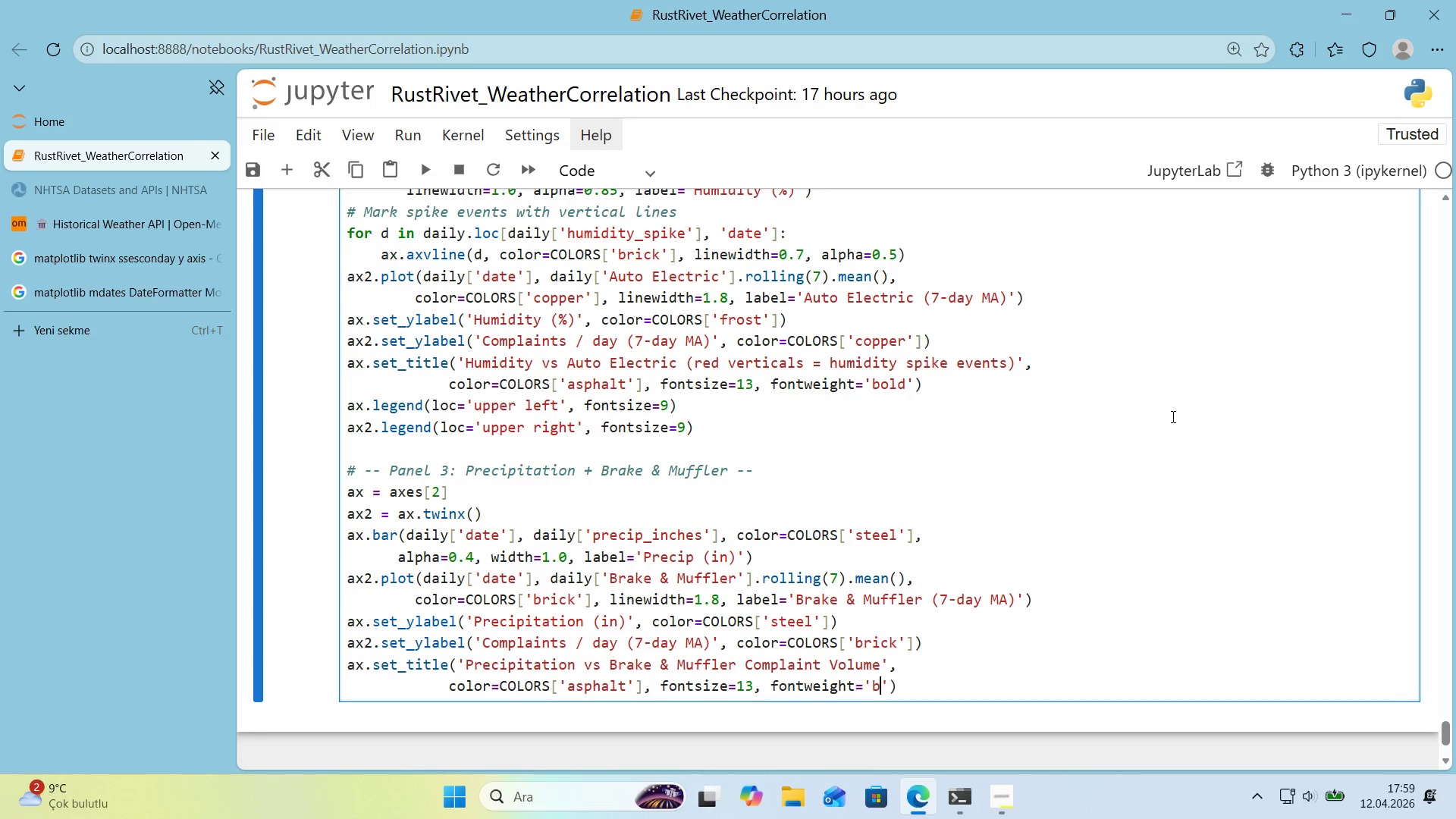 
type(bold)
 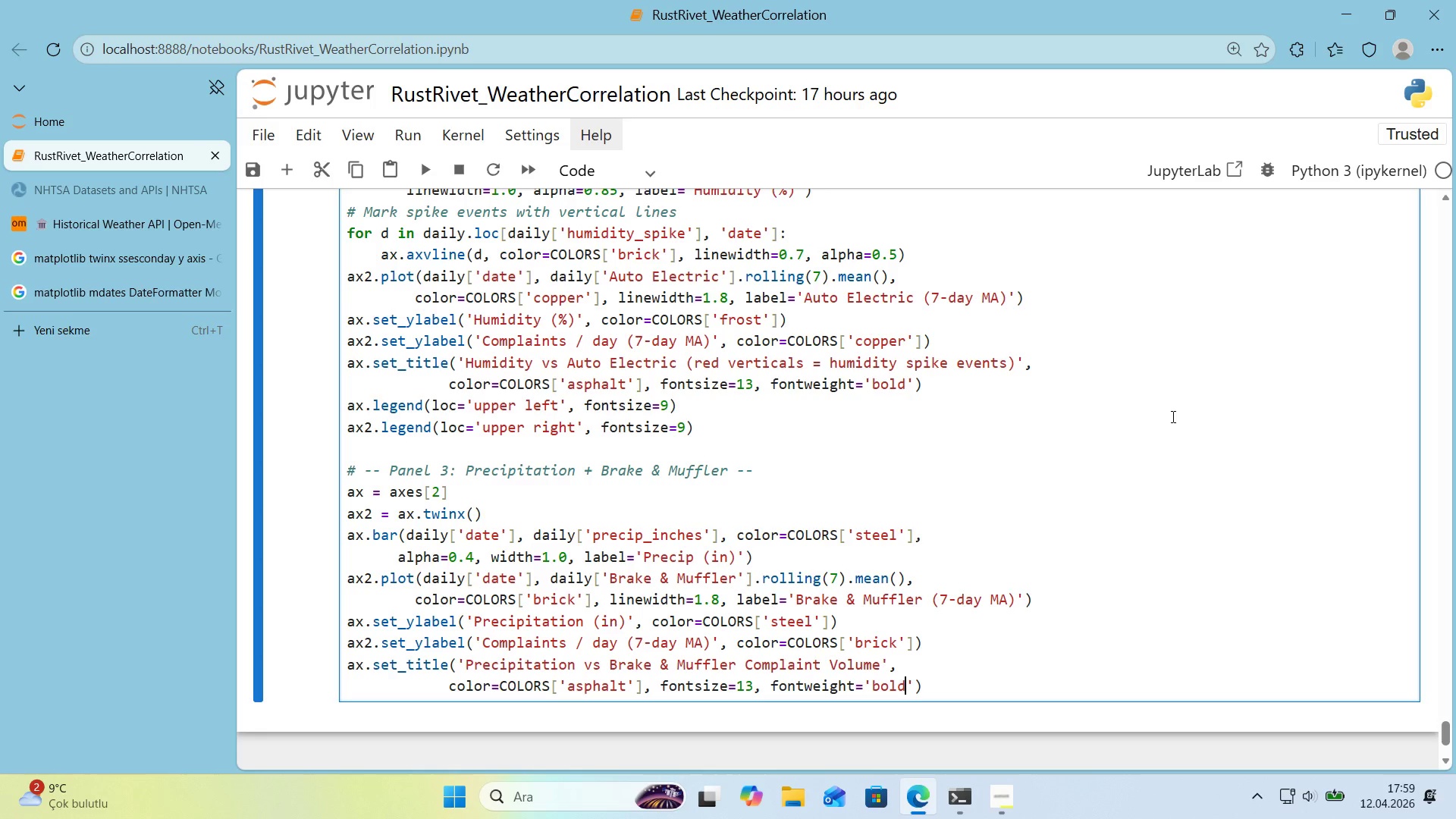 
key(ArrowRight)
 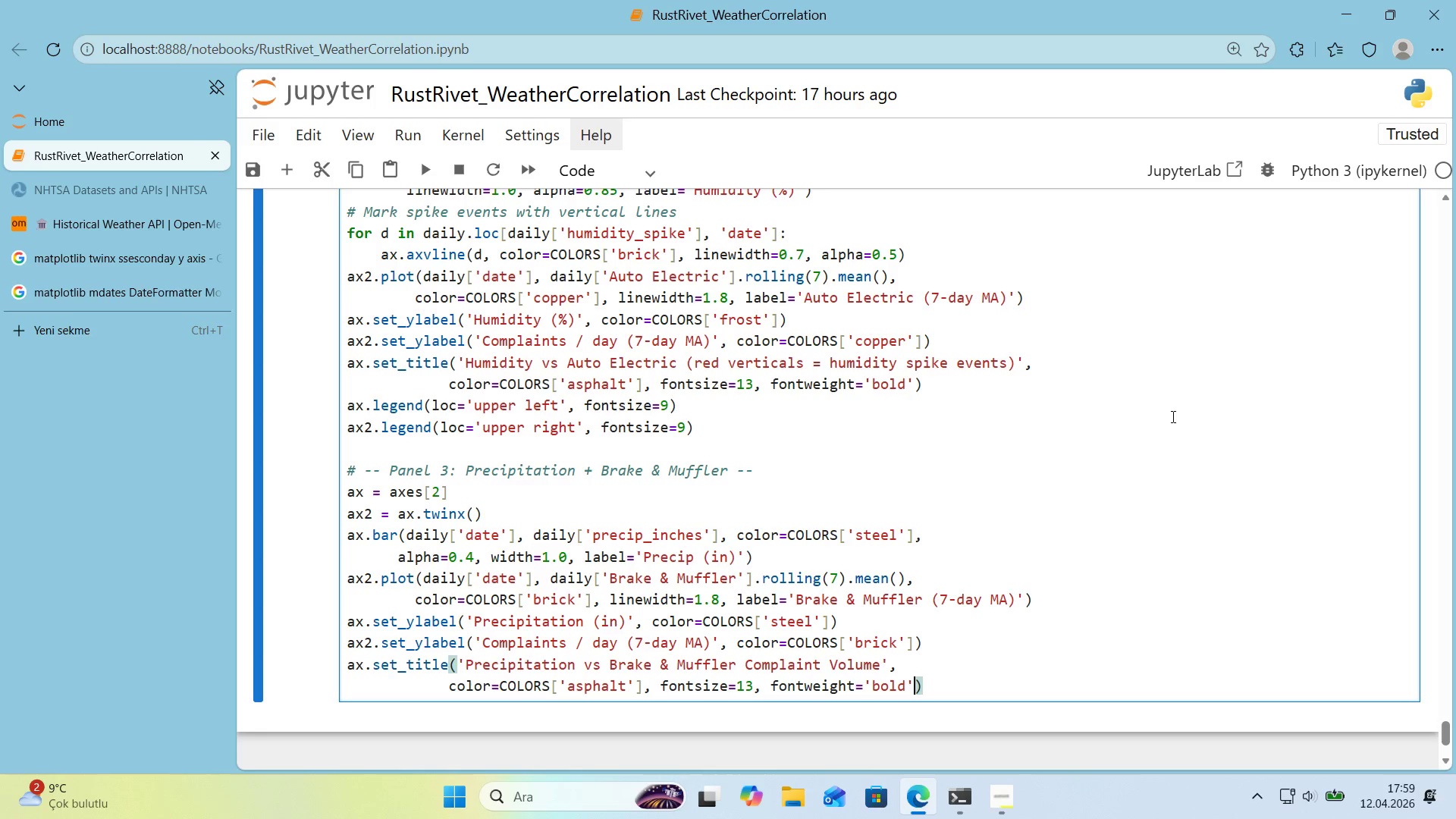 
key(ArrowRight)
 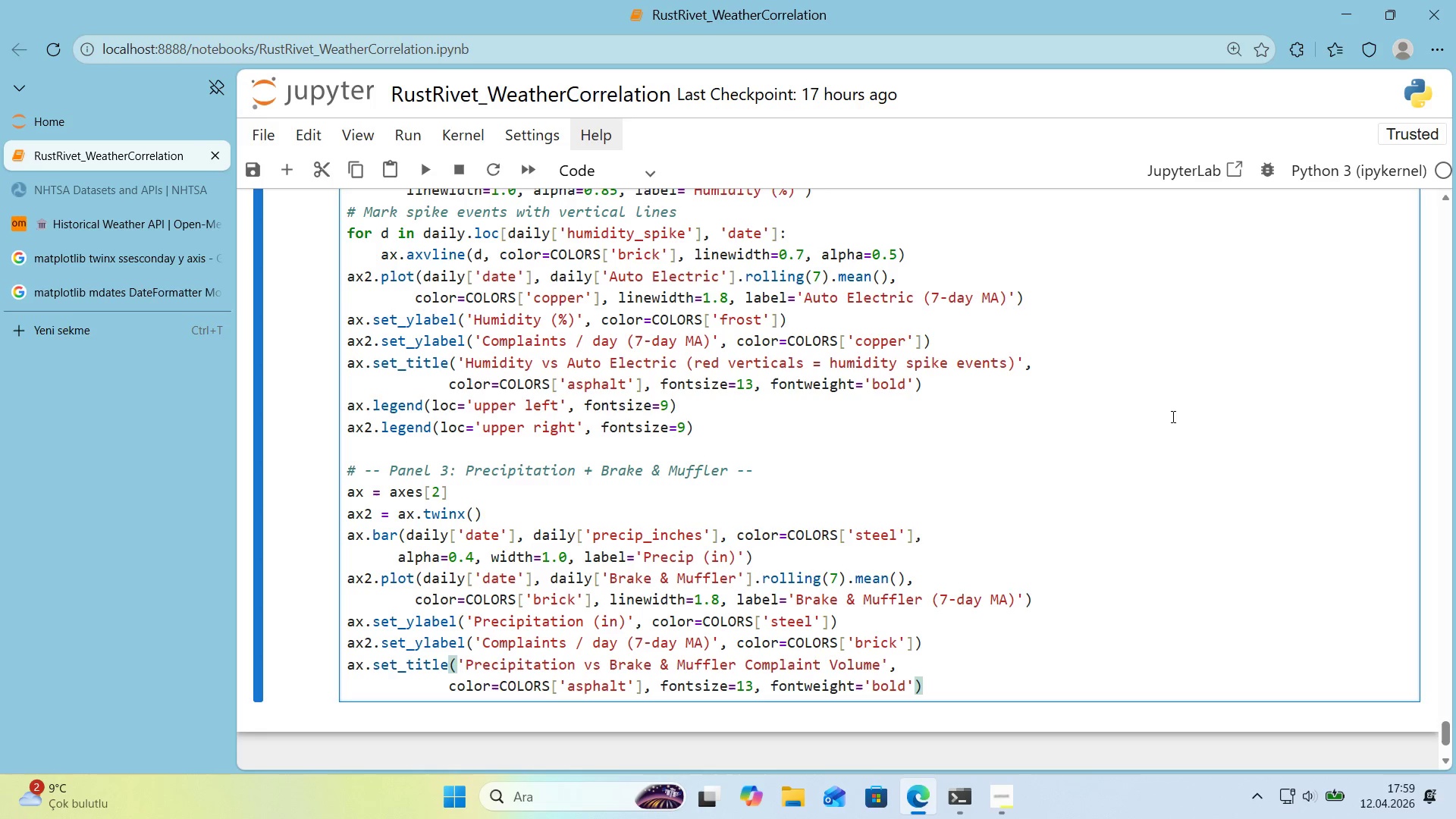 
key(Enter)
 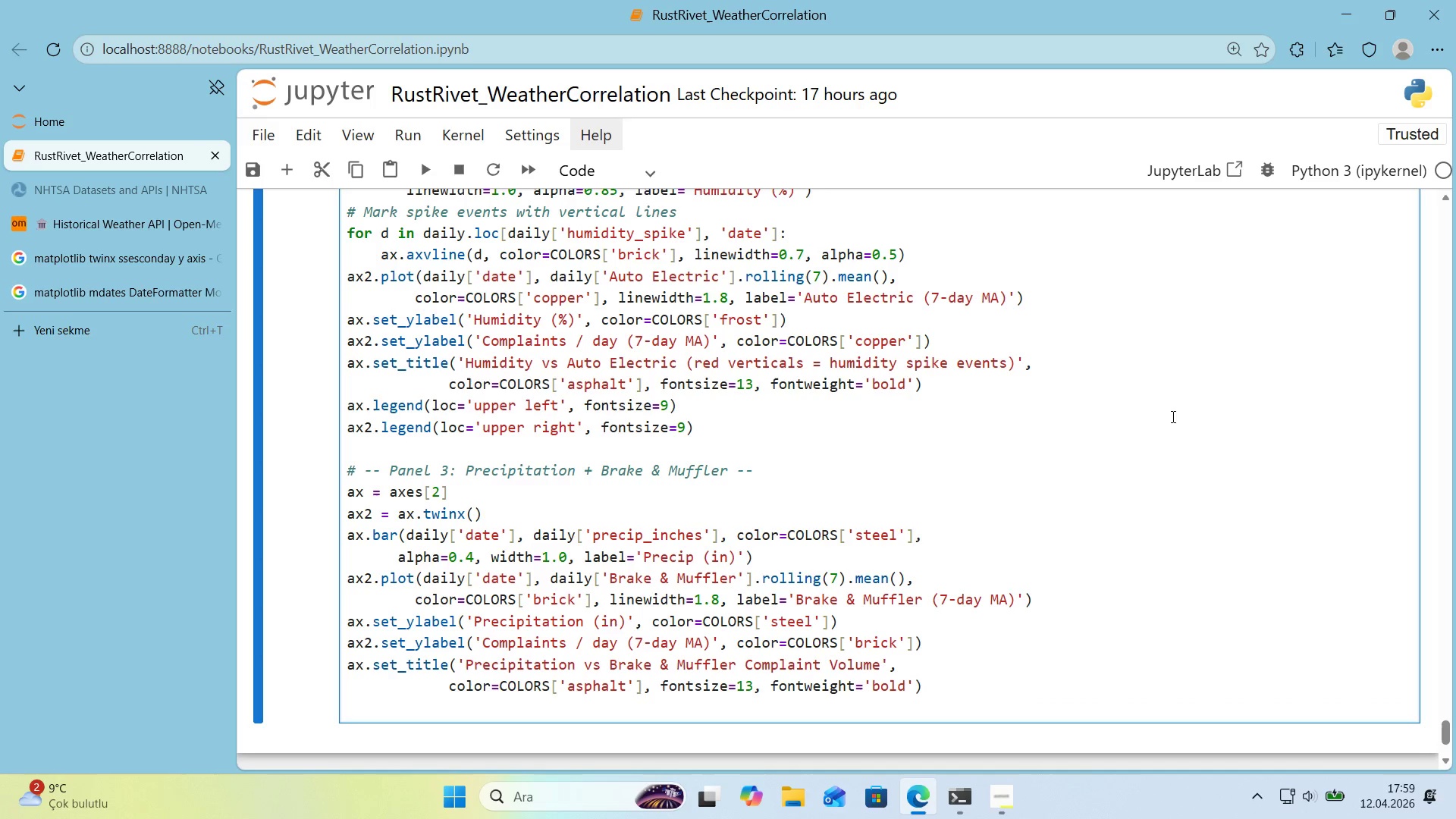 
type(ax.legend*()
 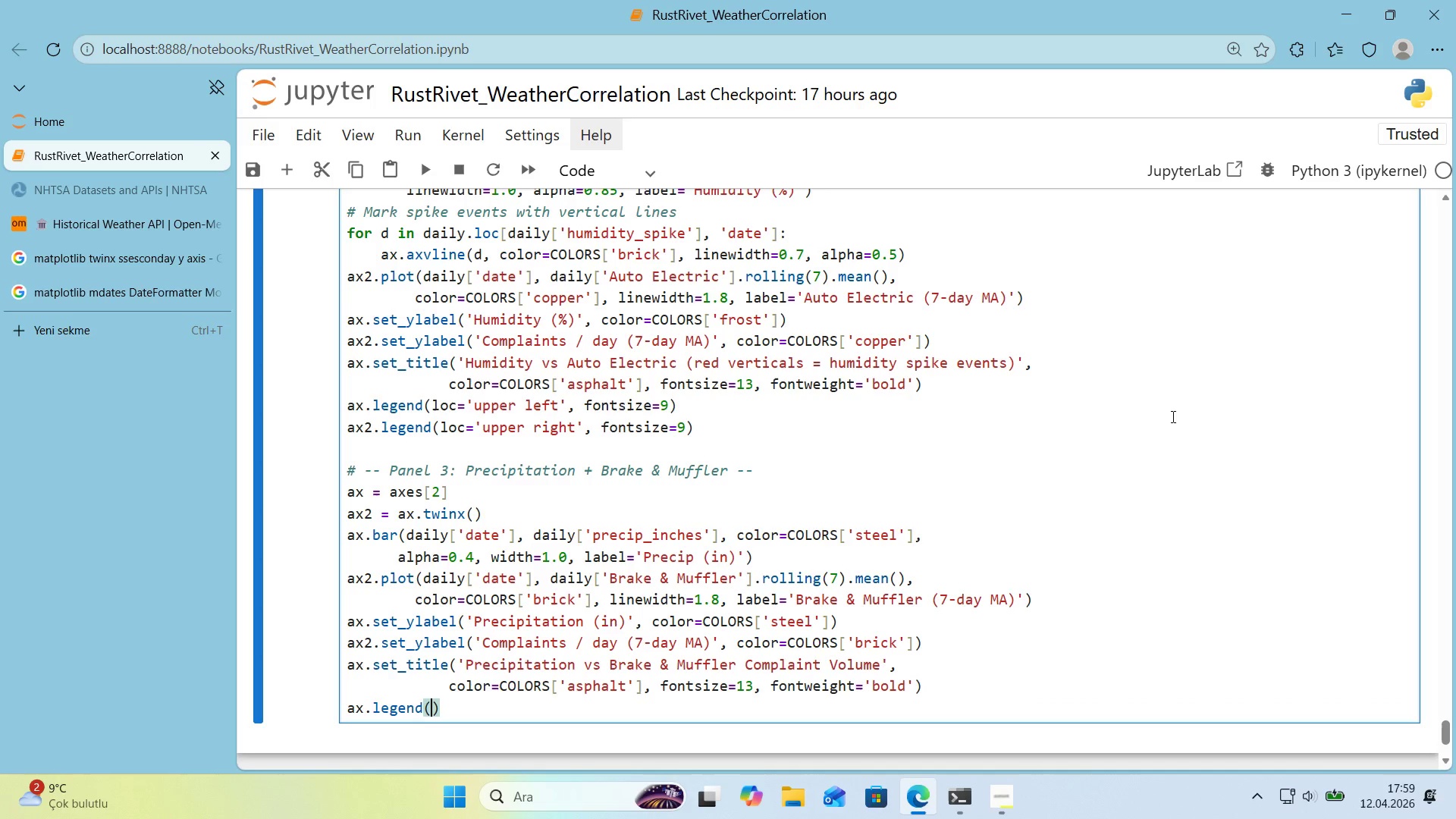 
 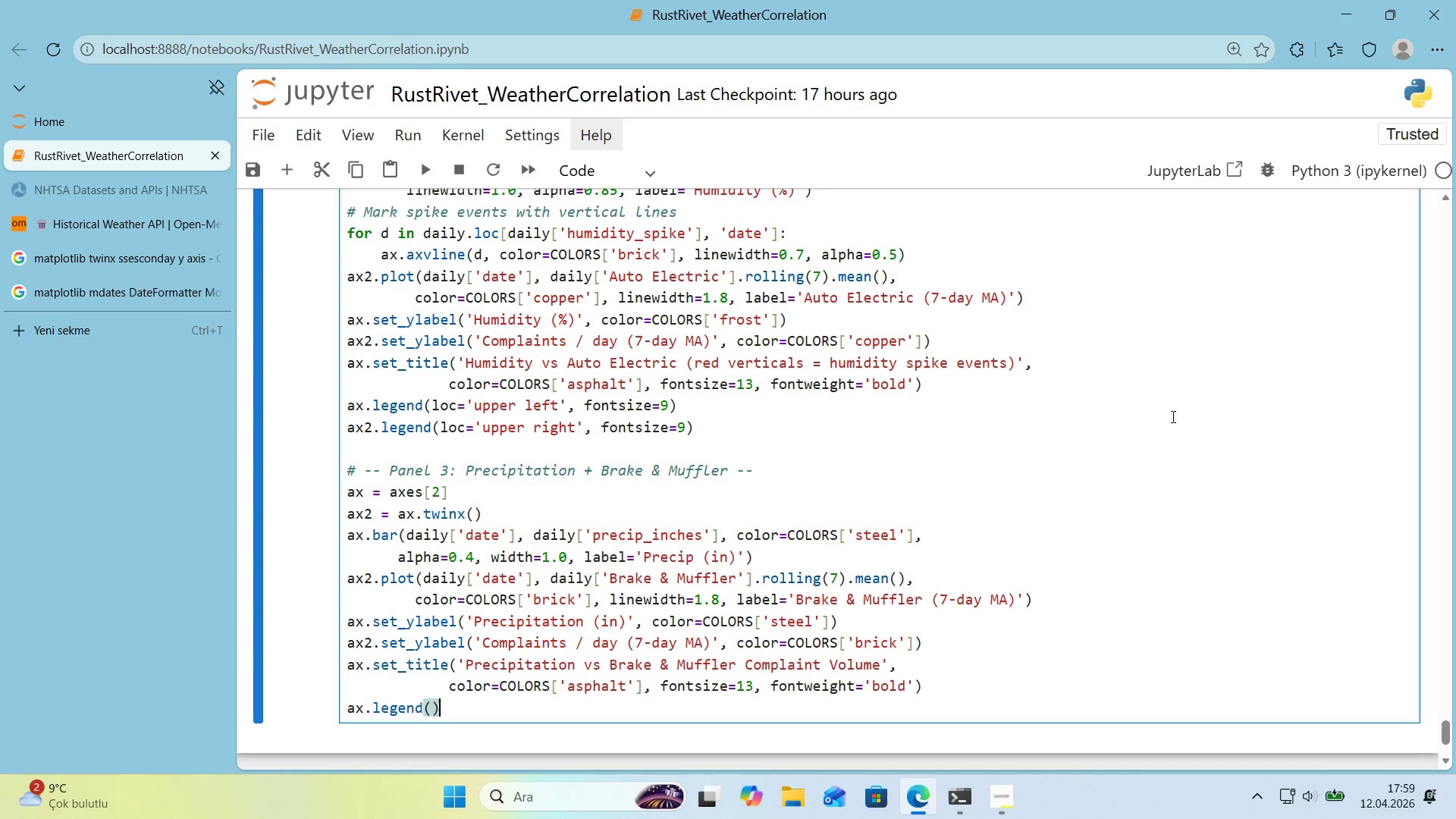 
key(ArrowLeft)
 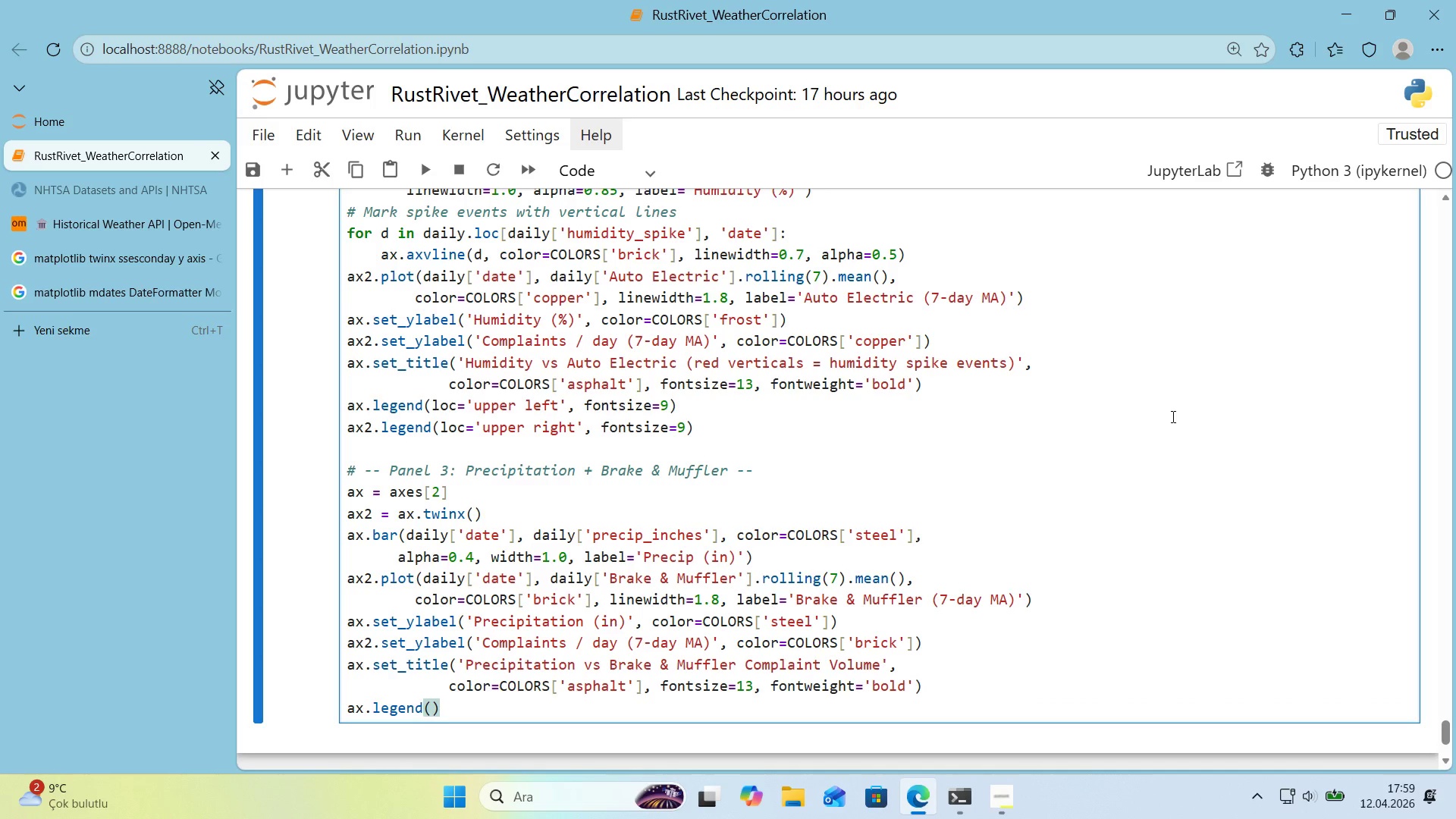 
type(loc)@@)
 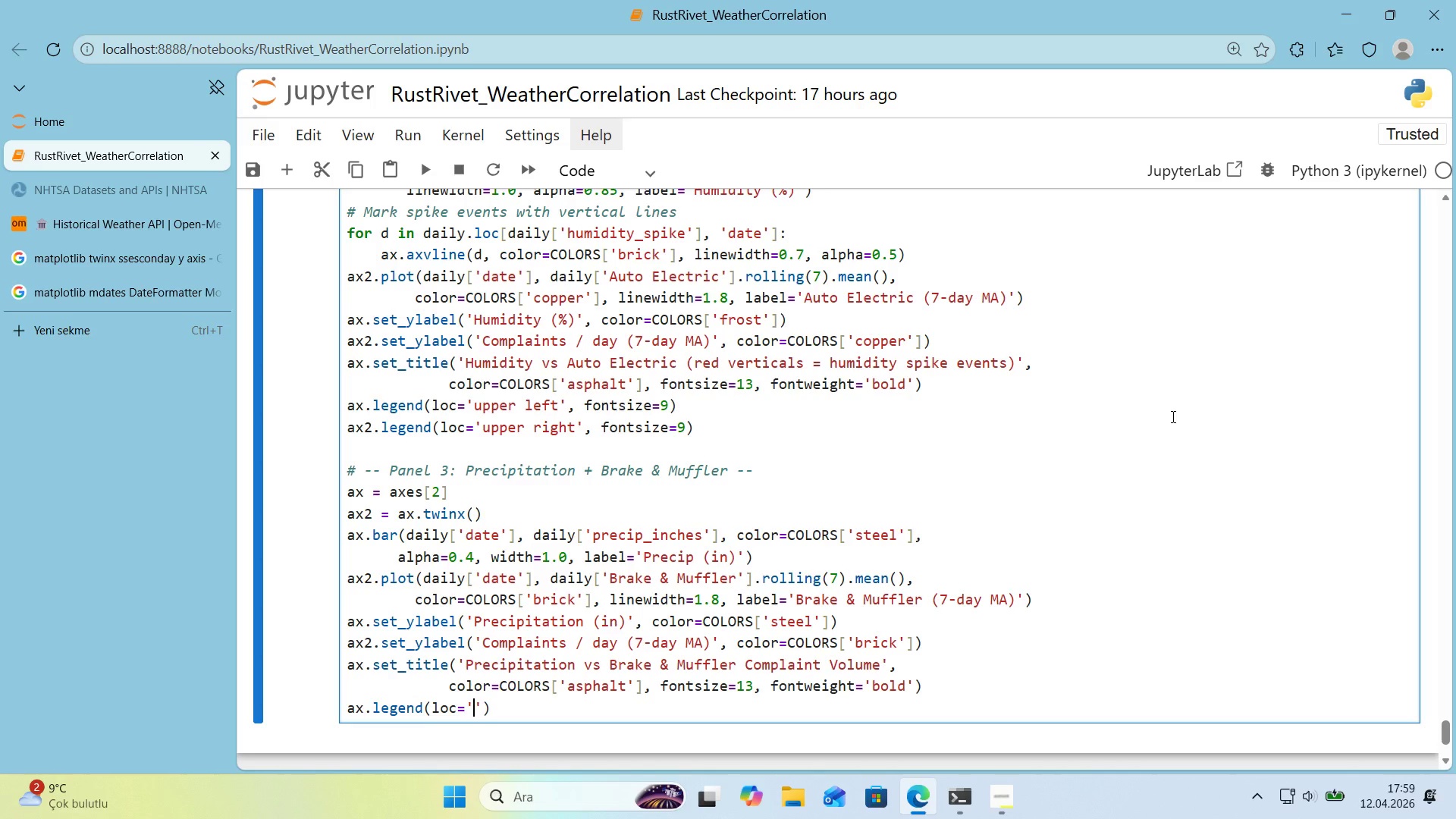 
 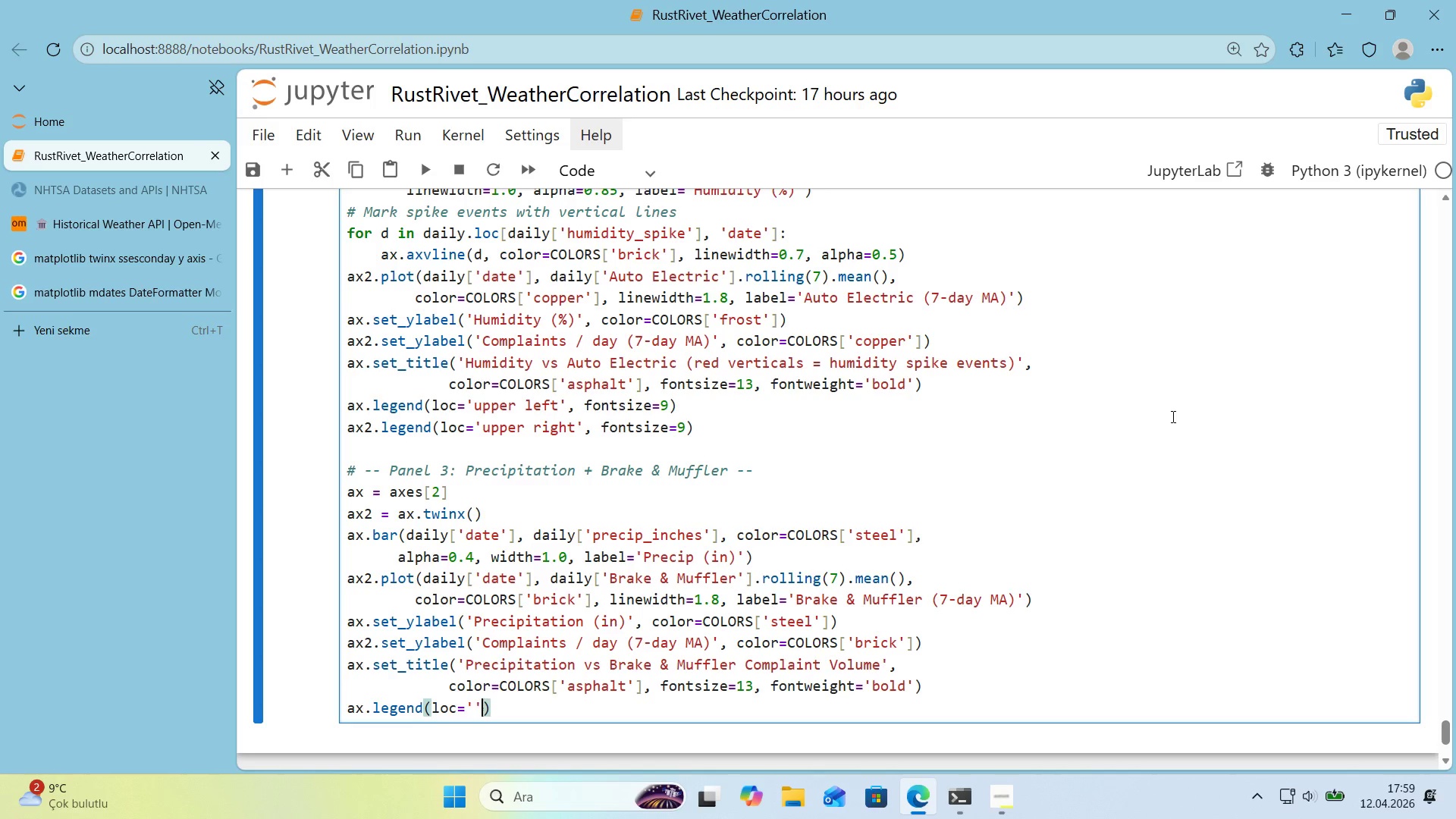 
key(ArrowLeft)
 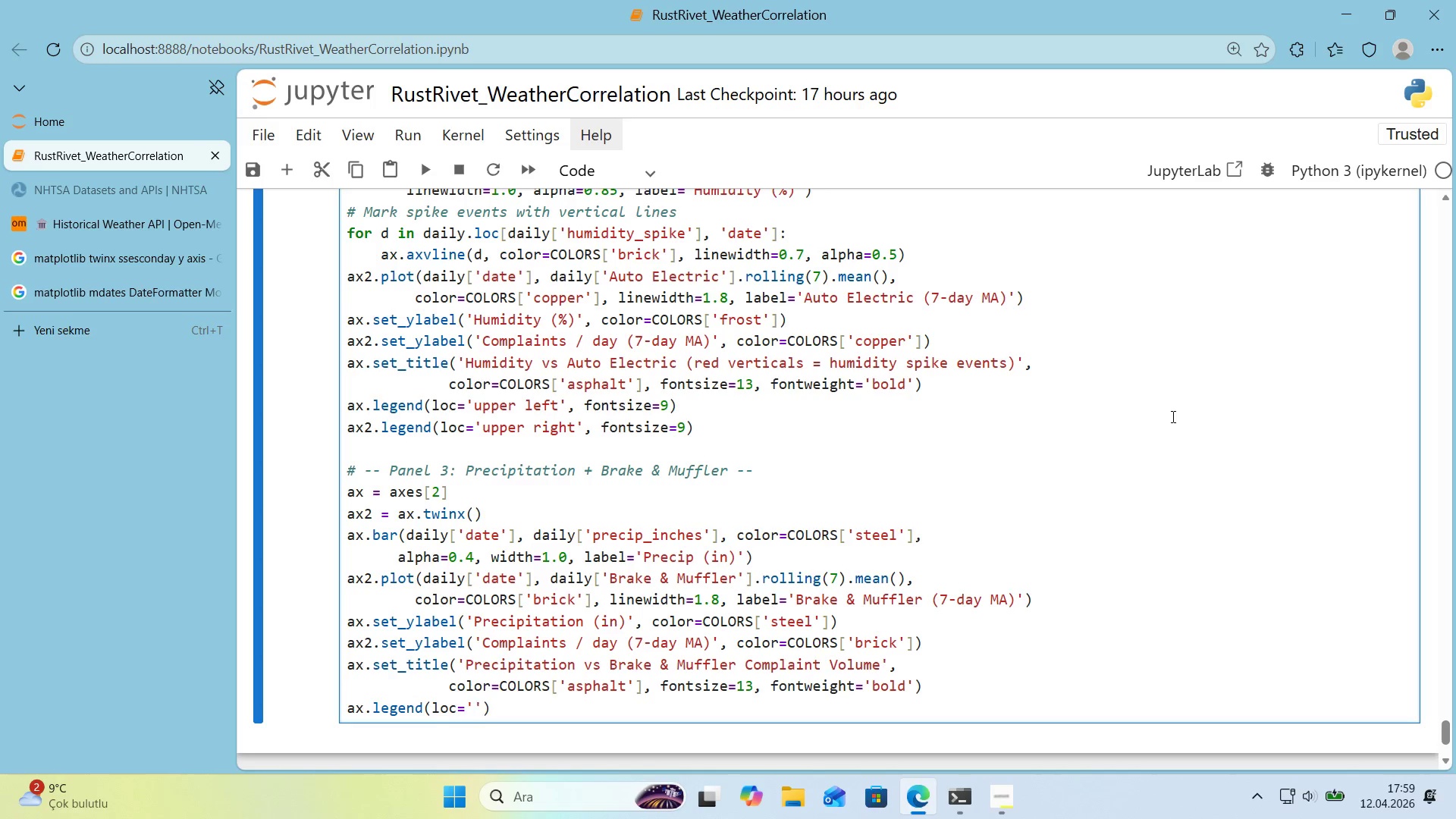 
type(upper left)
 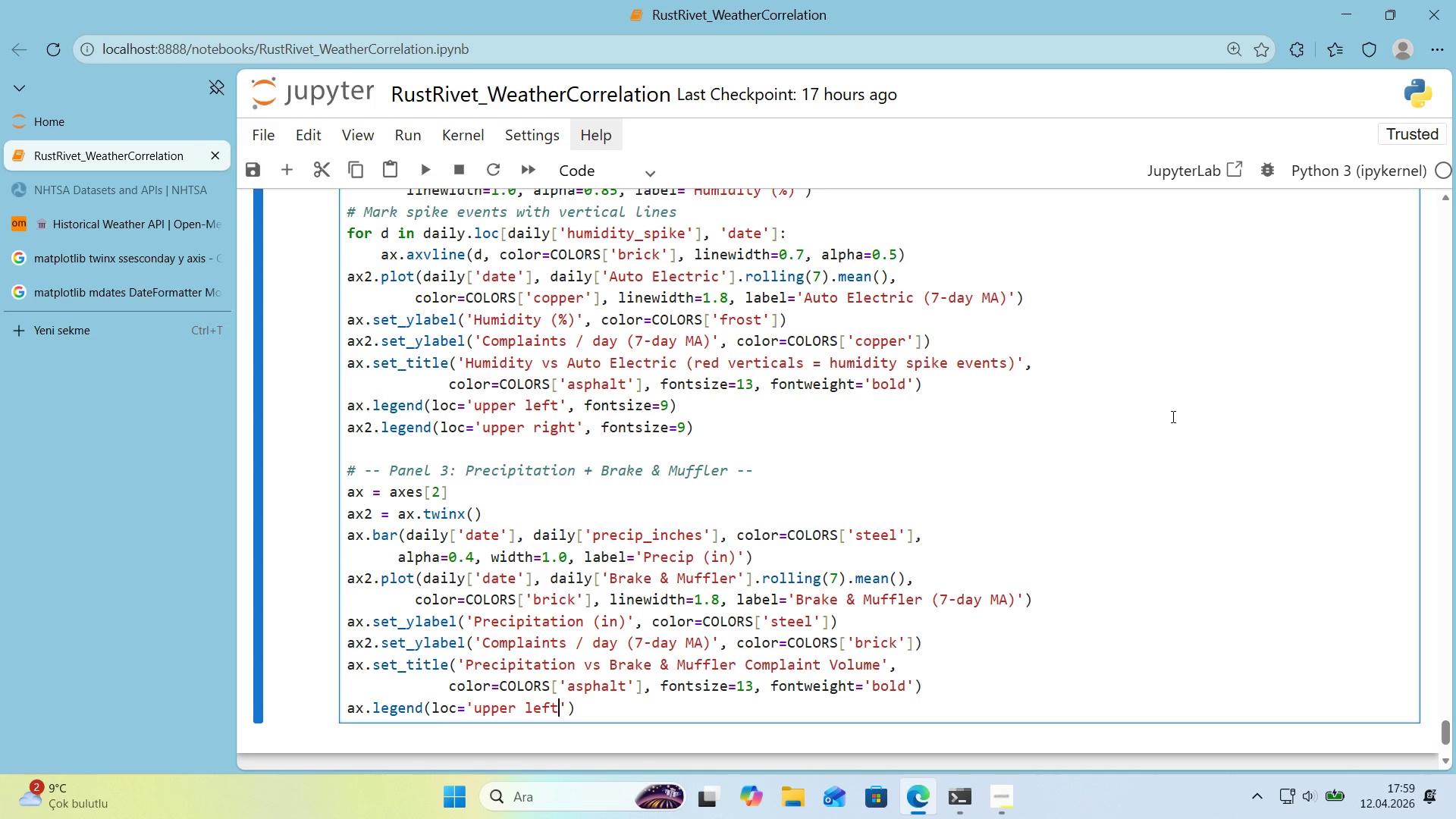 
key(ArrowRight)
 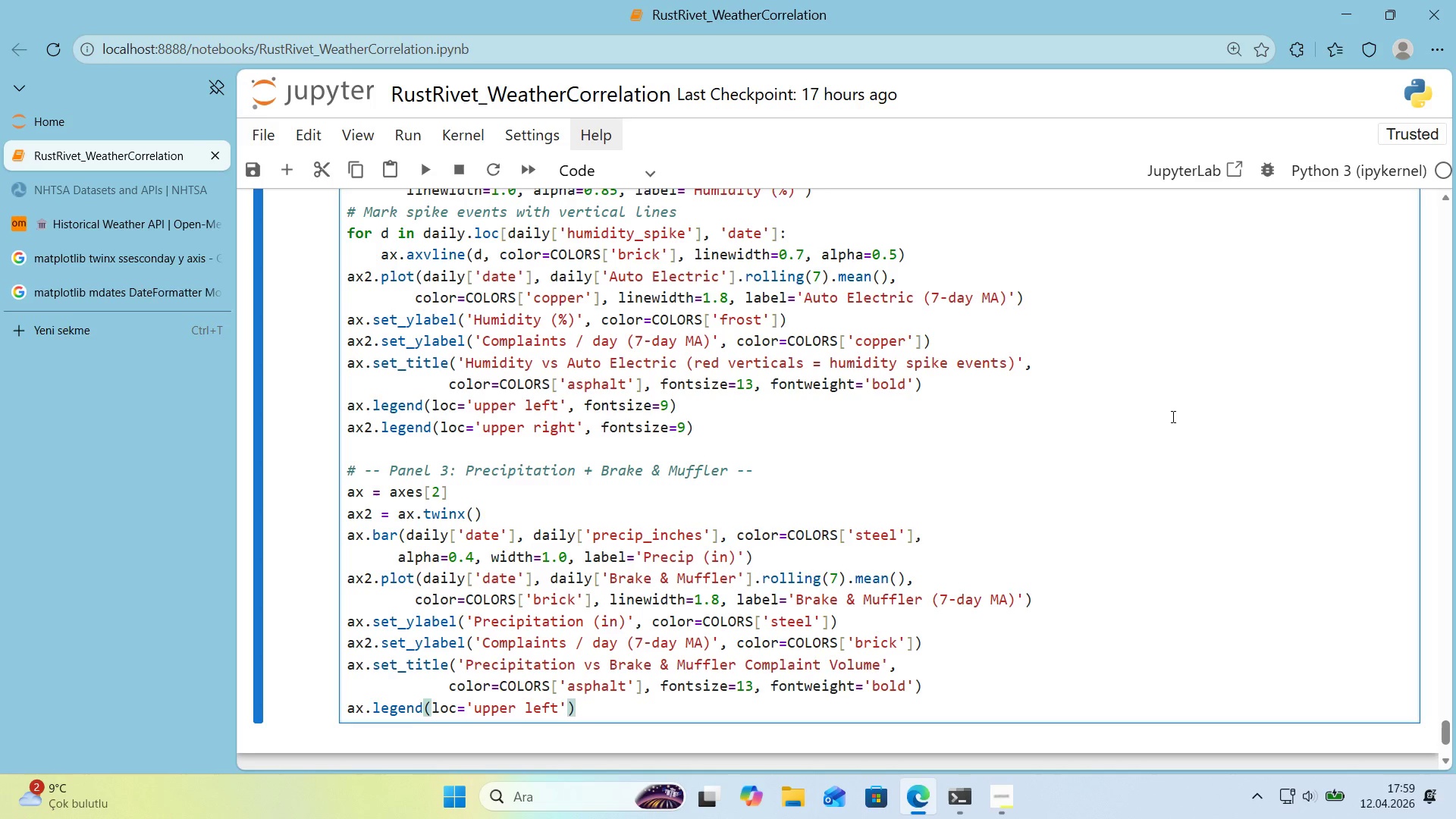 
type(, fonts'ze)9)
 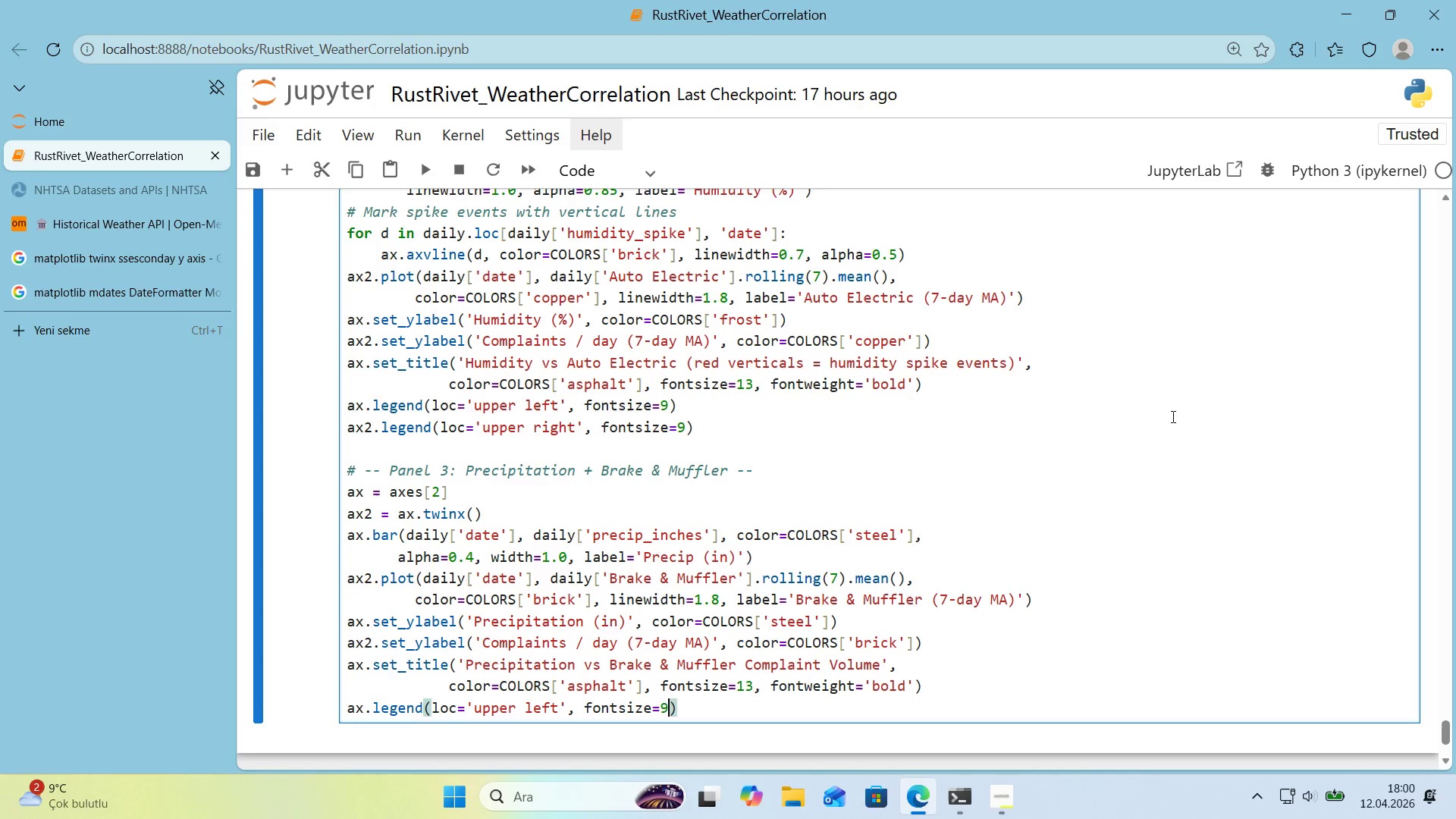 
key(ArrowRight)
 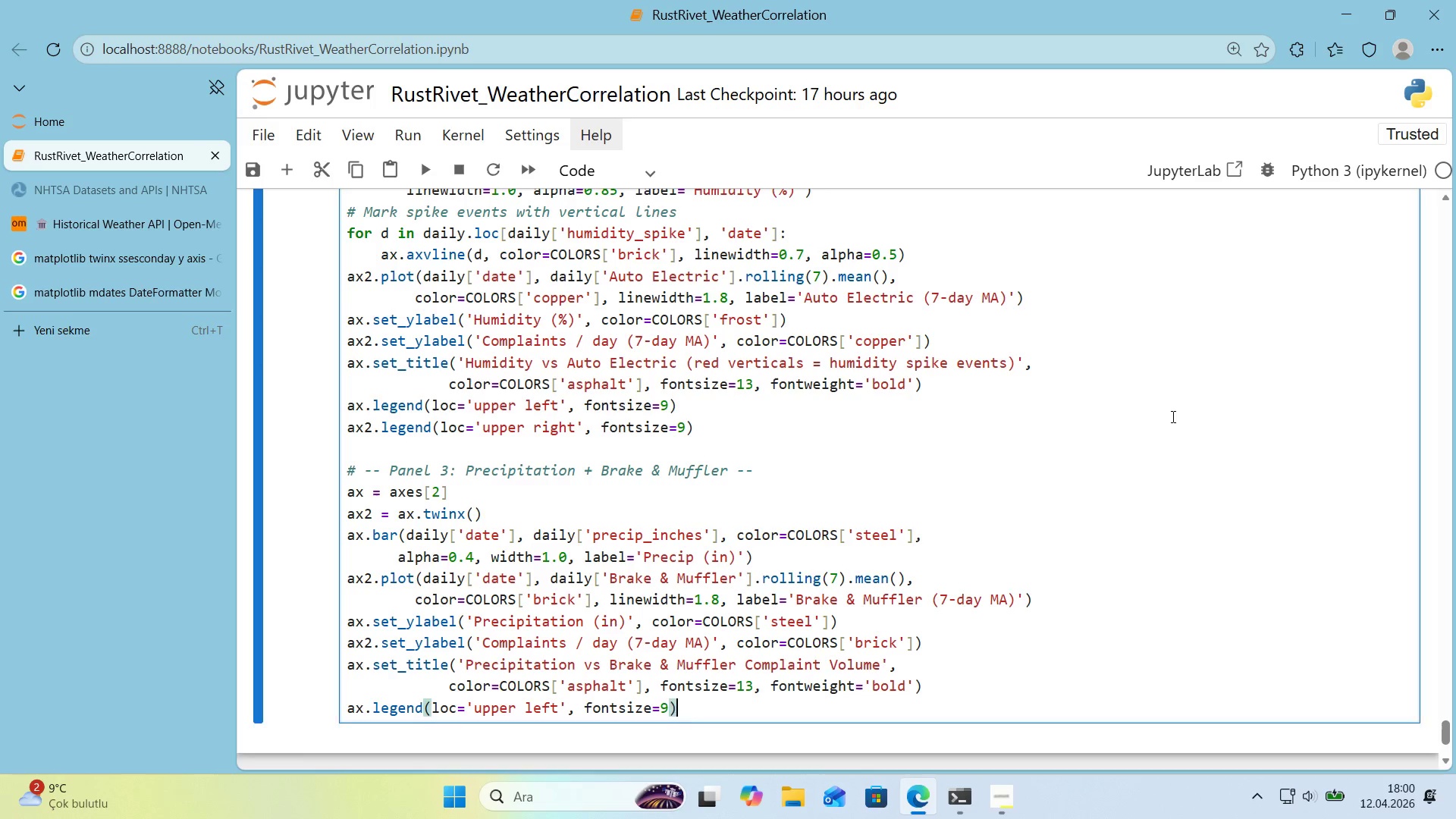 
key(Enter)
 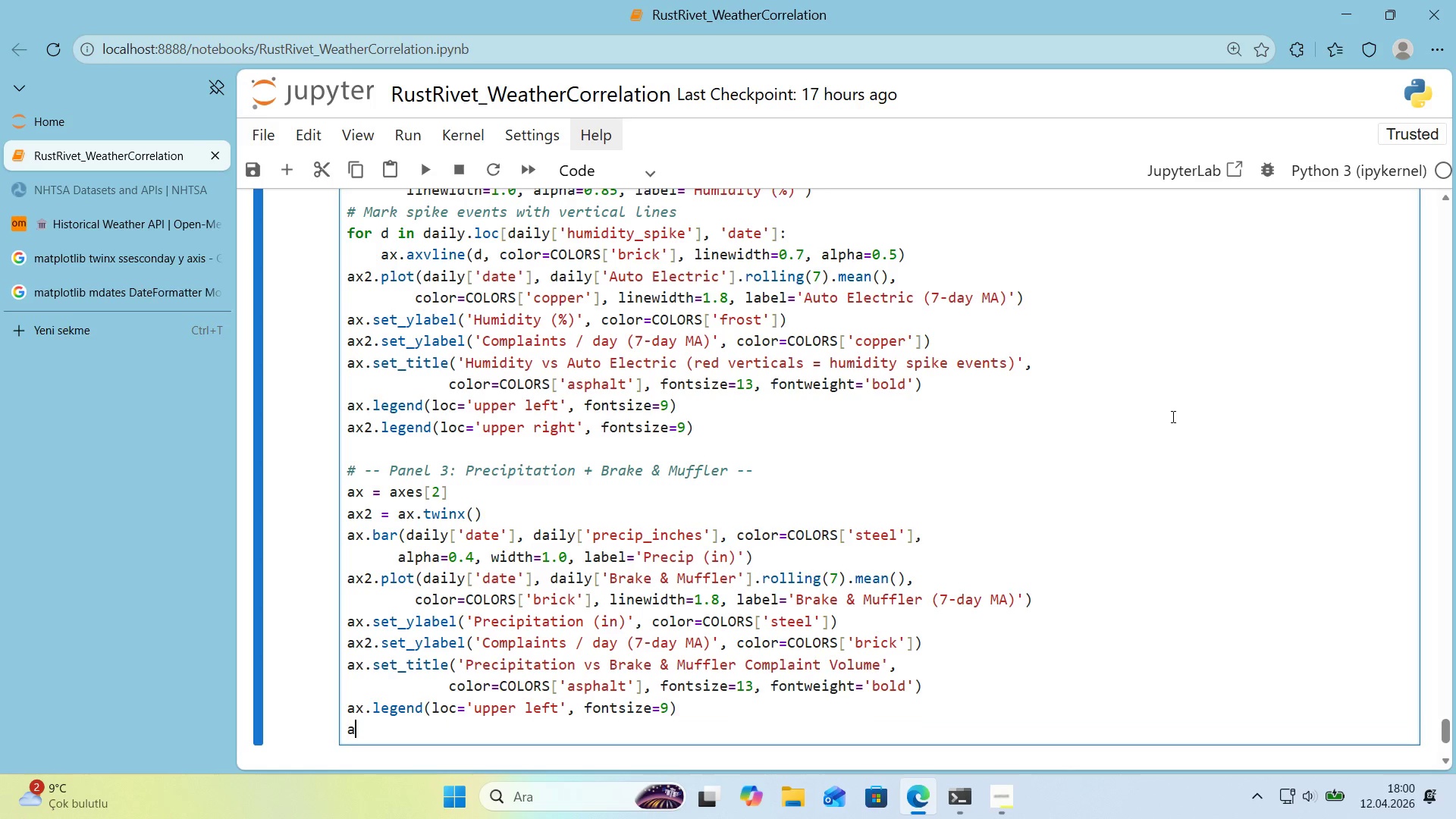 
type(ax2.legend*()
 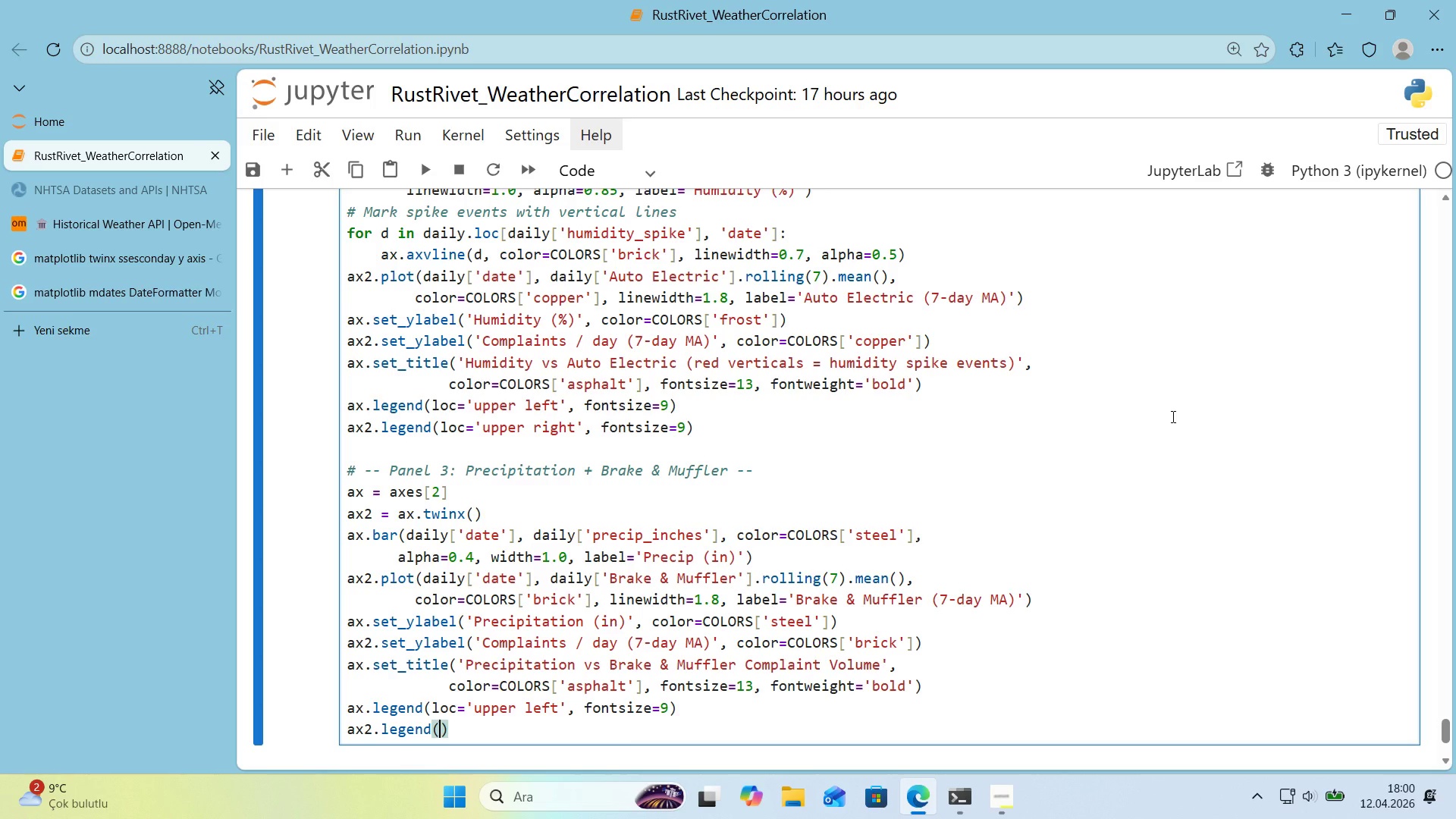 
 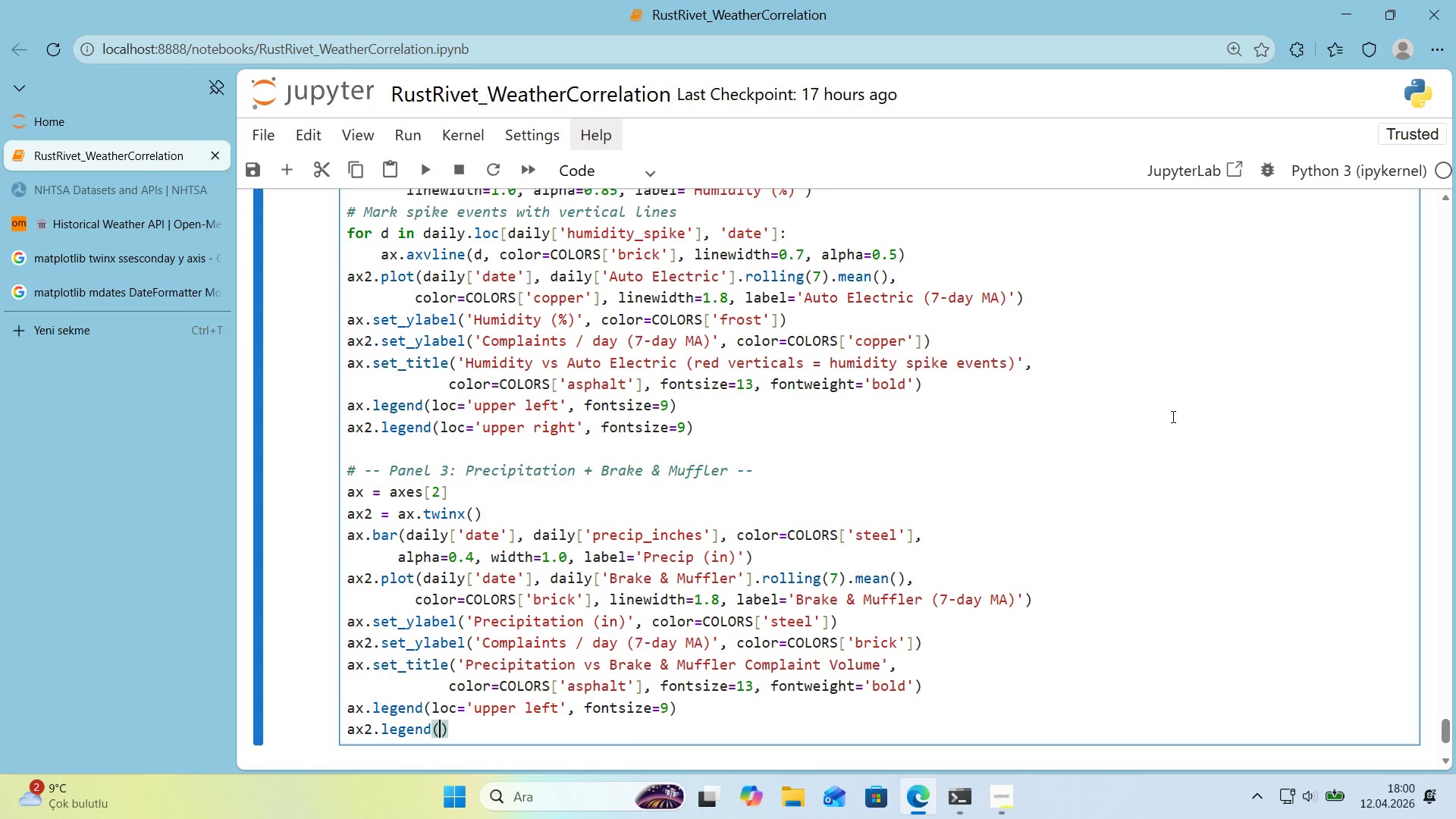 
key(ArrowLeft)
 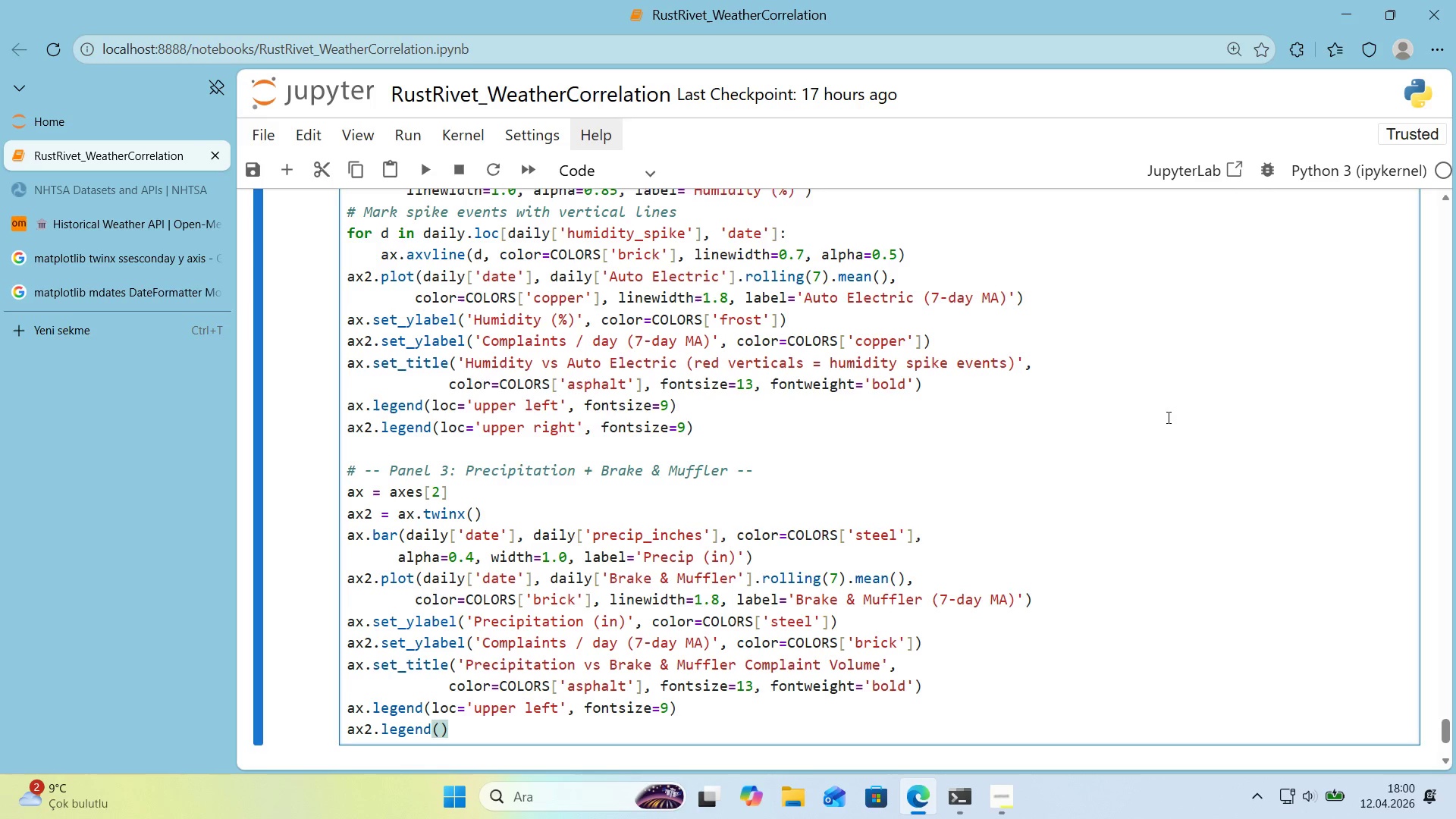 
scroll: coordinate [1166, 418], scroll_direction: down, amount: 1.0
 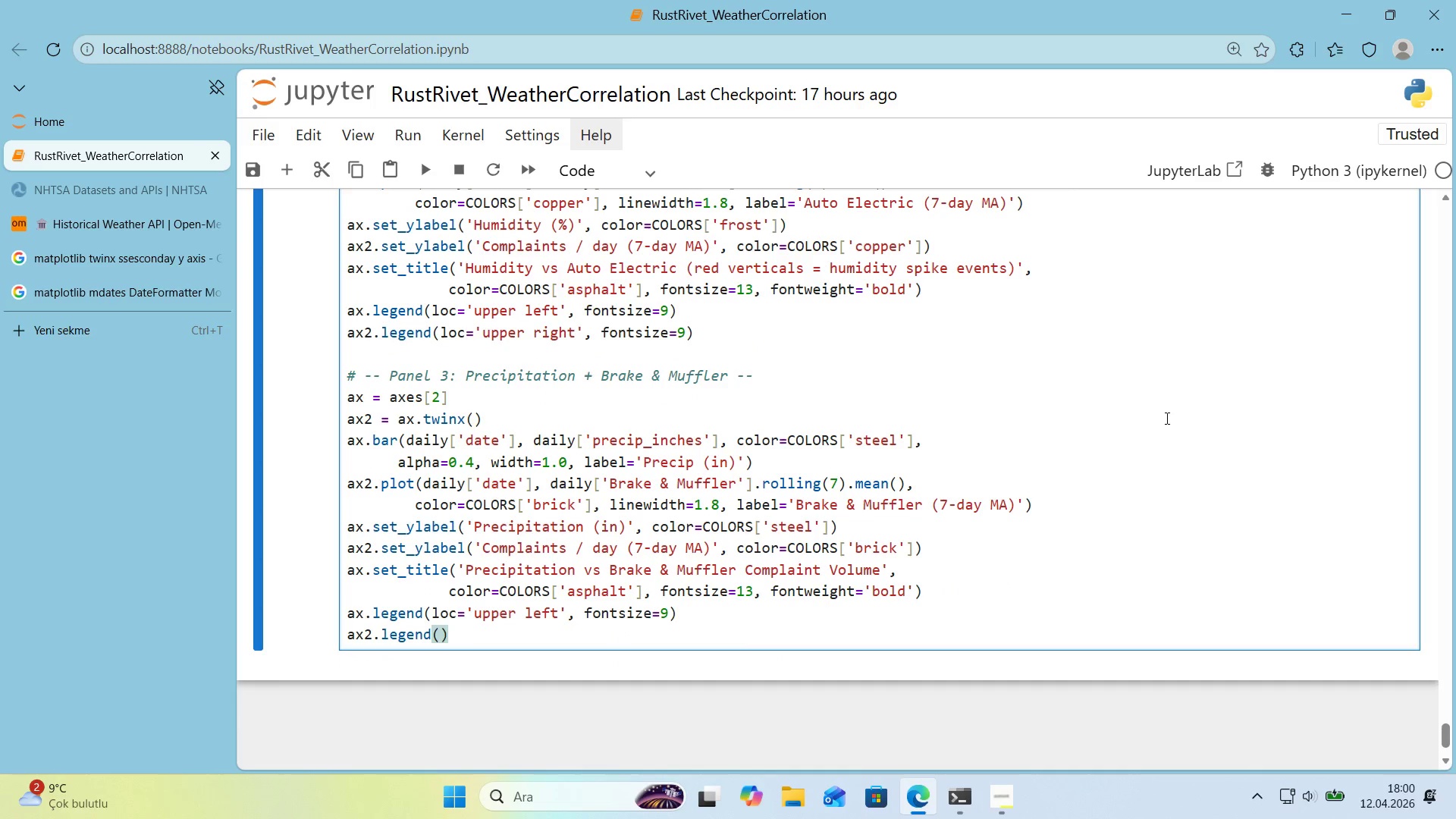 
type(loc)@@)
 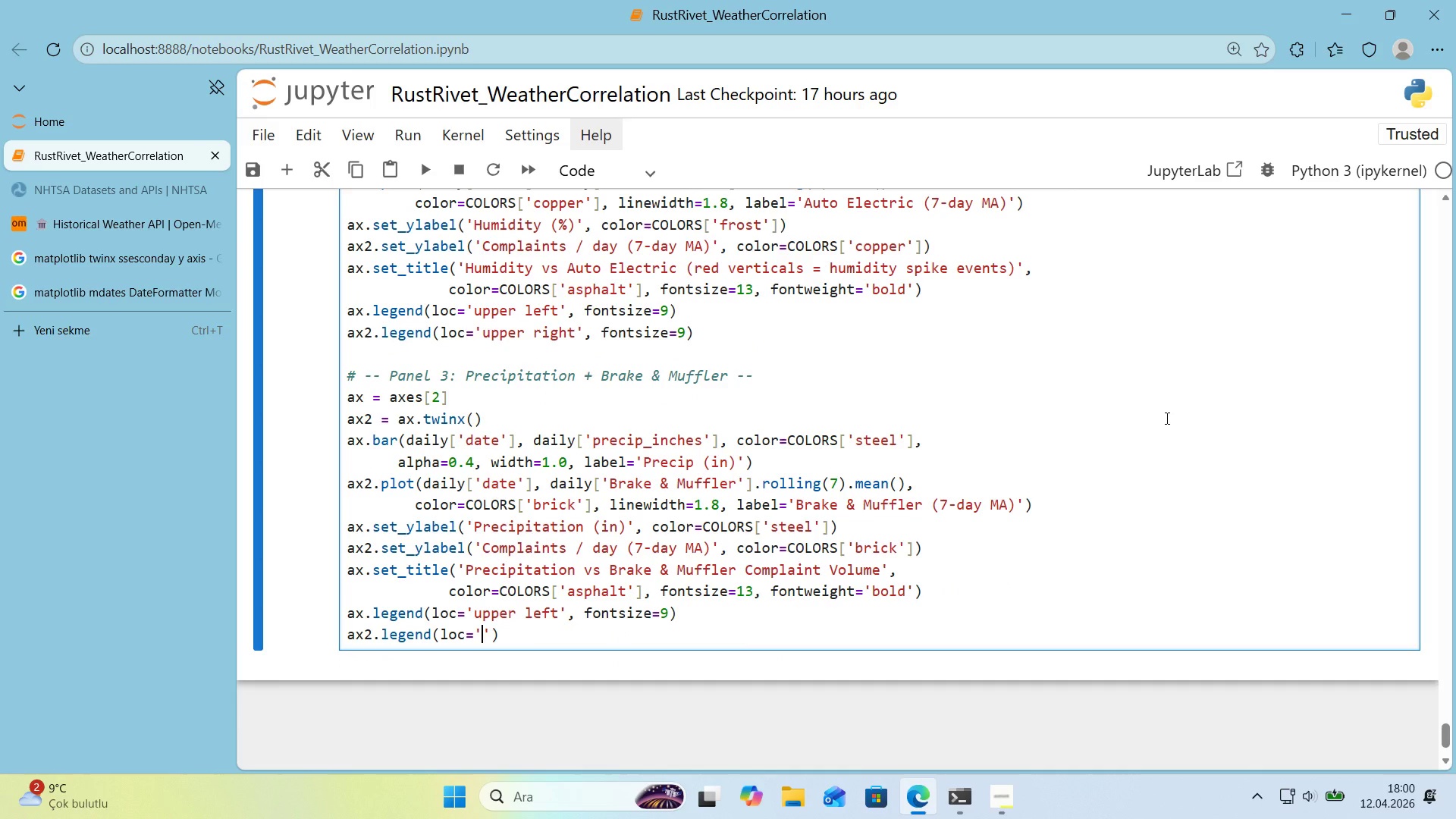 
 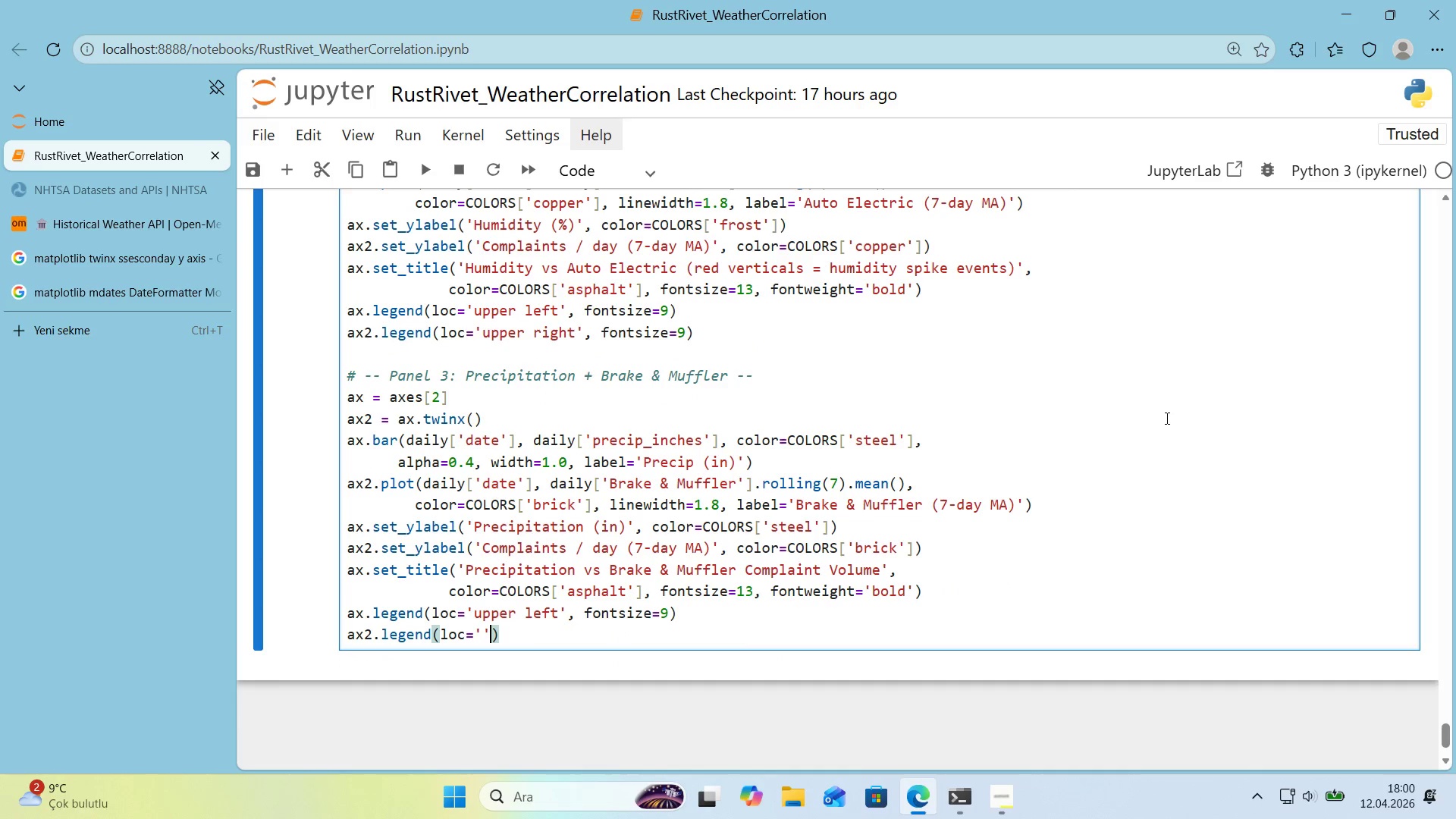 
key(ArrowLeft)
 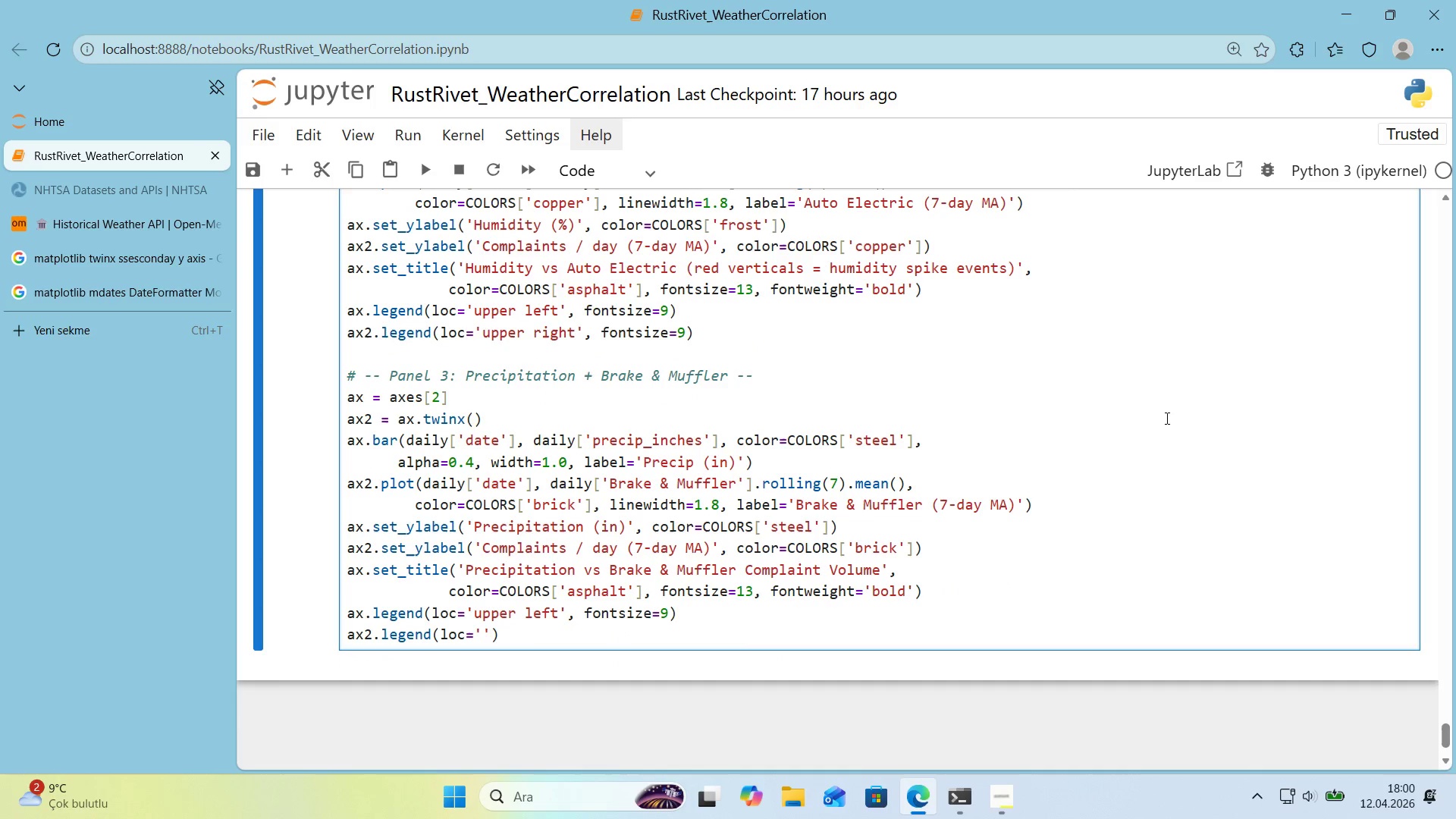 
type(upper r'ght)
 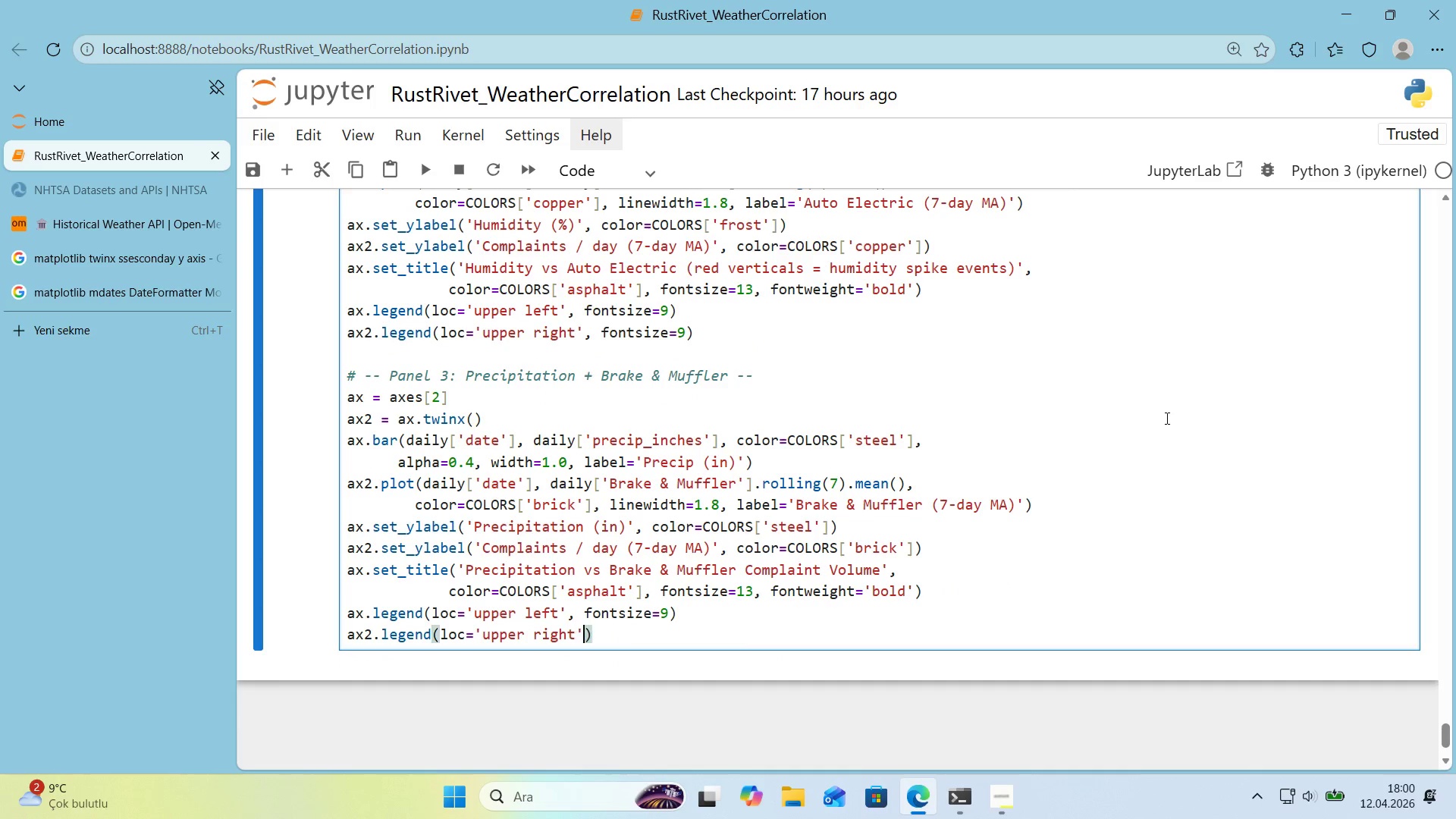 
key(ArrowRight)
 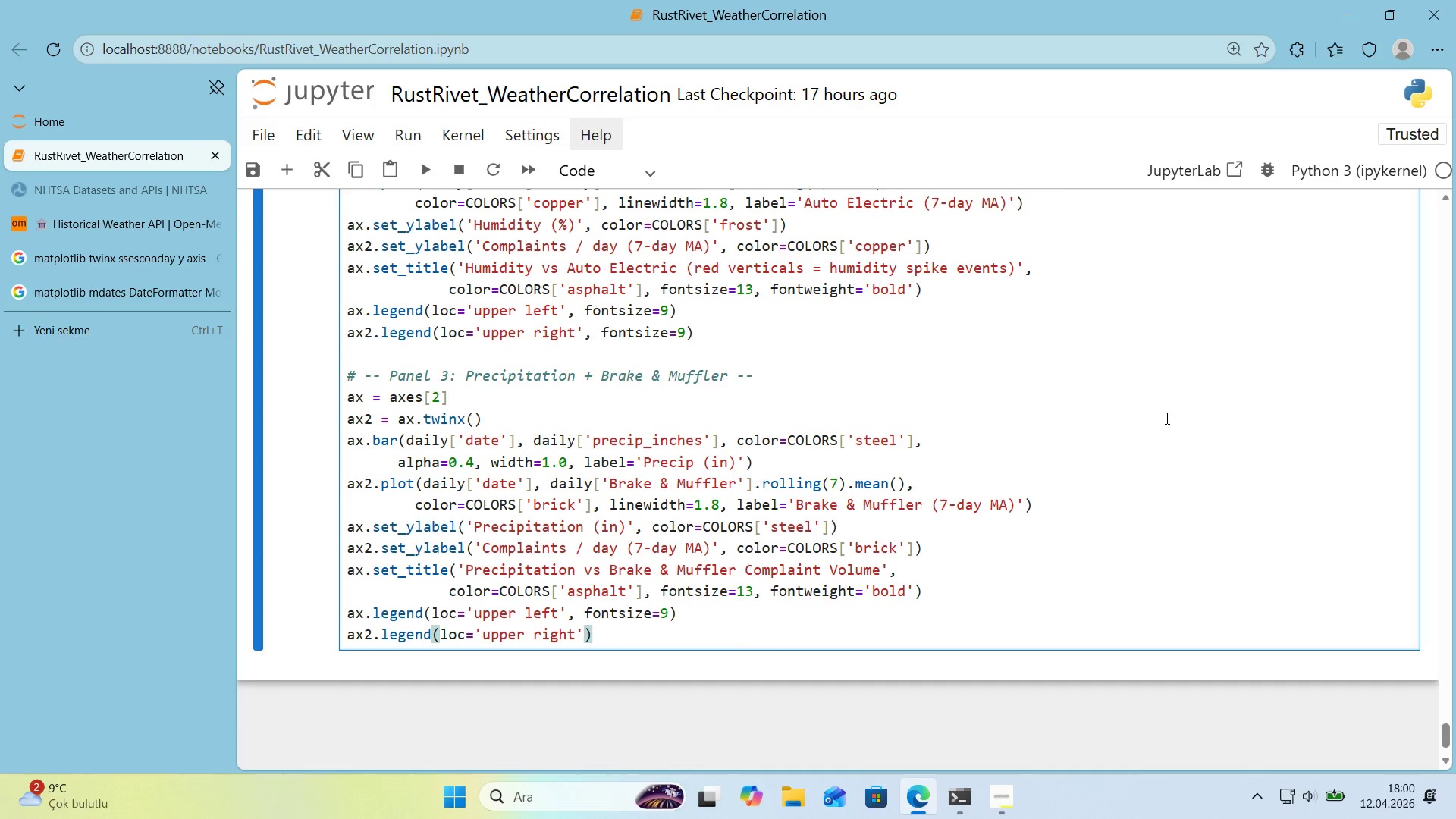 
type(, fonts'ze)9)
 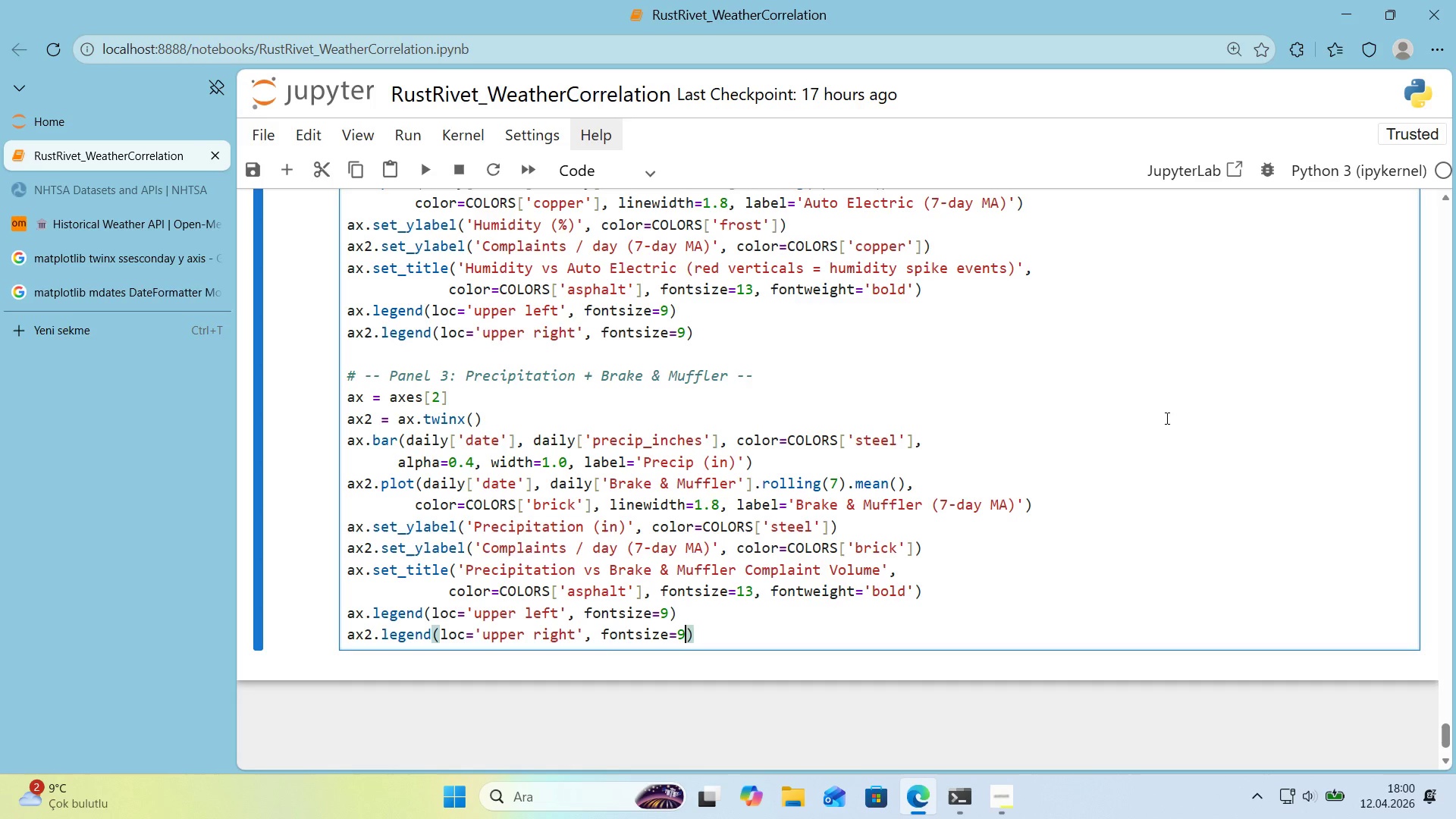 
key(ArrowRight)
 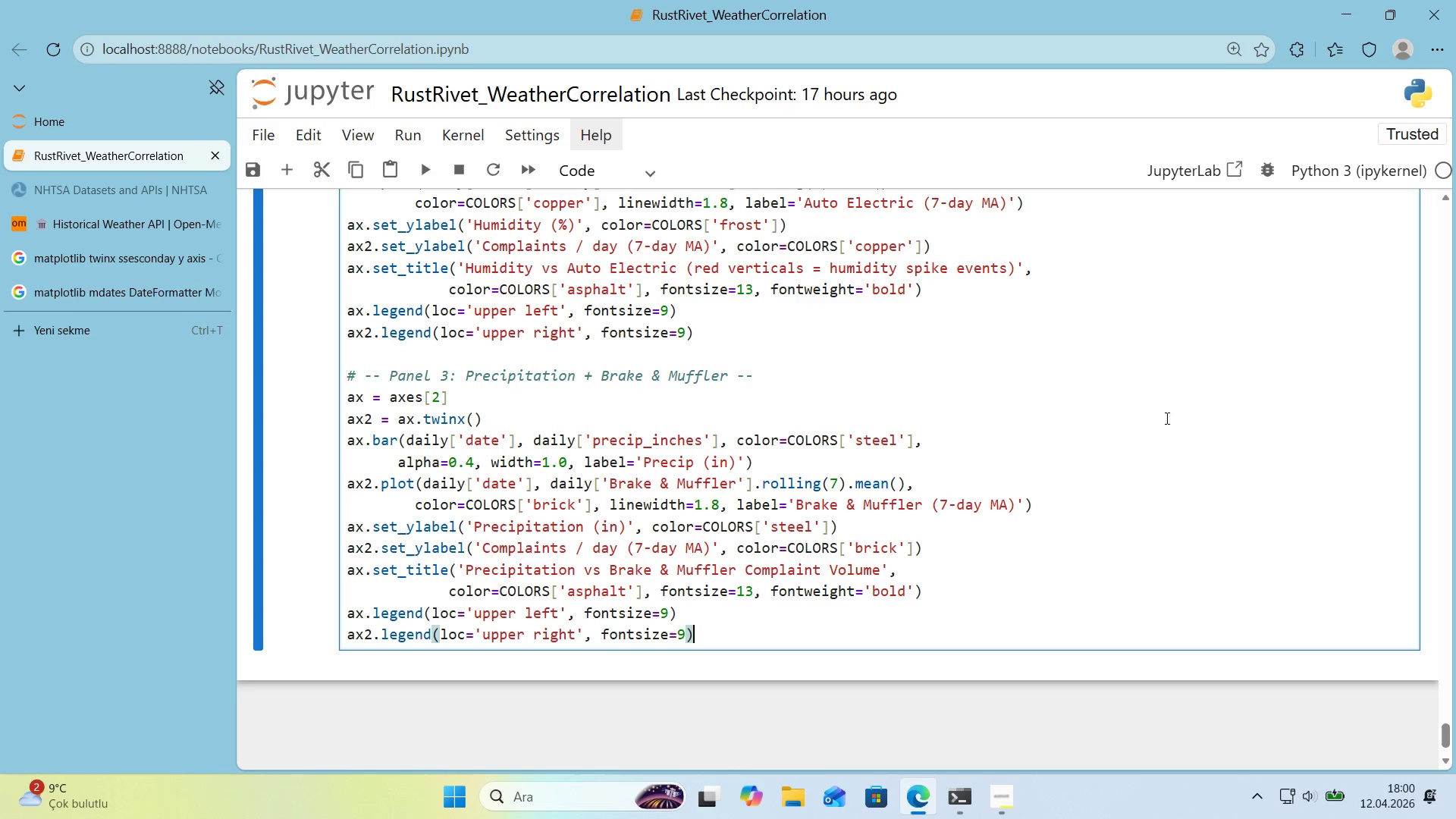 
key(Enter)
 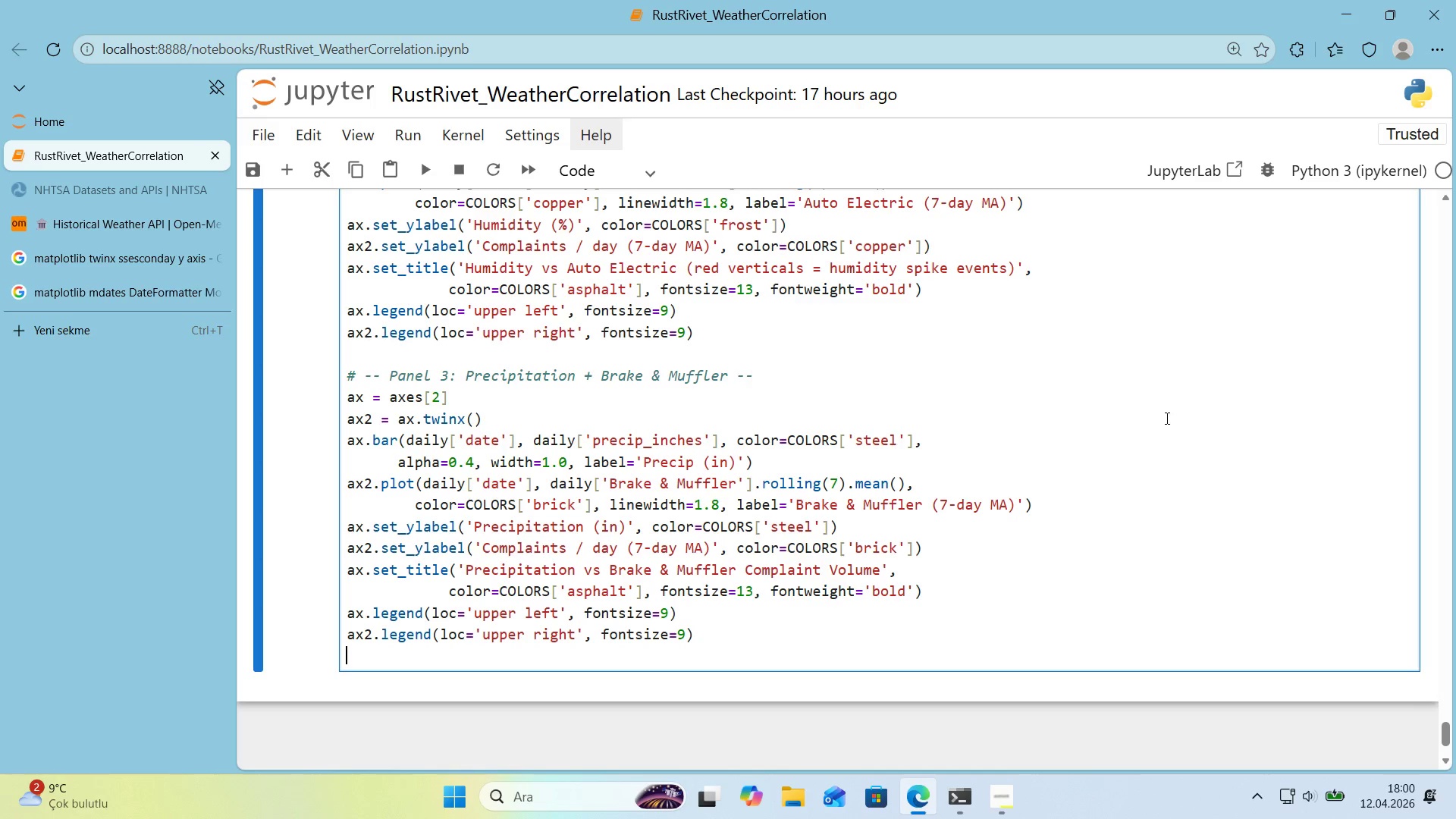 
type(ax.set_xlabel*()
 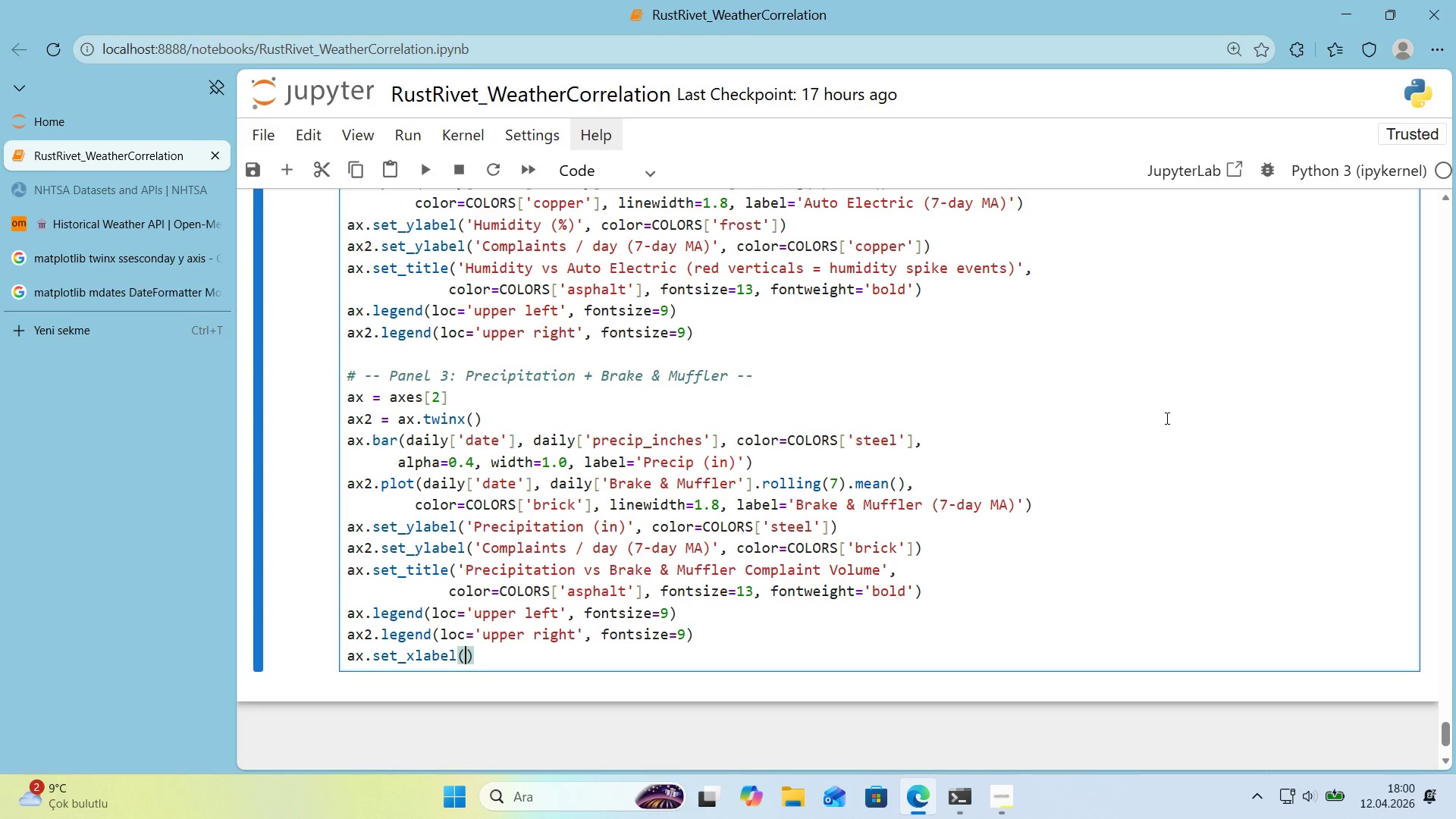 
 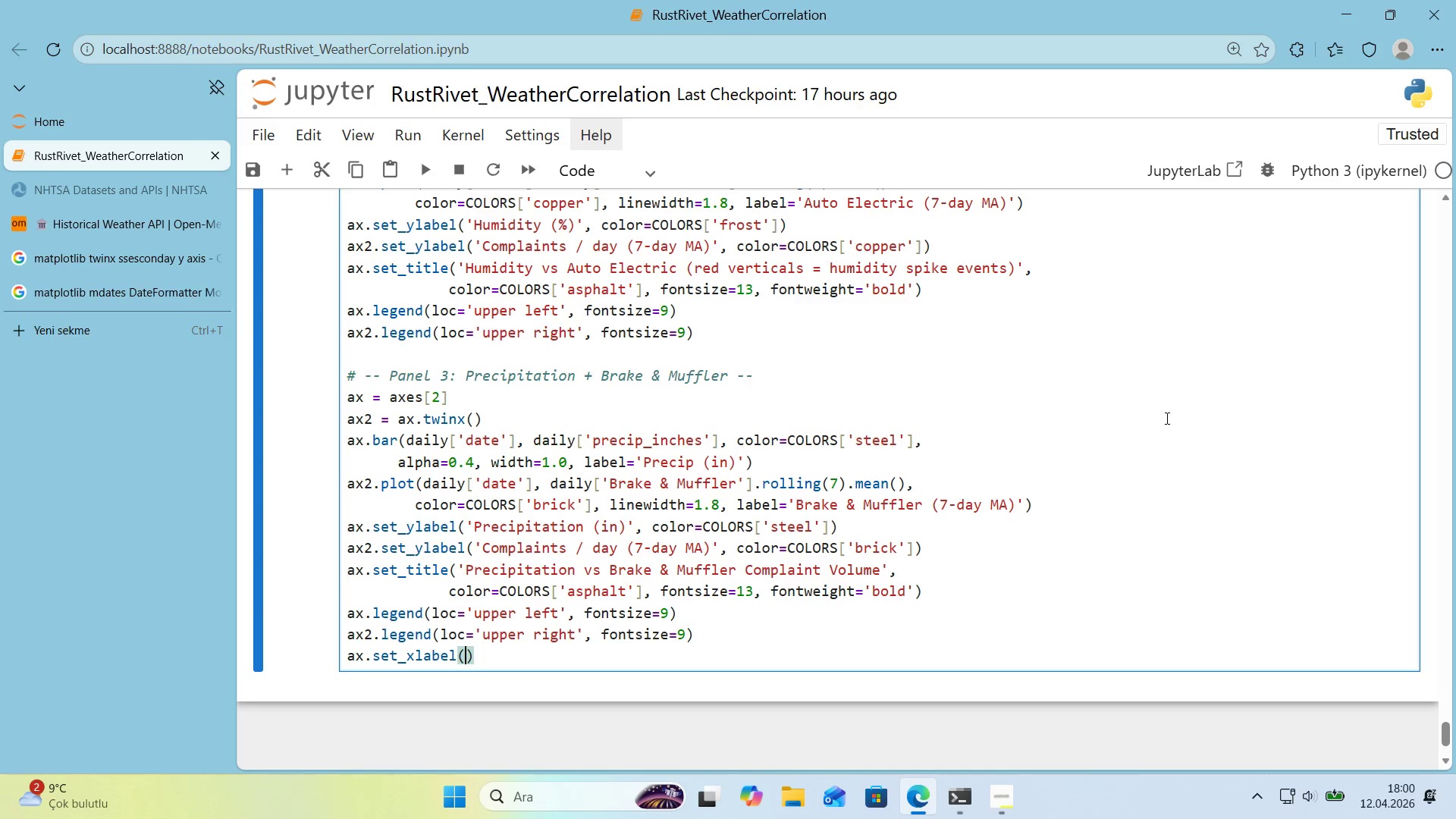 
key(ArrowLeft)
 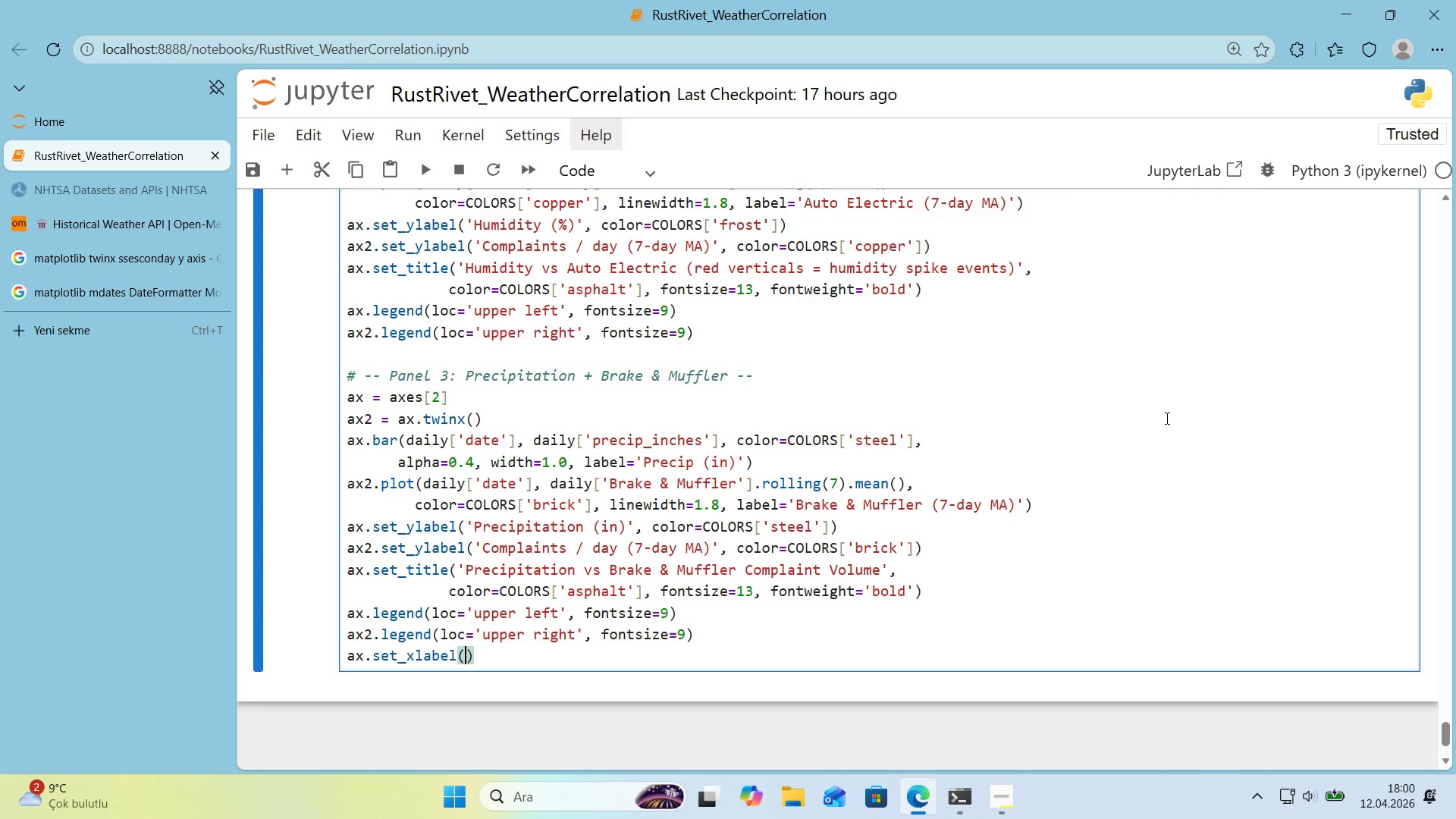 
type(@@)
 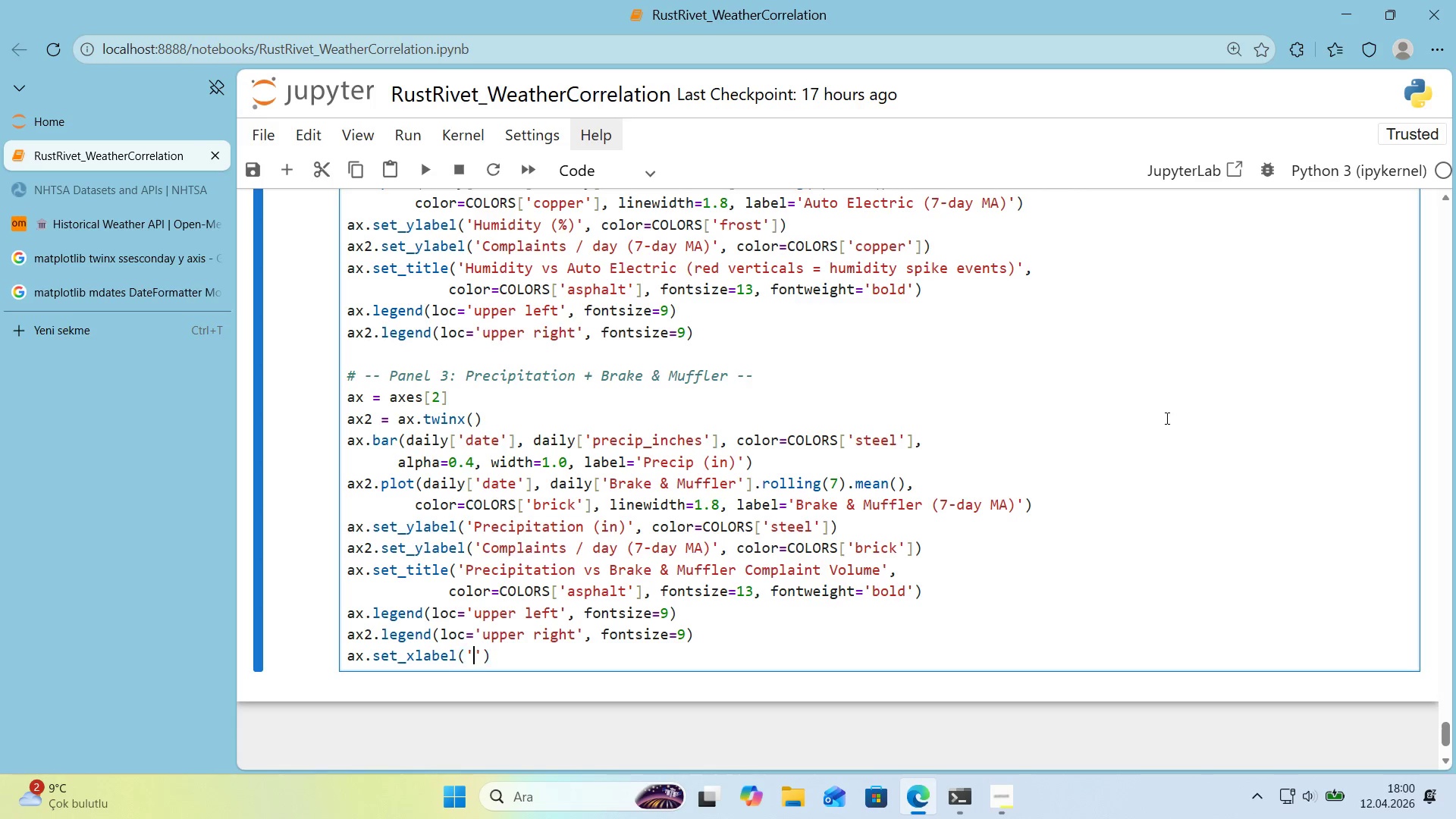 
key(ArrowLeft)
 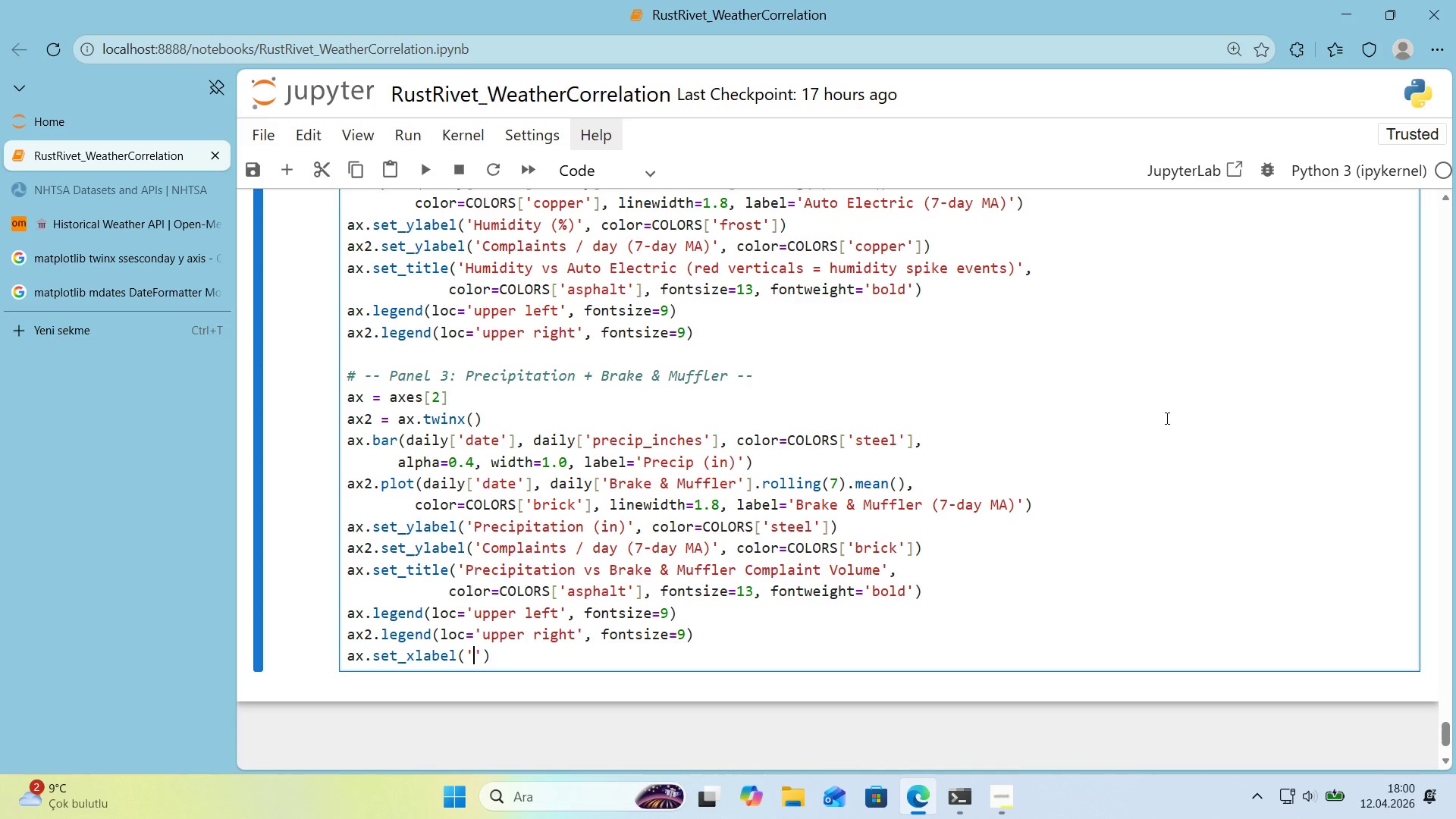 
type(Date)
 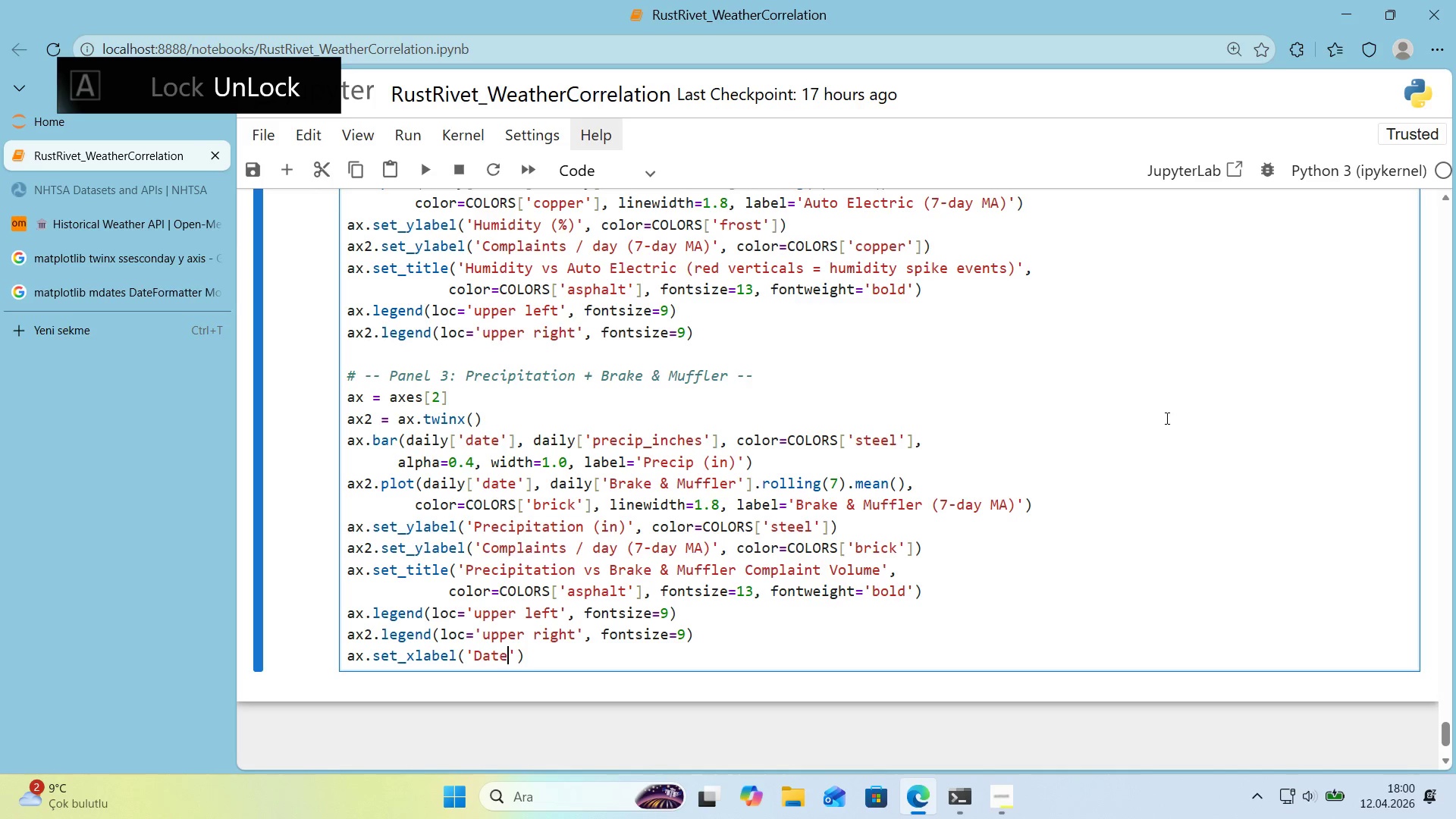 
key(ArrowRight)
 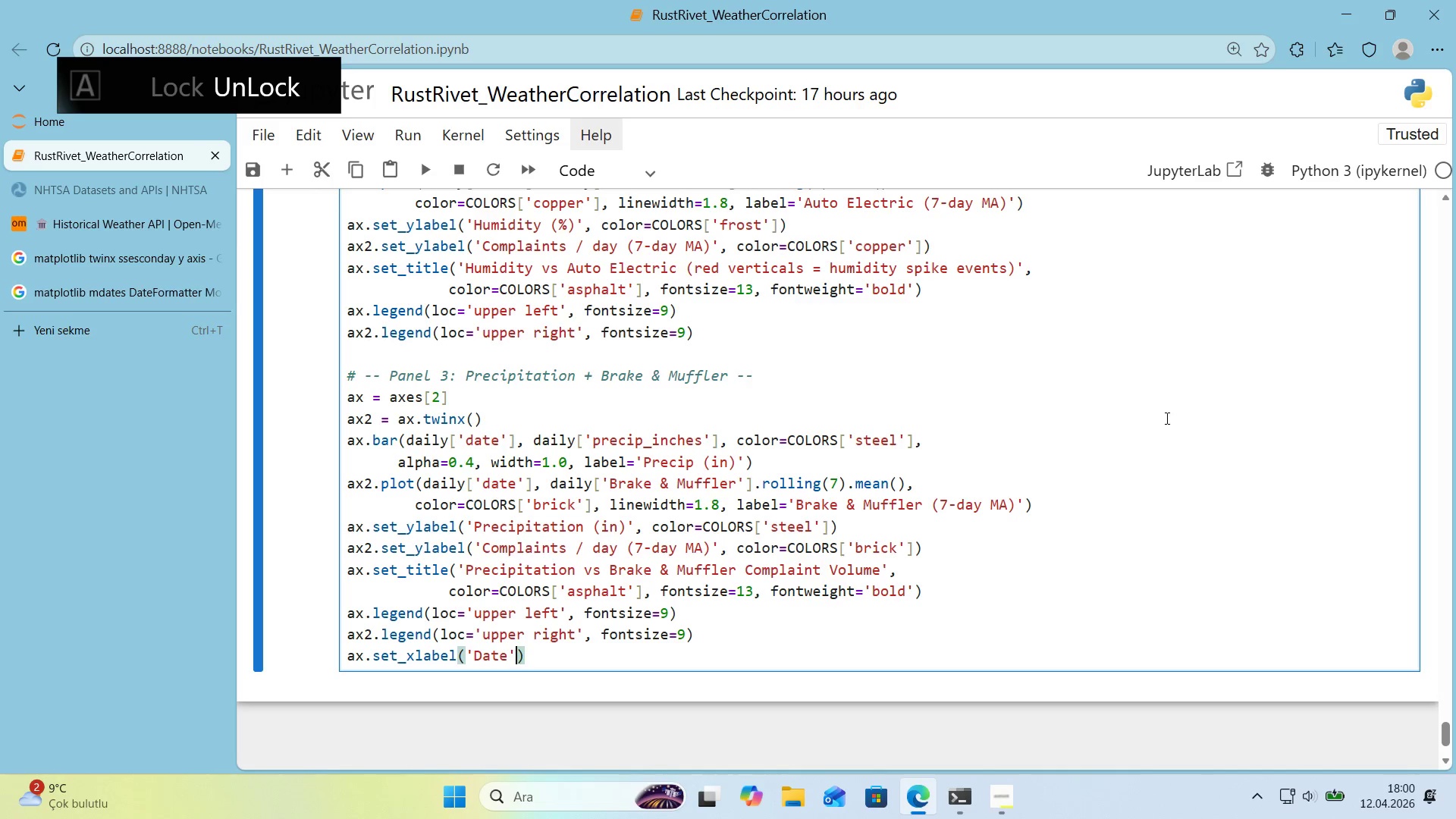 
key(ArrowRight)
 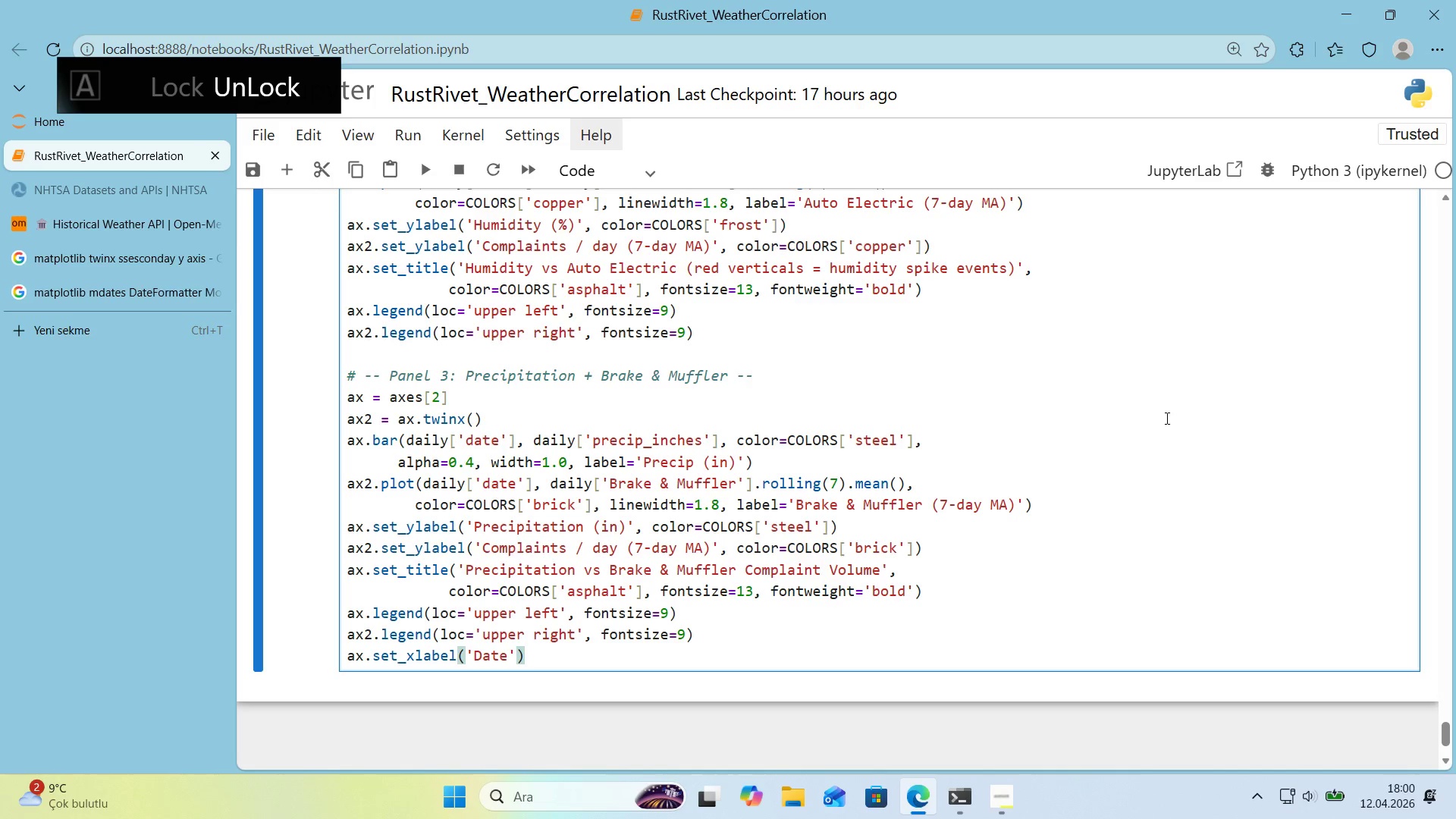 
key(Enter)
 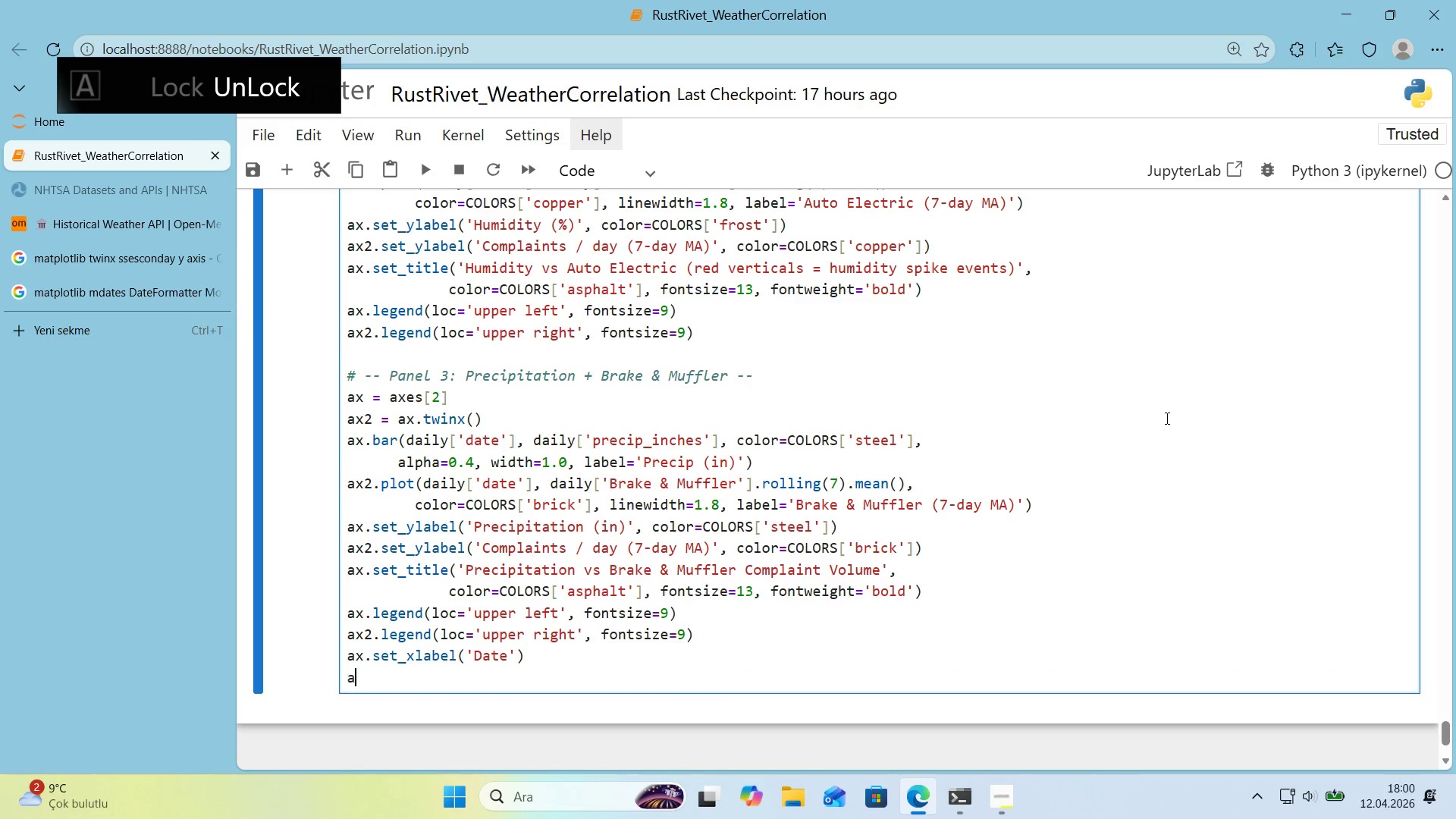 
type(ax.xax's.set_major_locator*()
 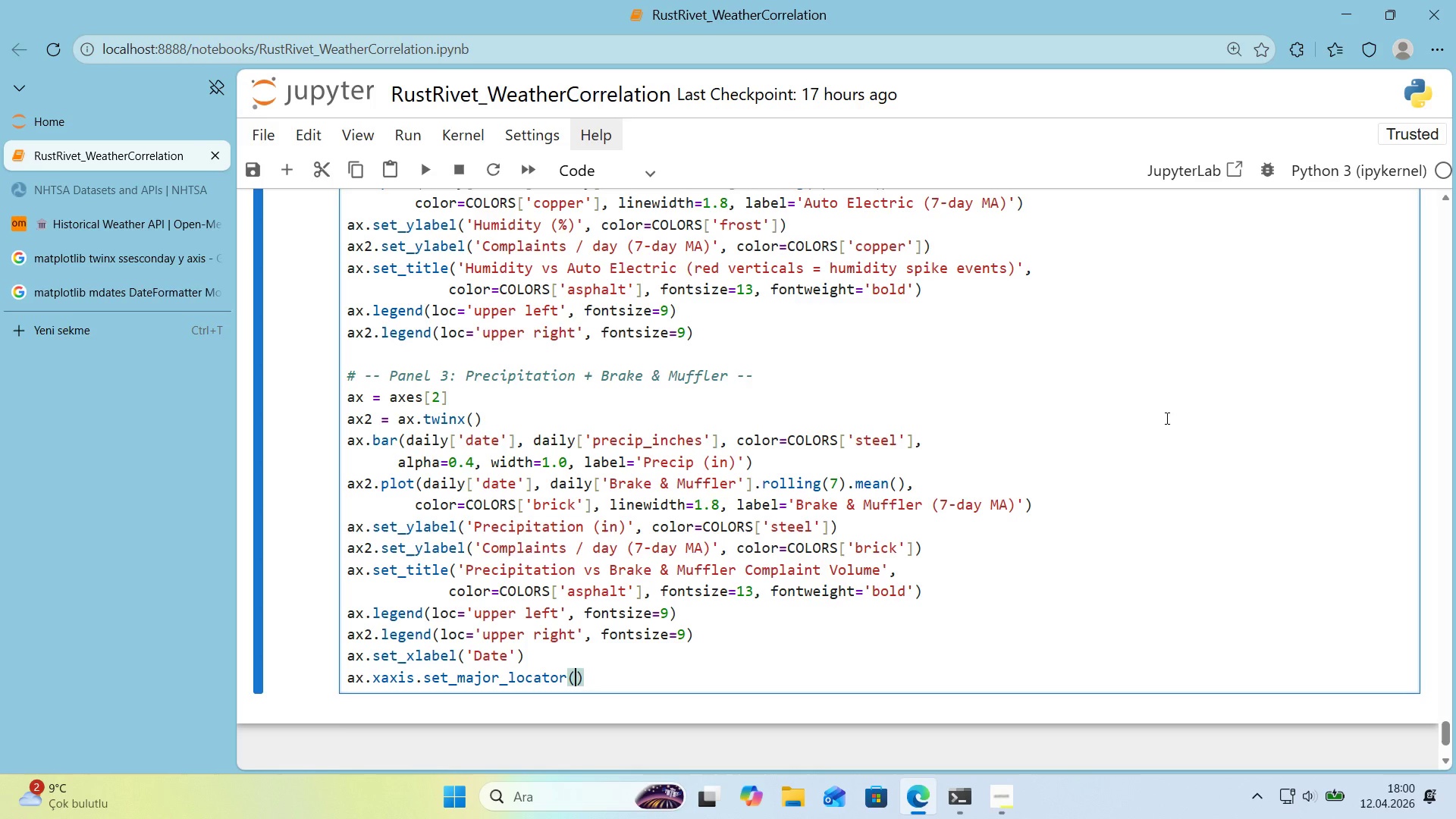 
 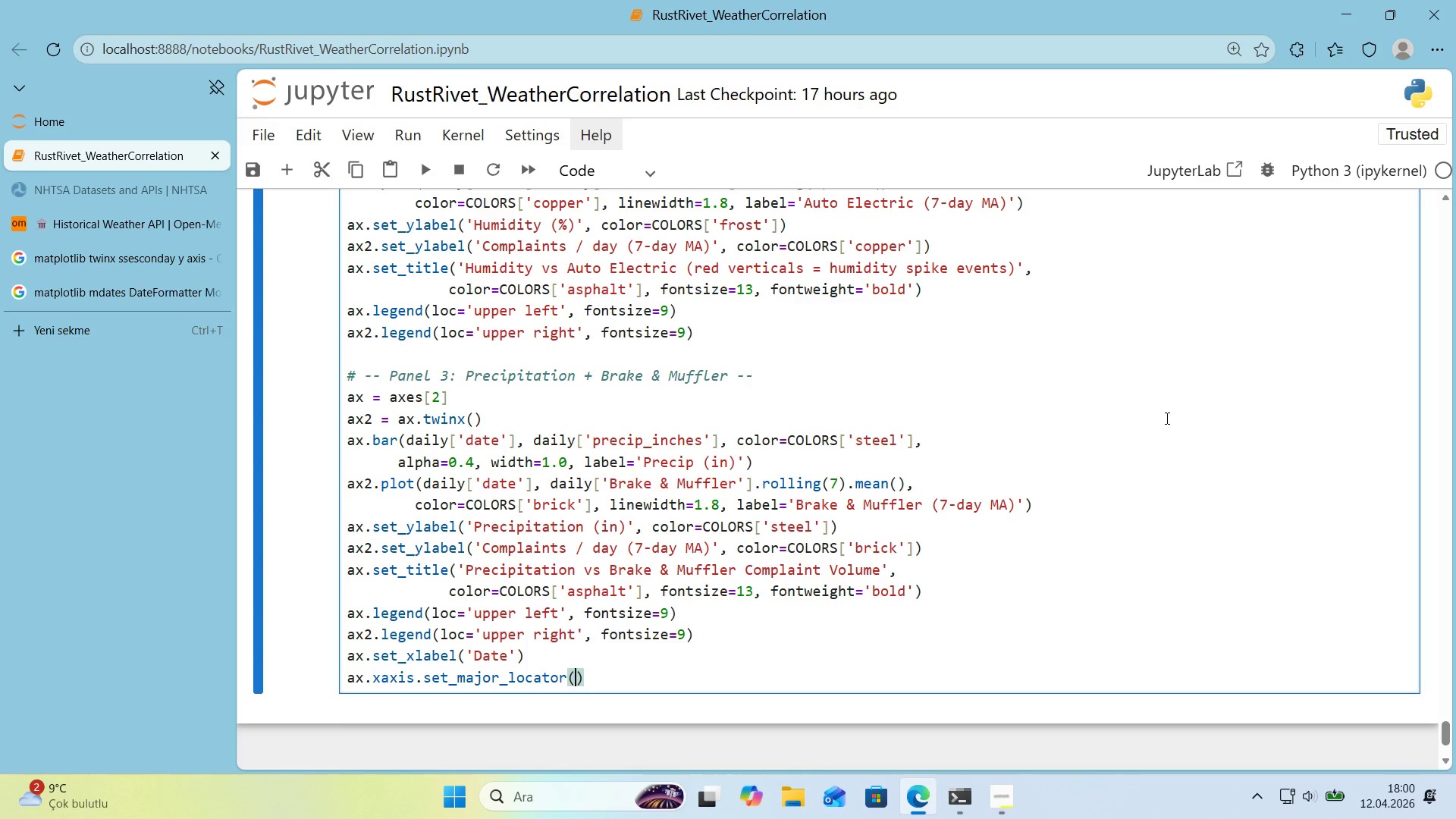 
key(ArrowLeft)
 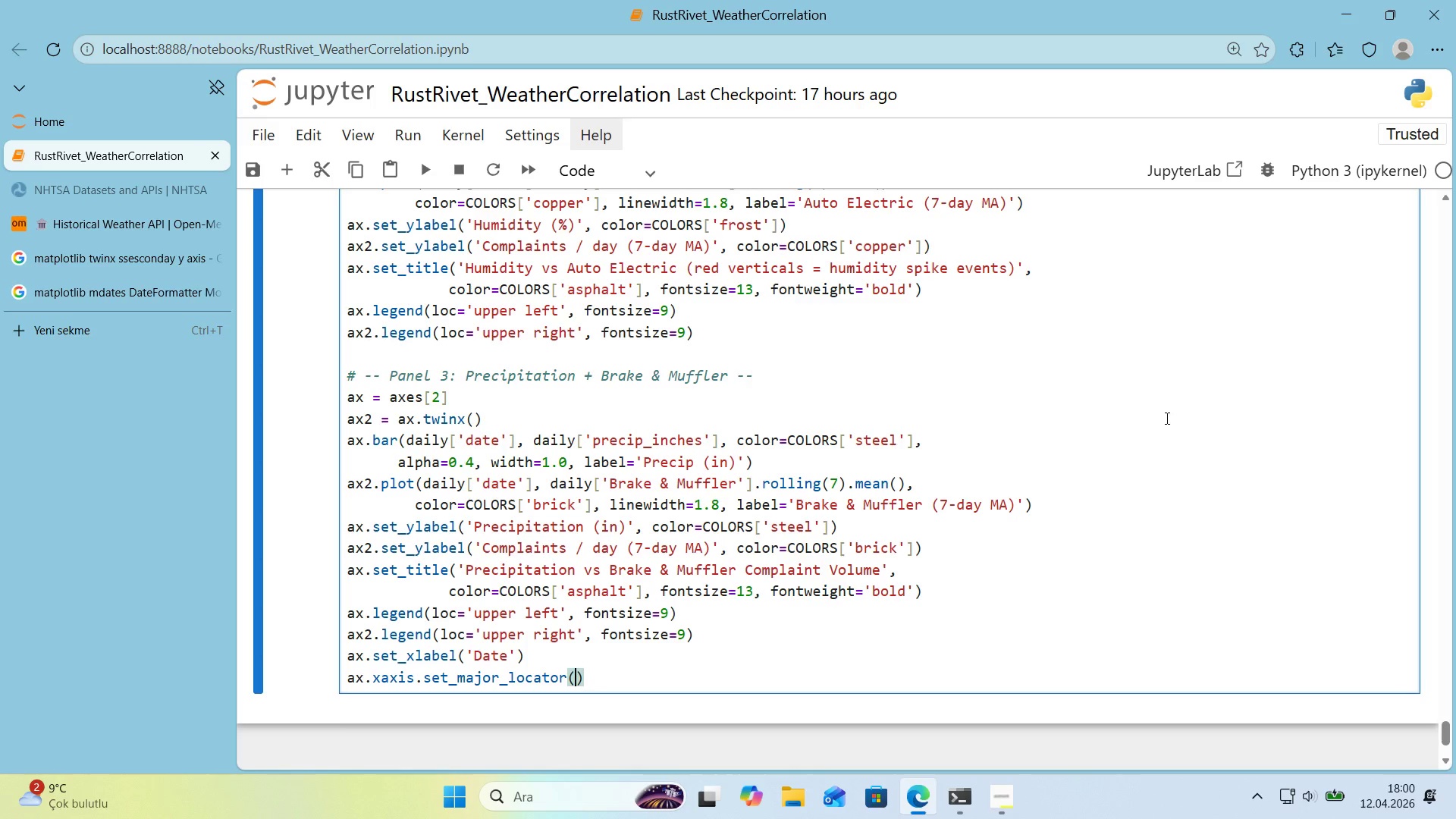 
type(mdates.MonthLocator*()
 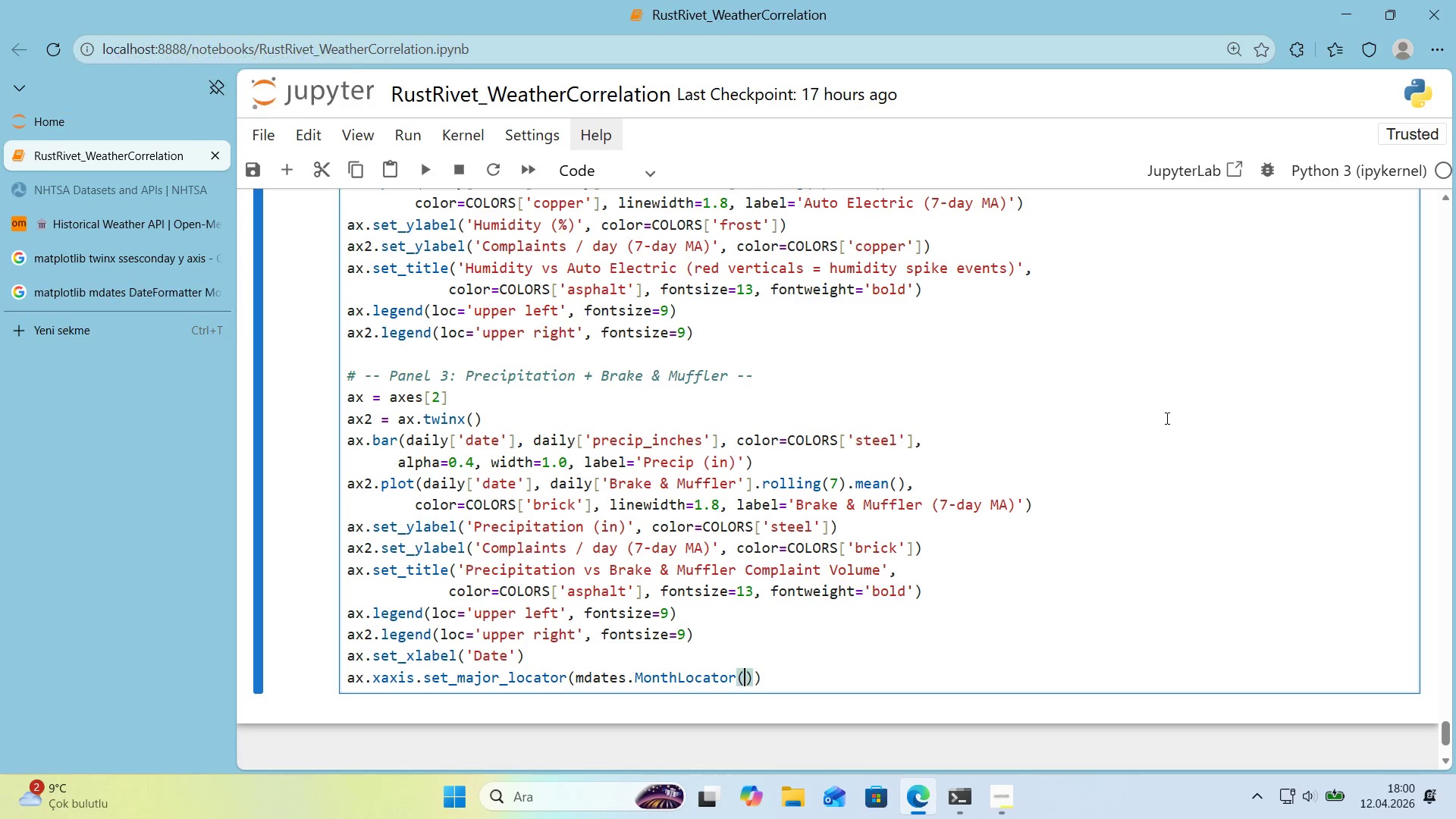 
 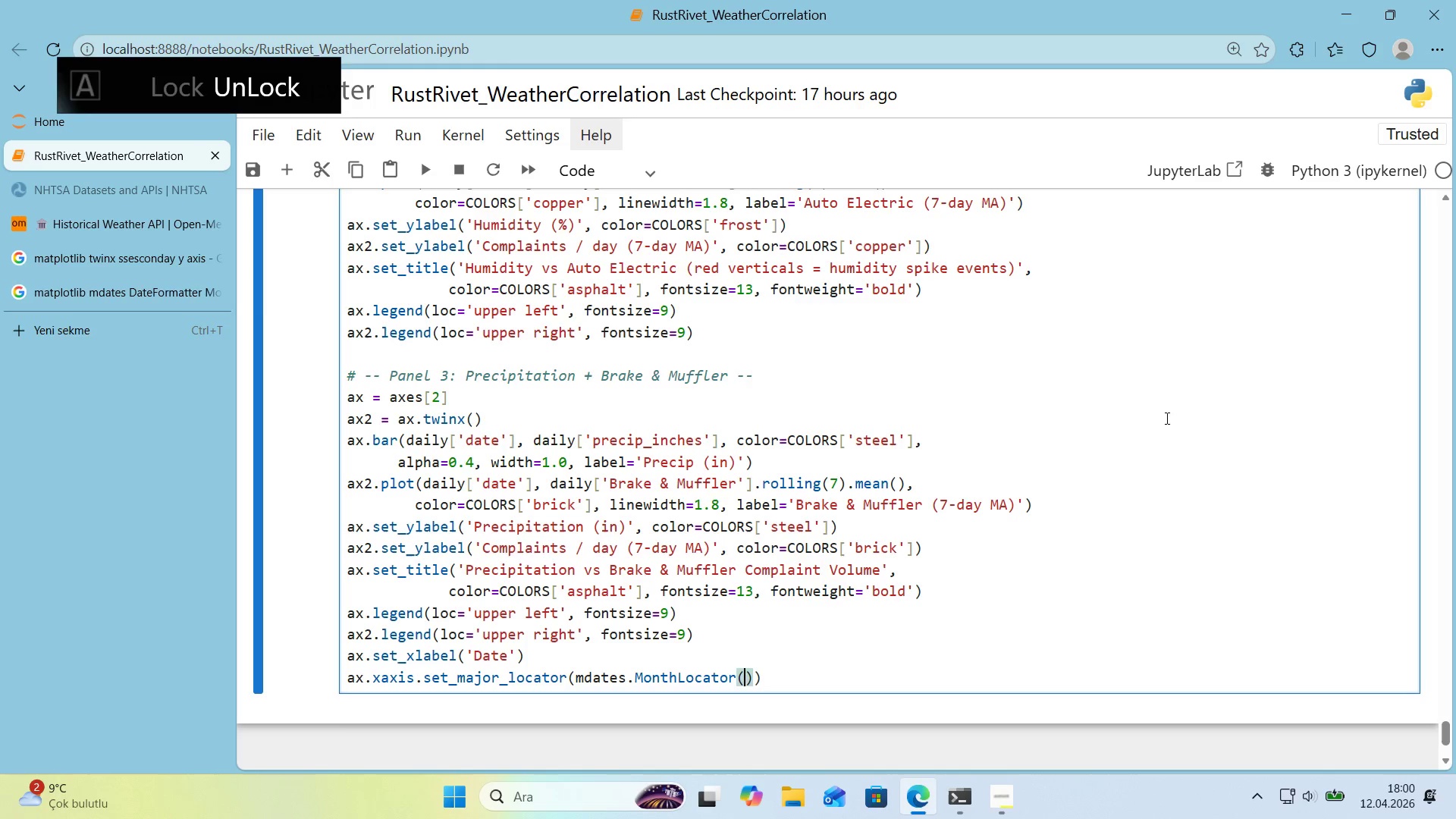 
key(ArrowLeft)
 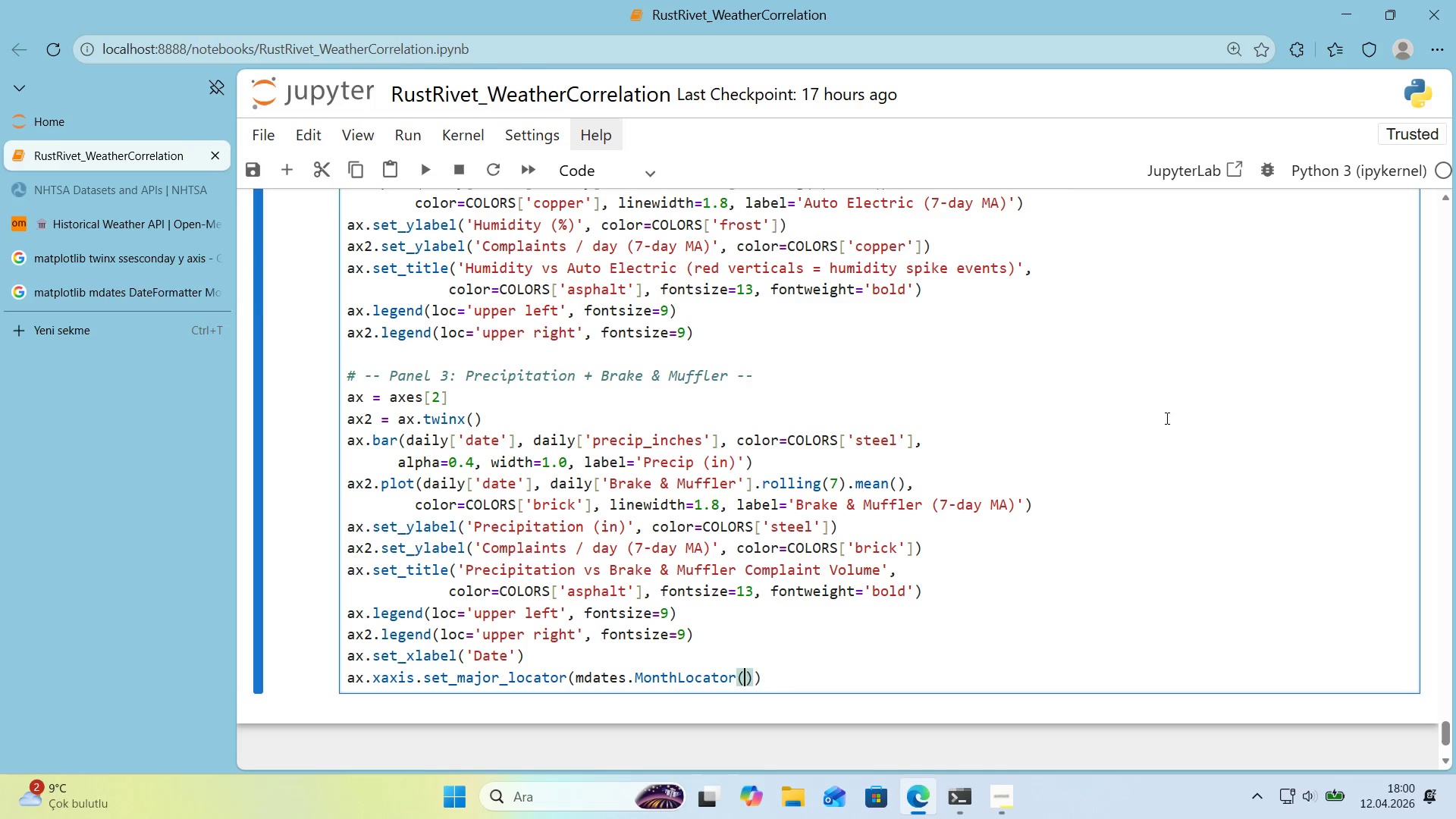 
type('nterval)3)
 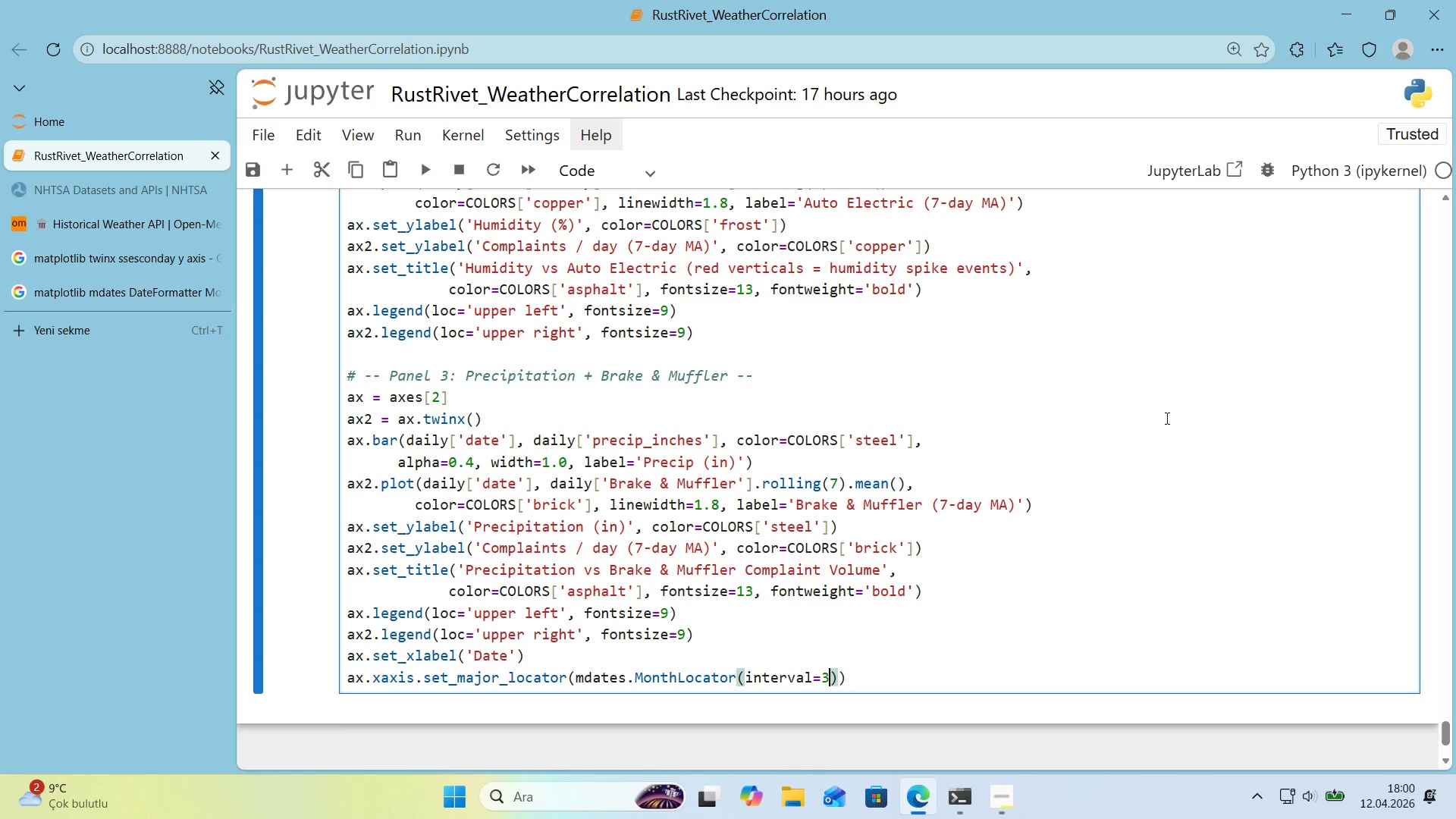 
key(ArrowRight)
 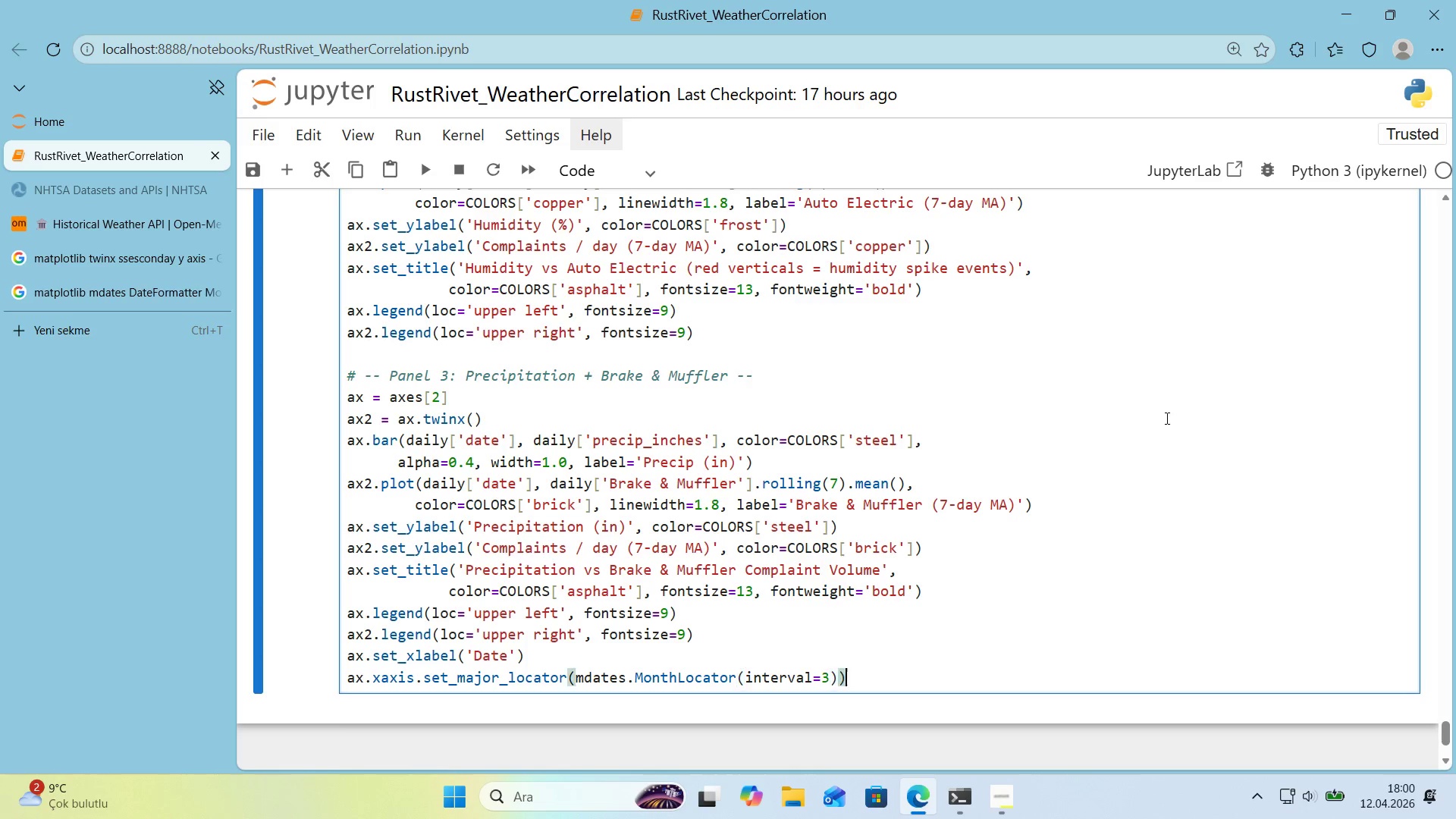 
key(ArrowRight)
 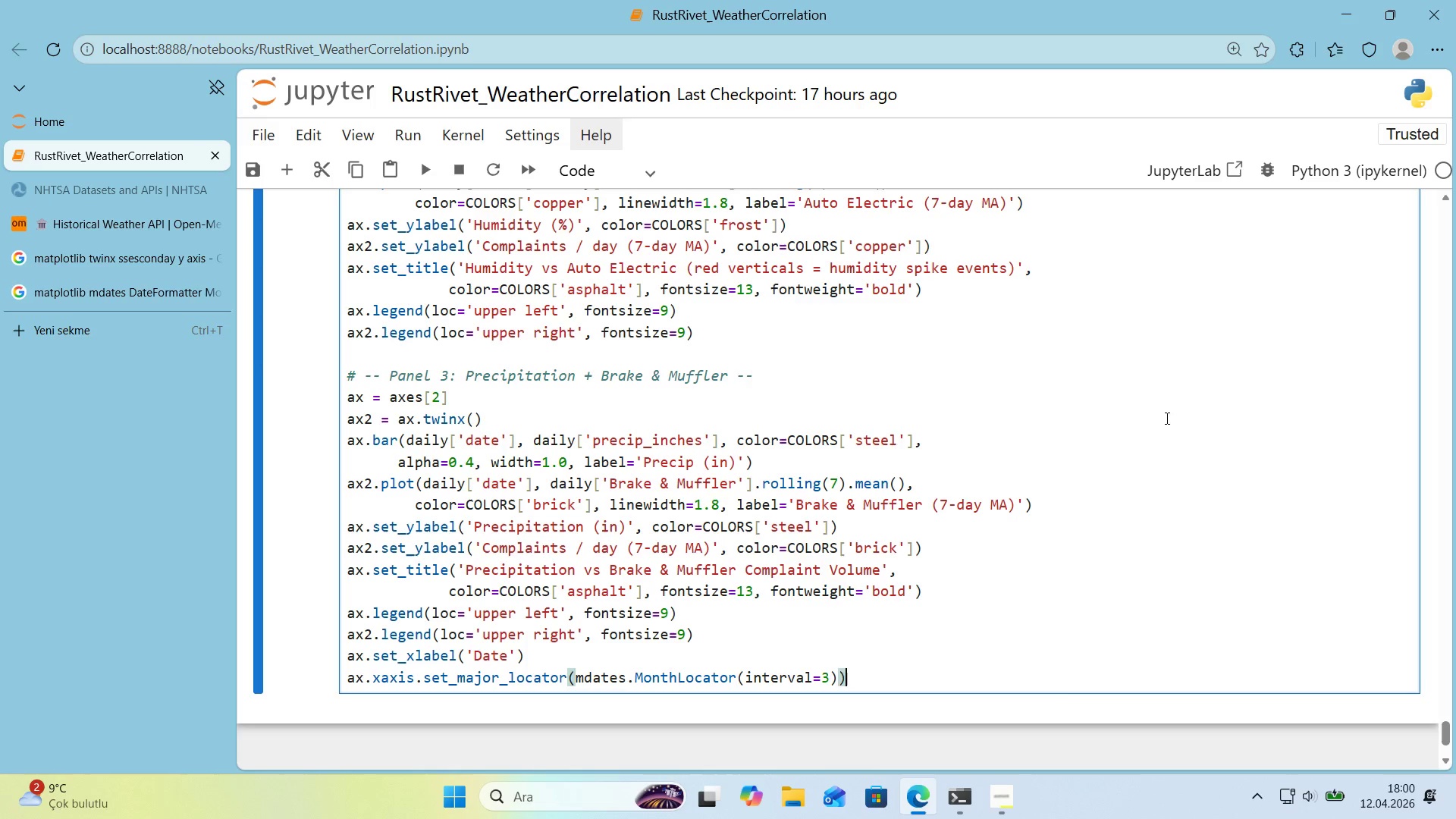 
key(Enter)
 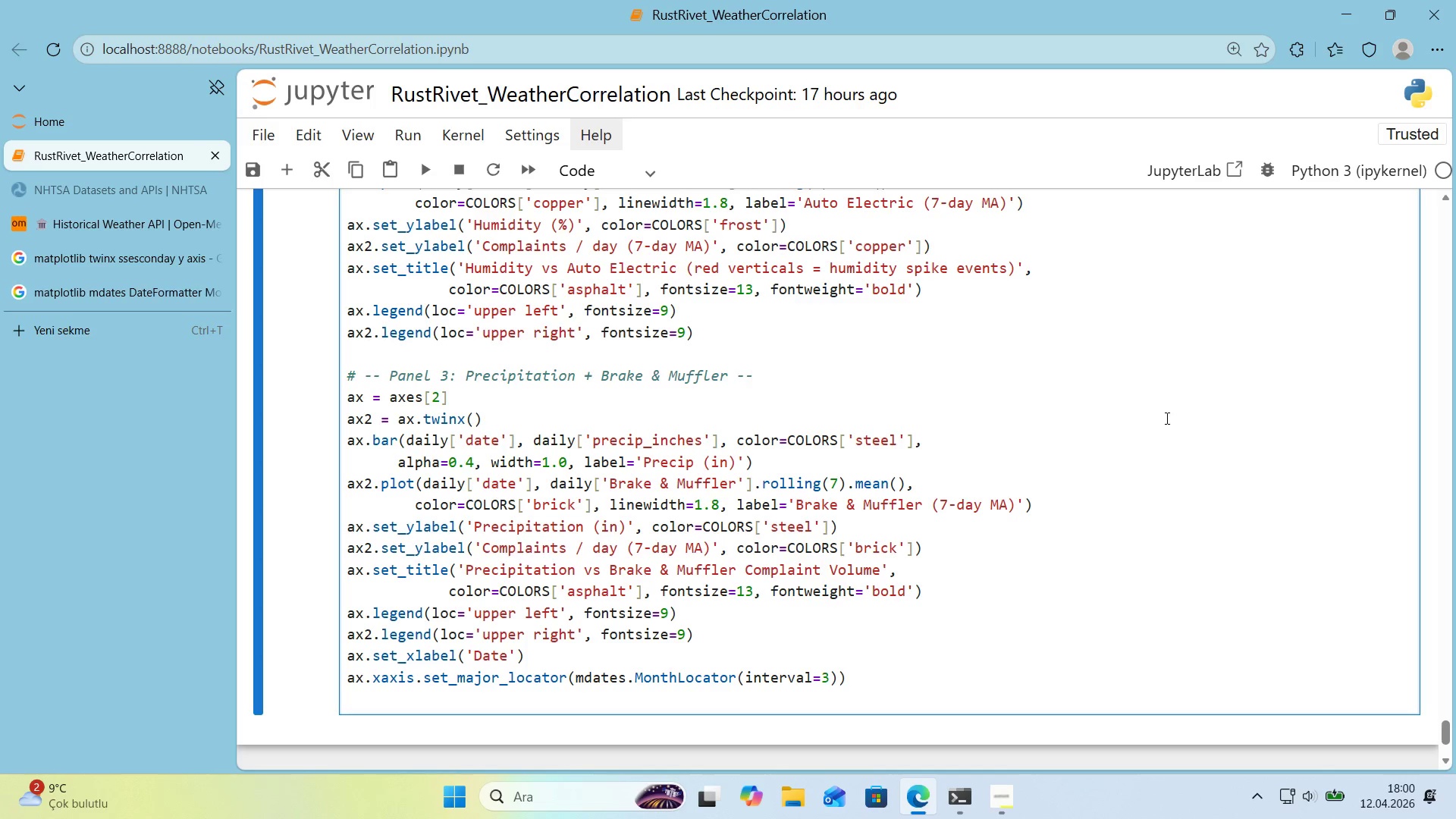 
type(ax.xax's.set_major_formatter*()
 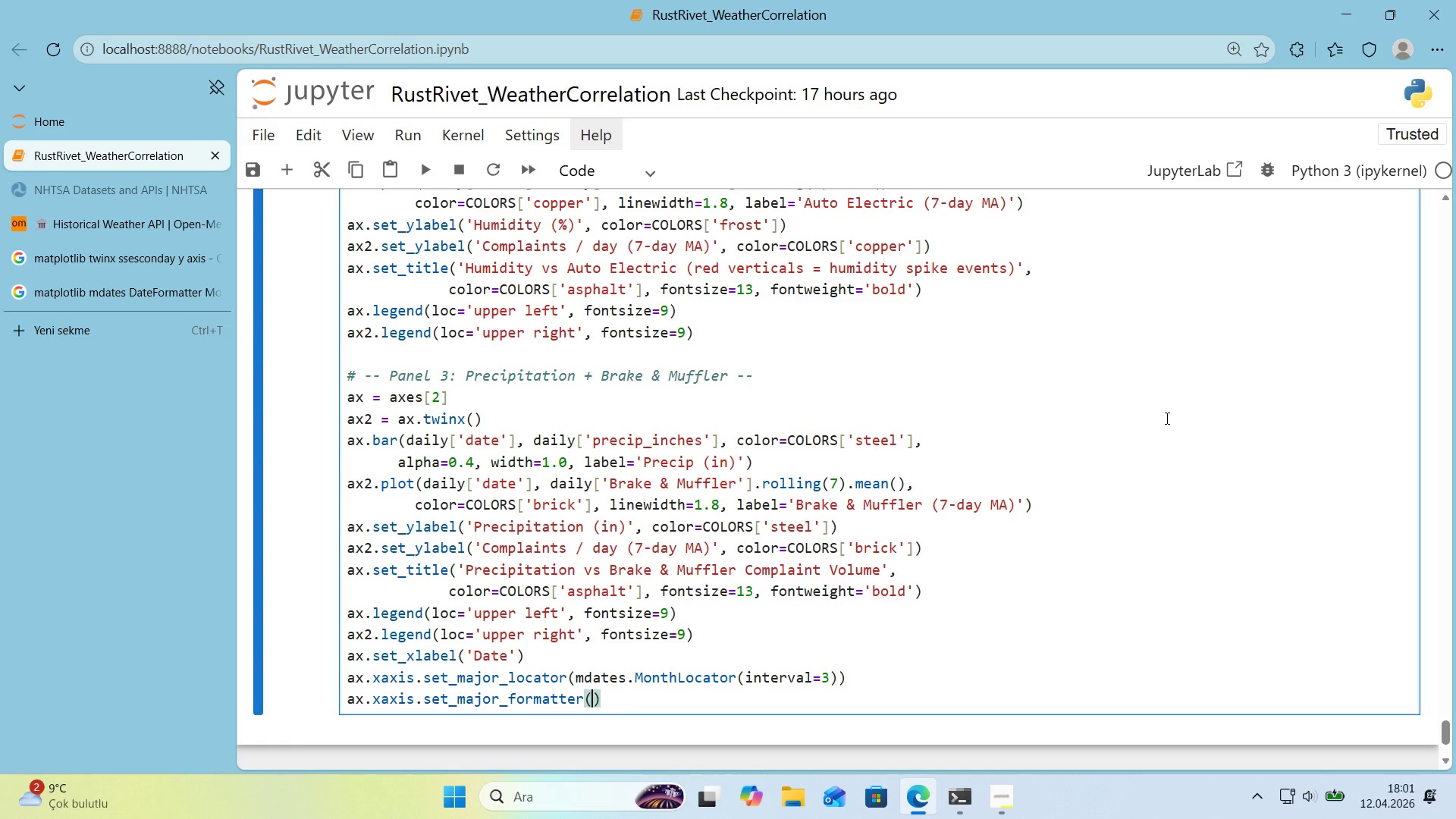 
 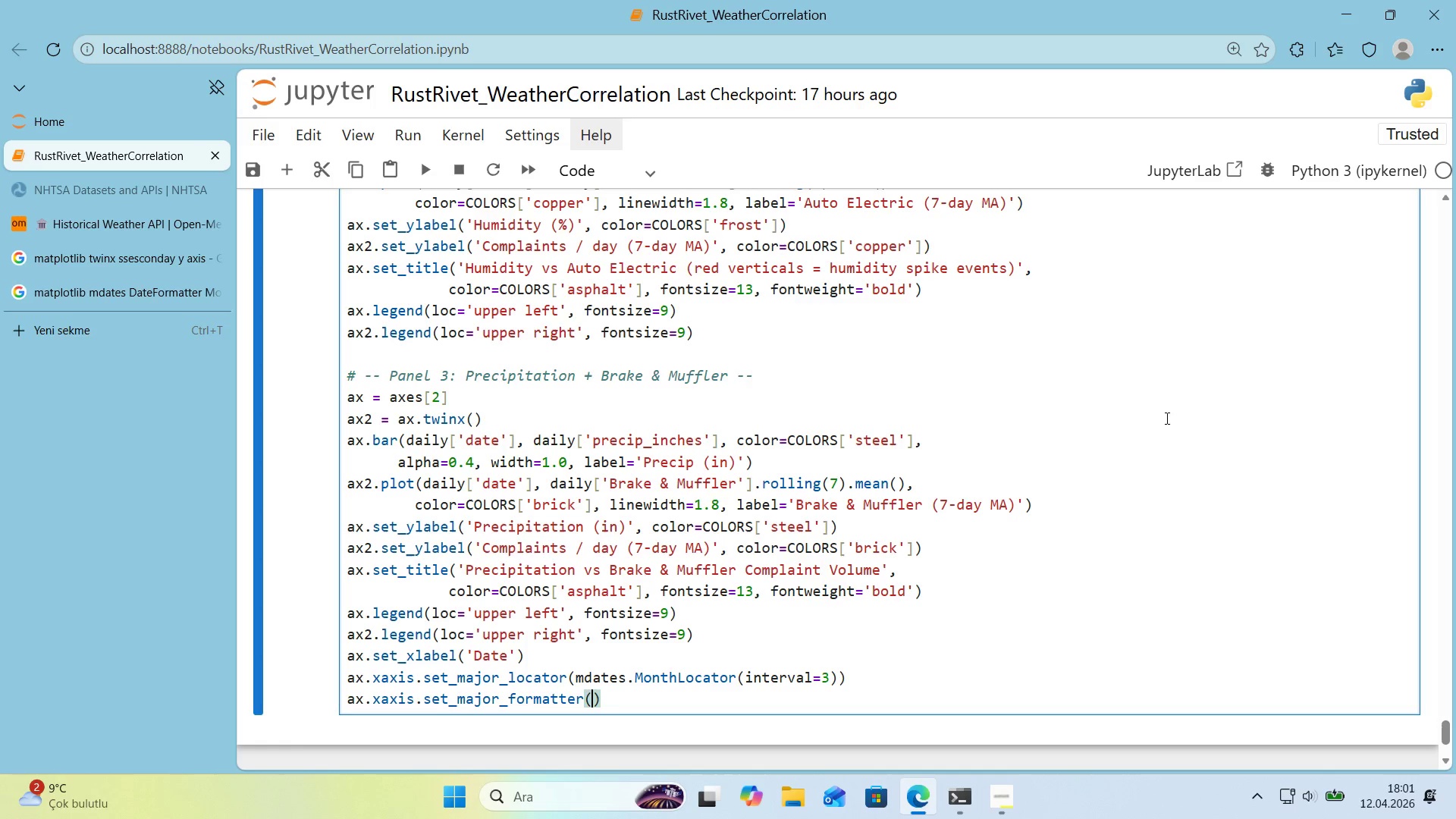 
key(ArrowLeft)
 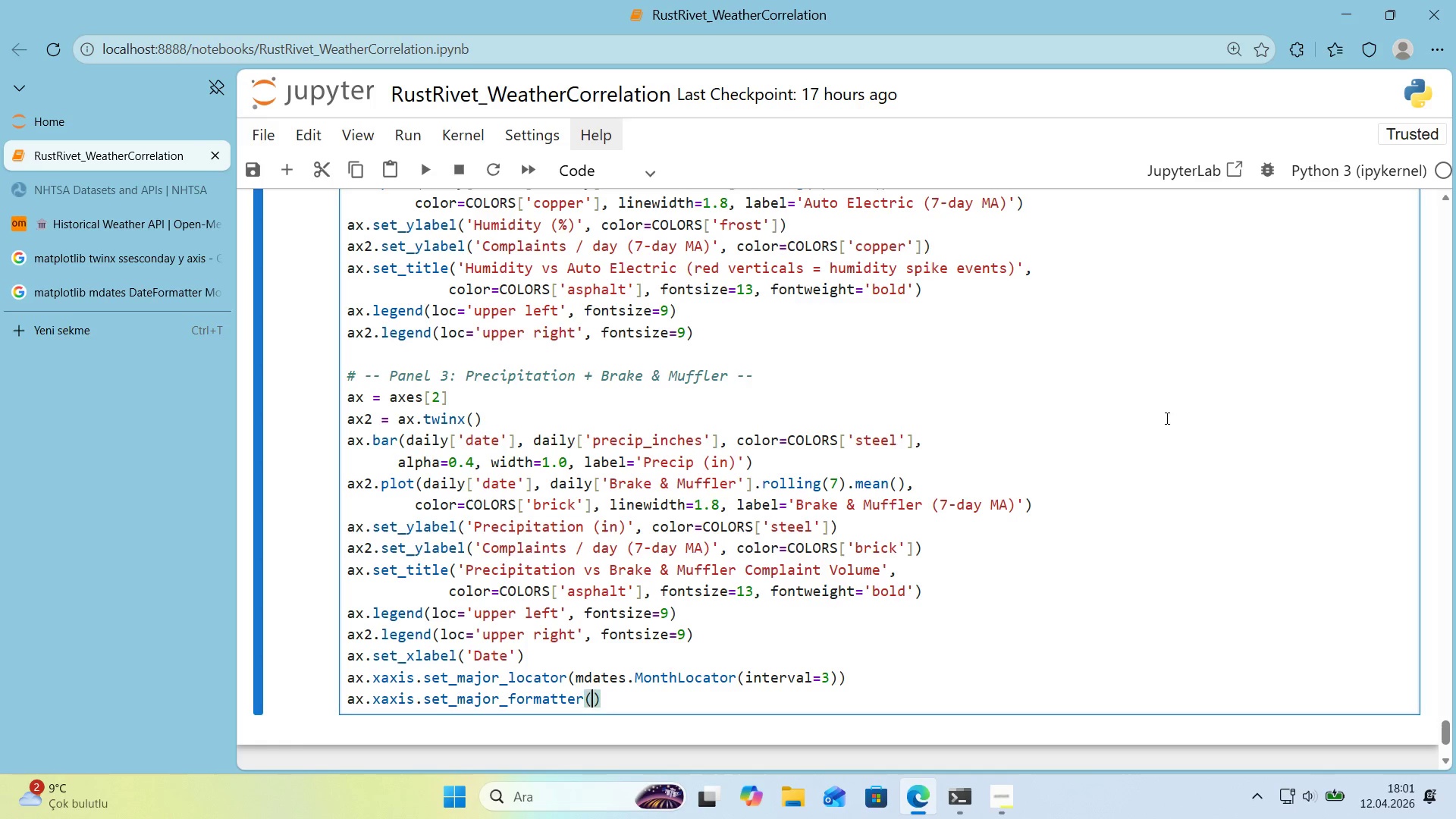 
type(mdates.DateFormatter*()
 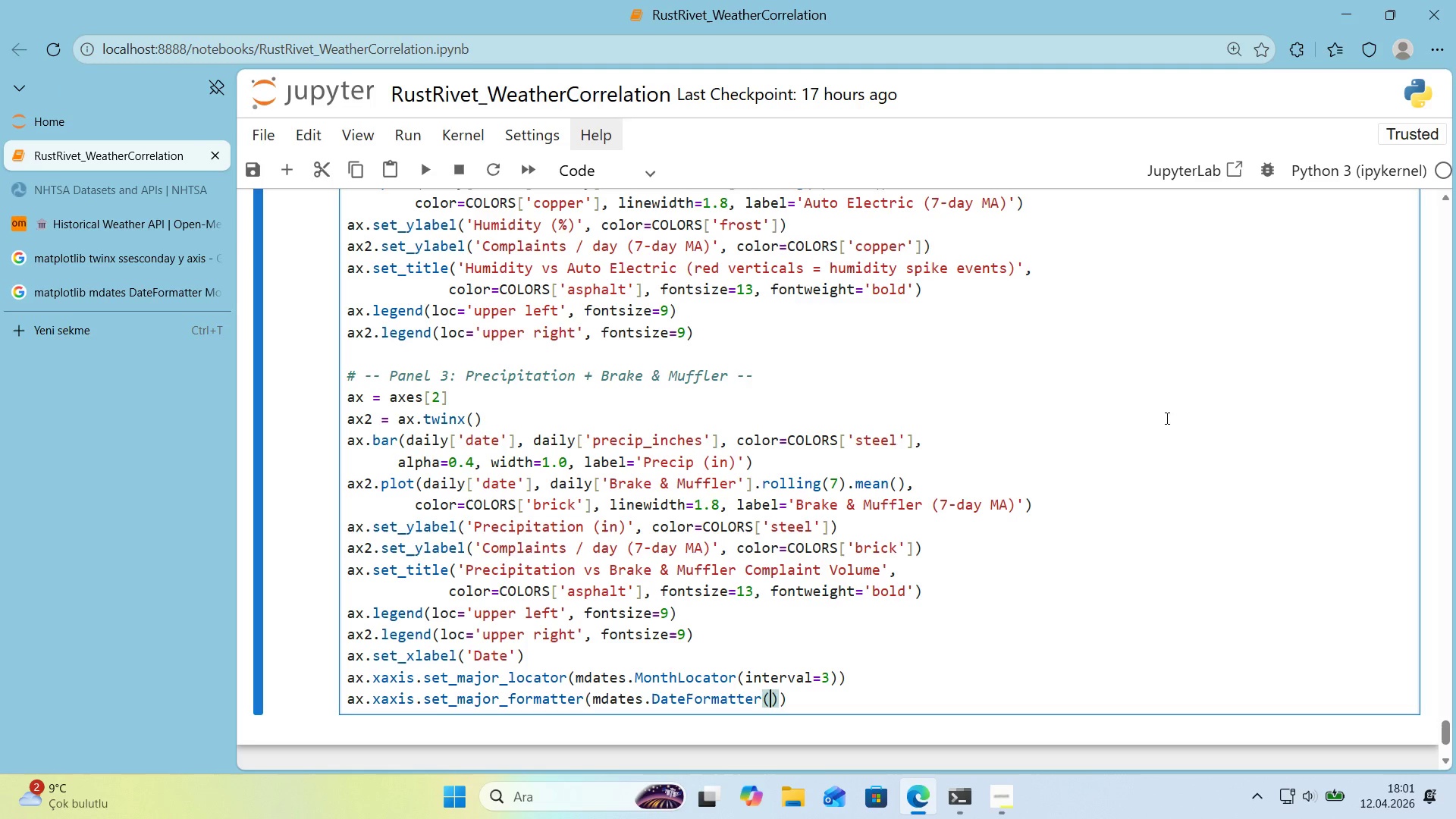 
 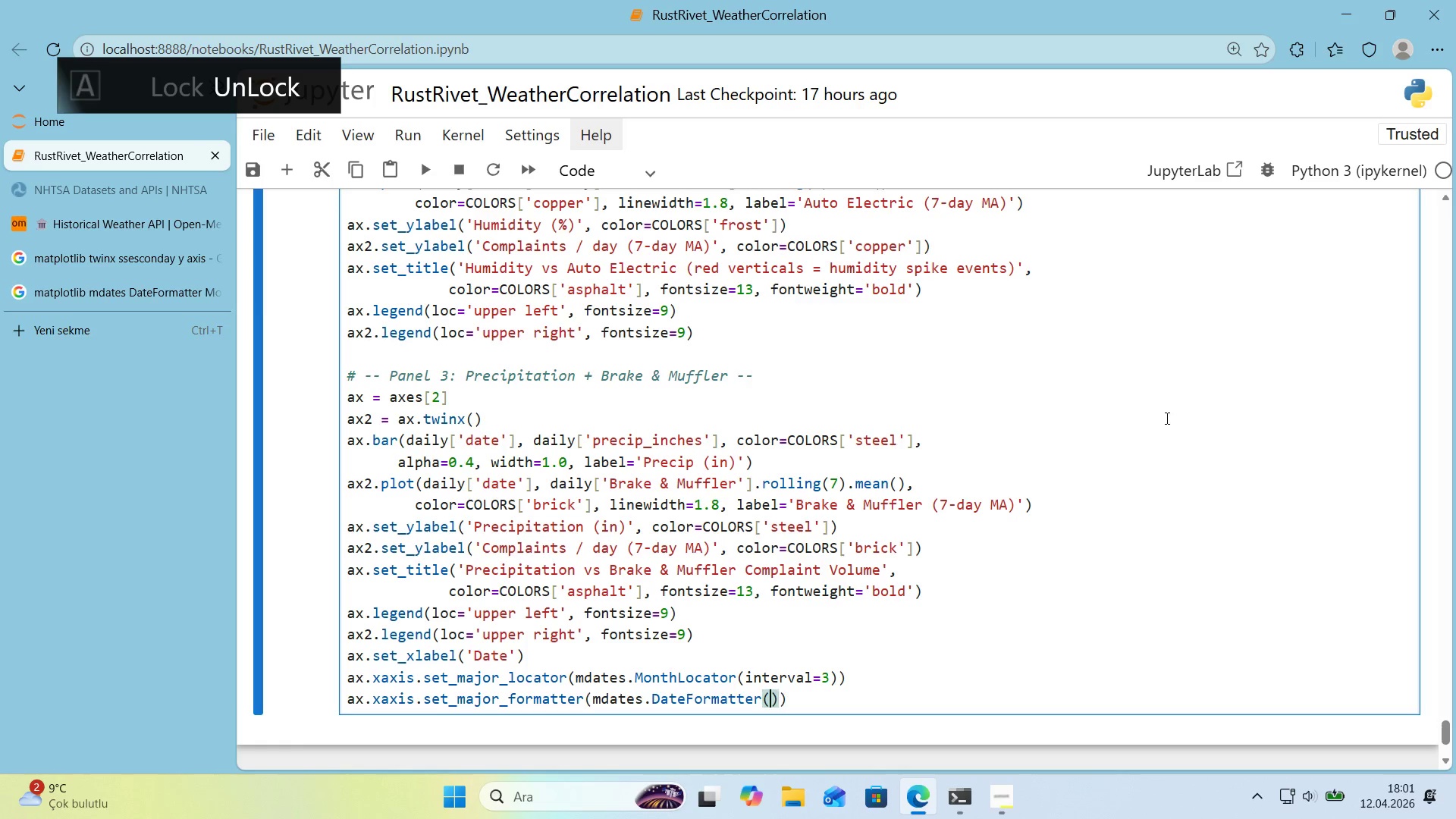 
key(ArrowLeft)
 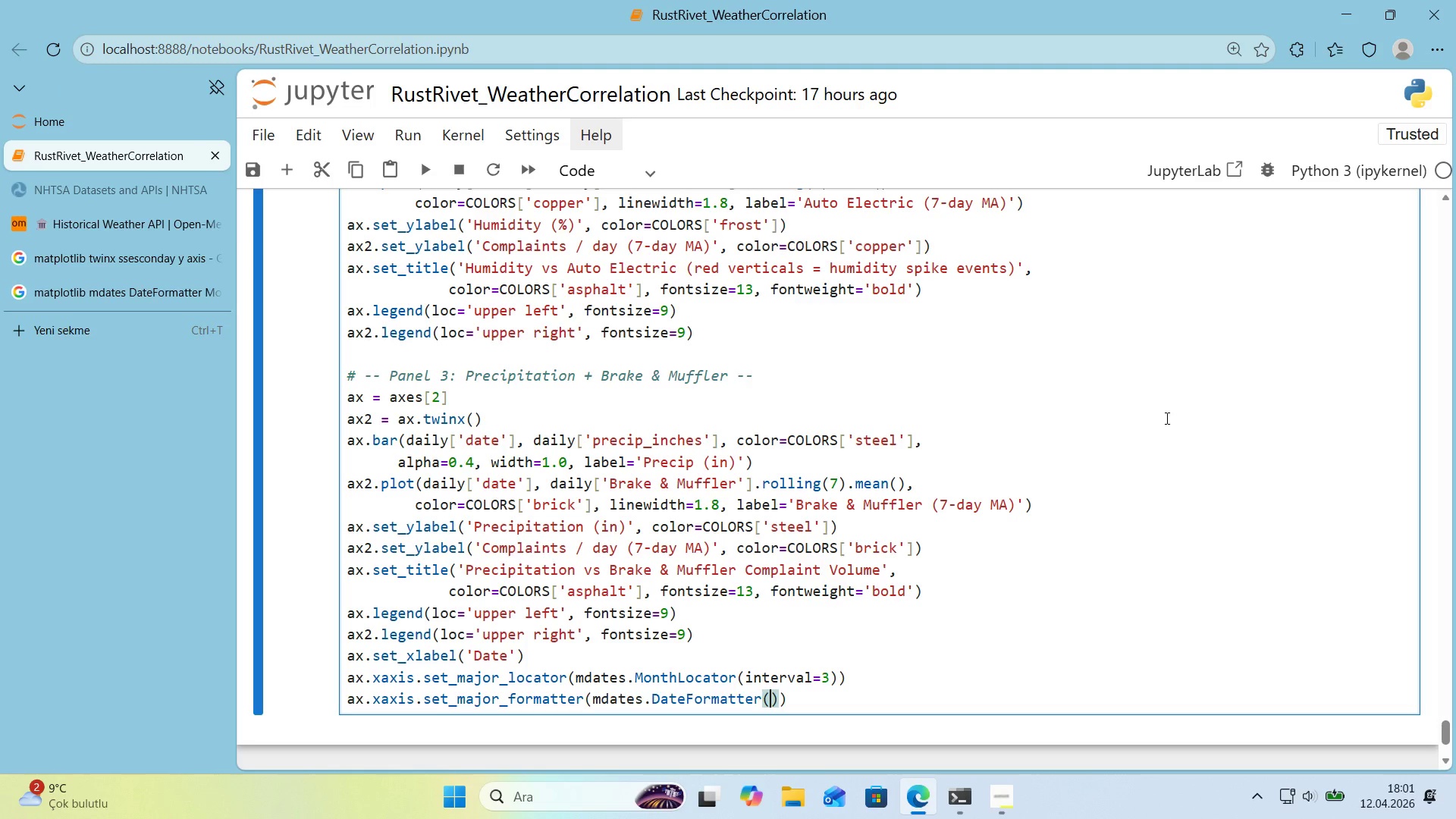 
type(@@)
 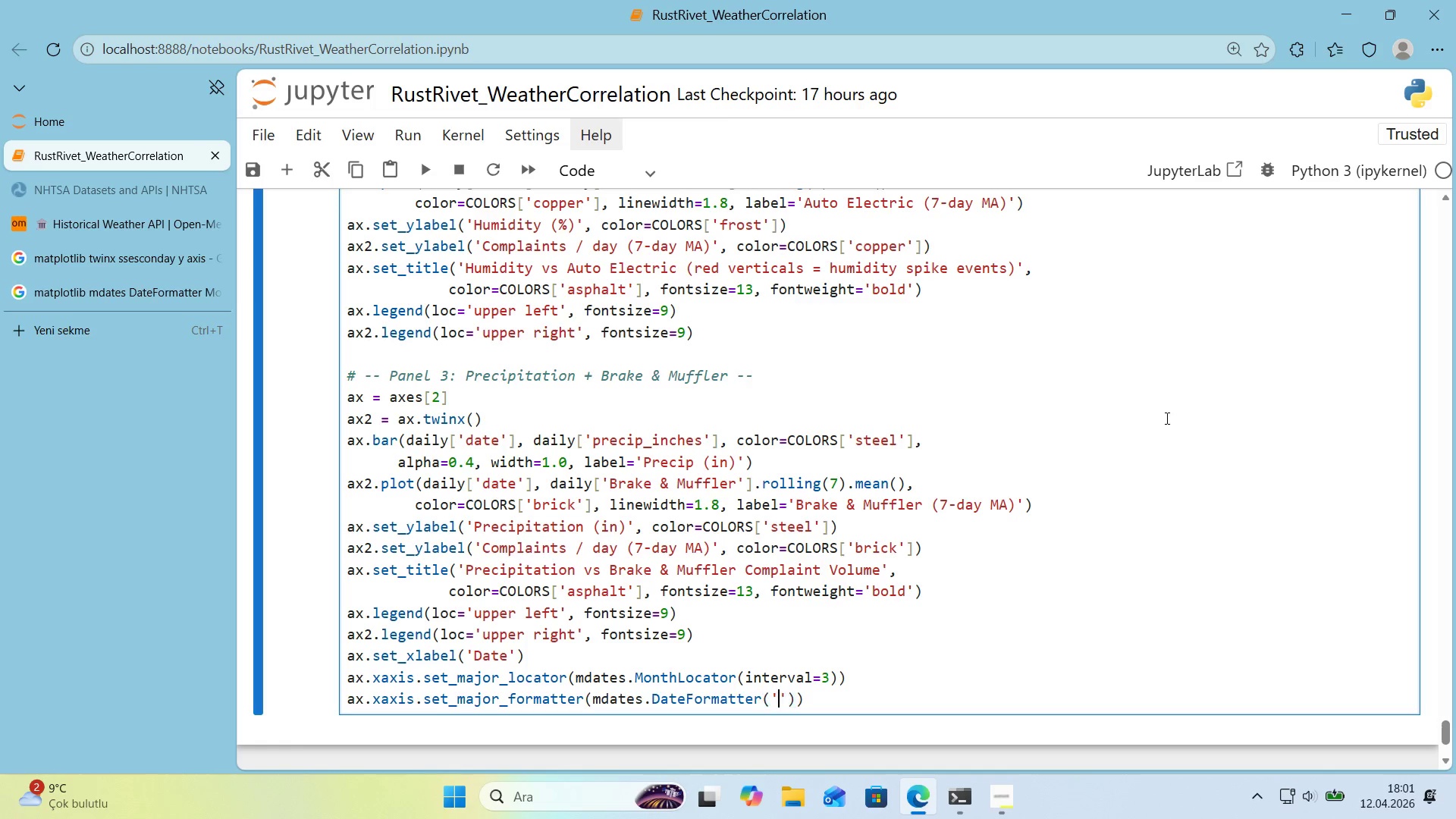 
key(ArrowLeft)
 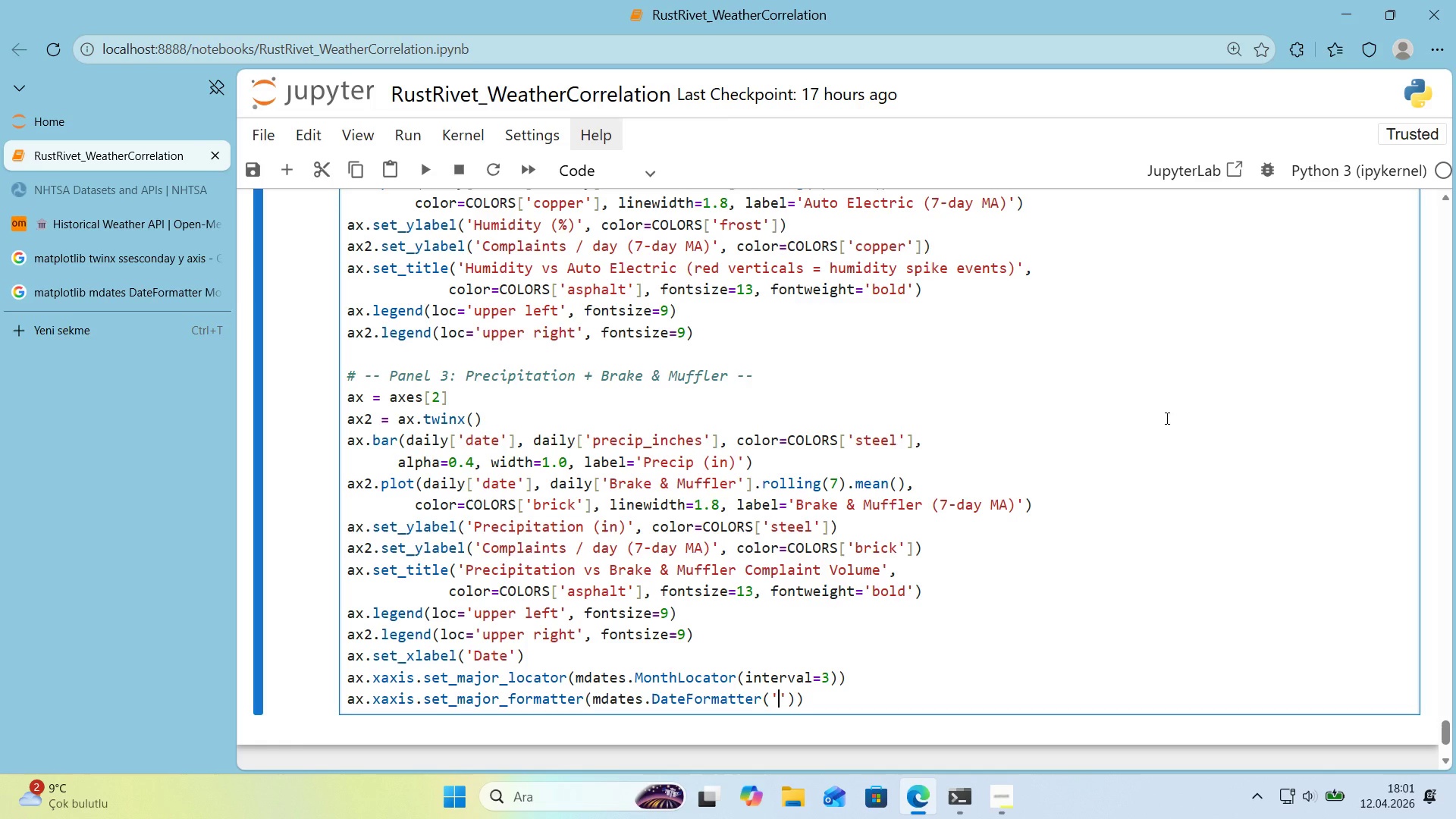 
type(%b %T)
key(Backspace)
type(Y)
 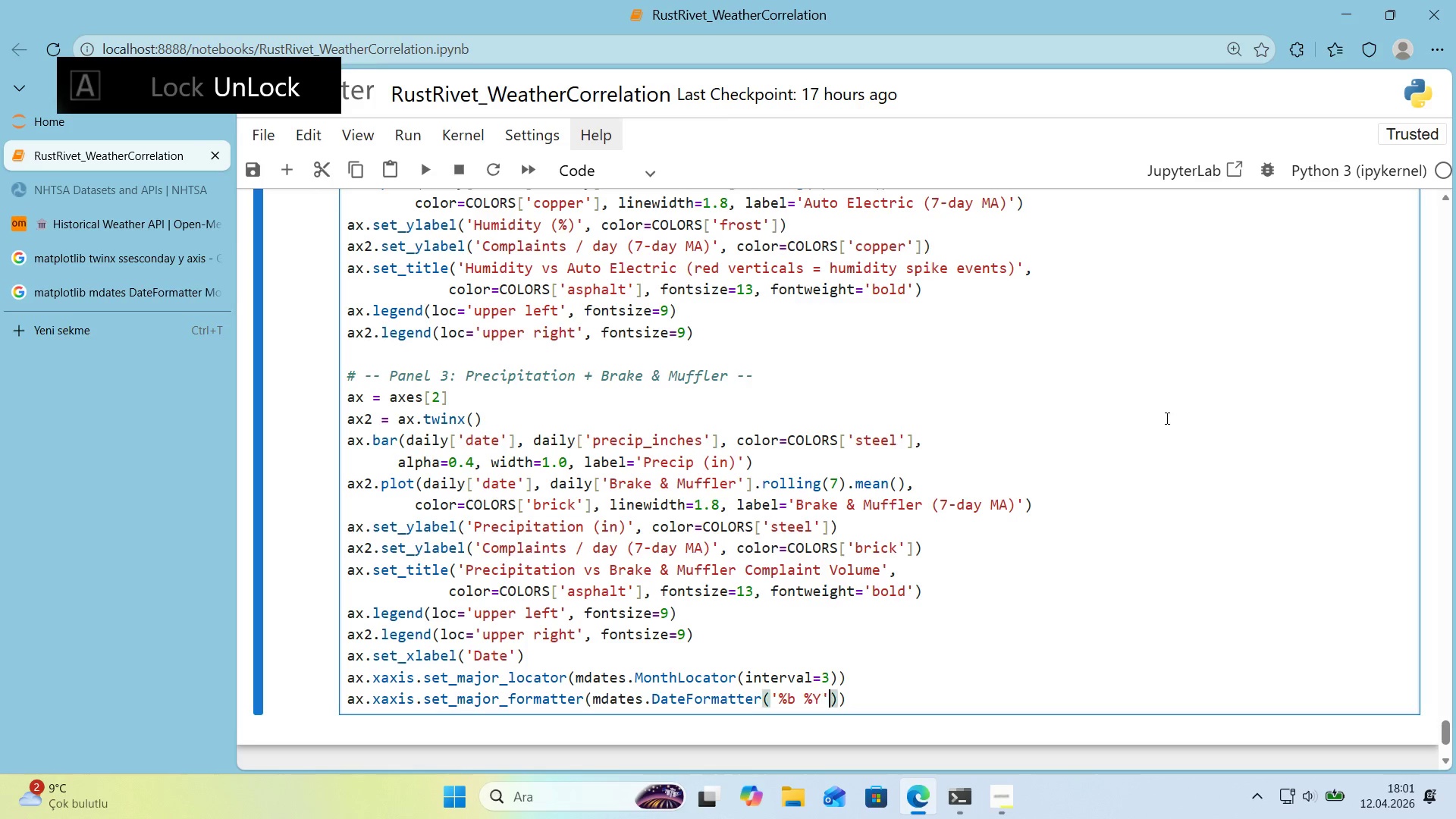 
 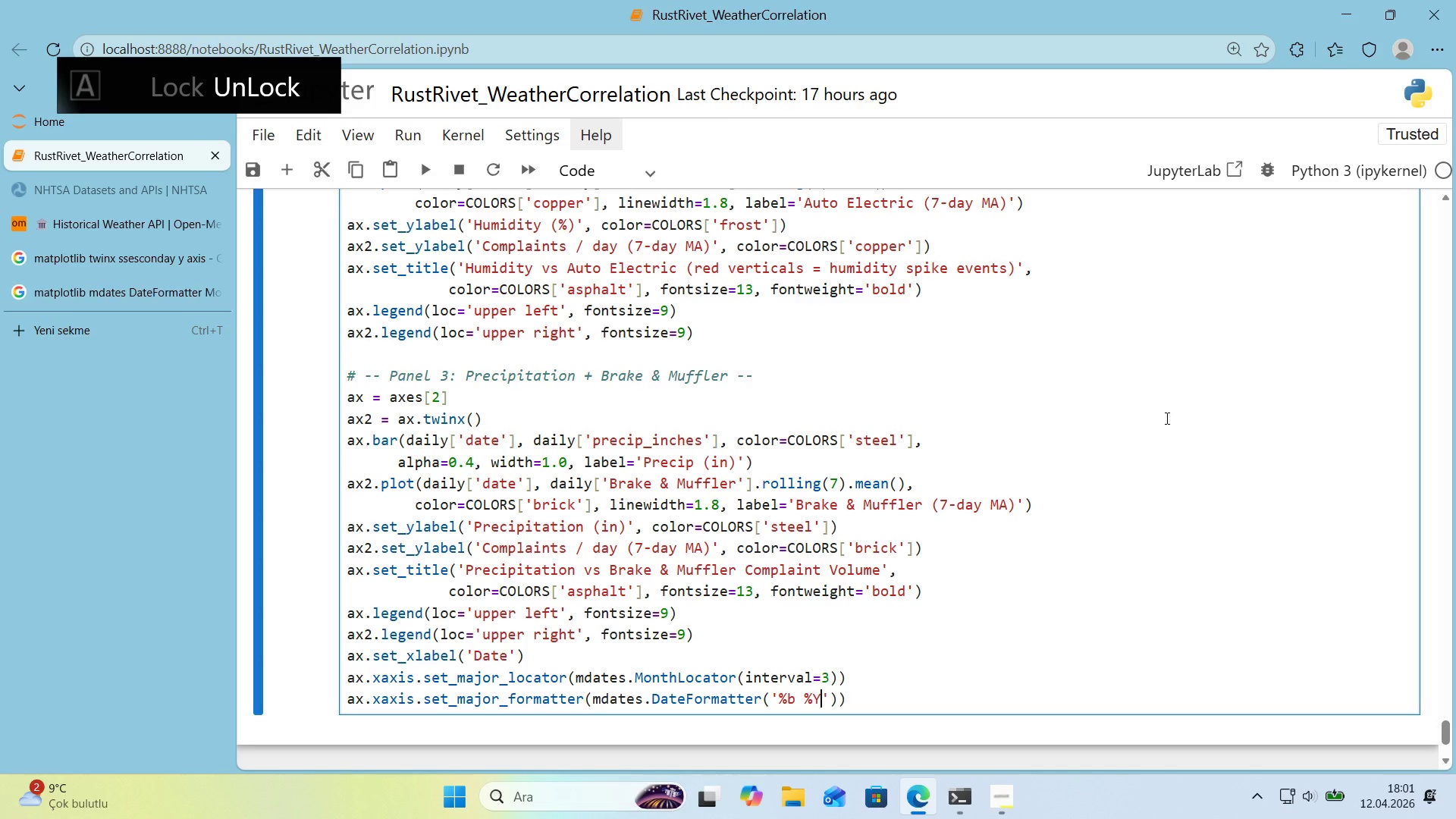 
key(ArrowRight)
 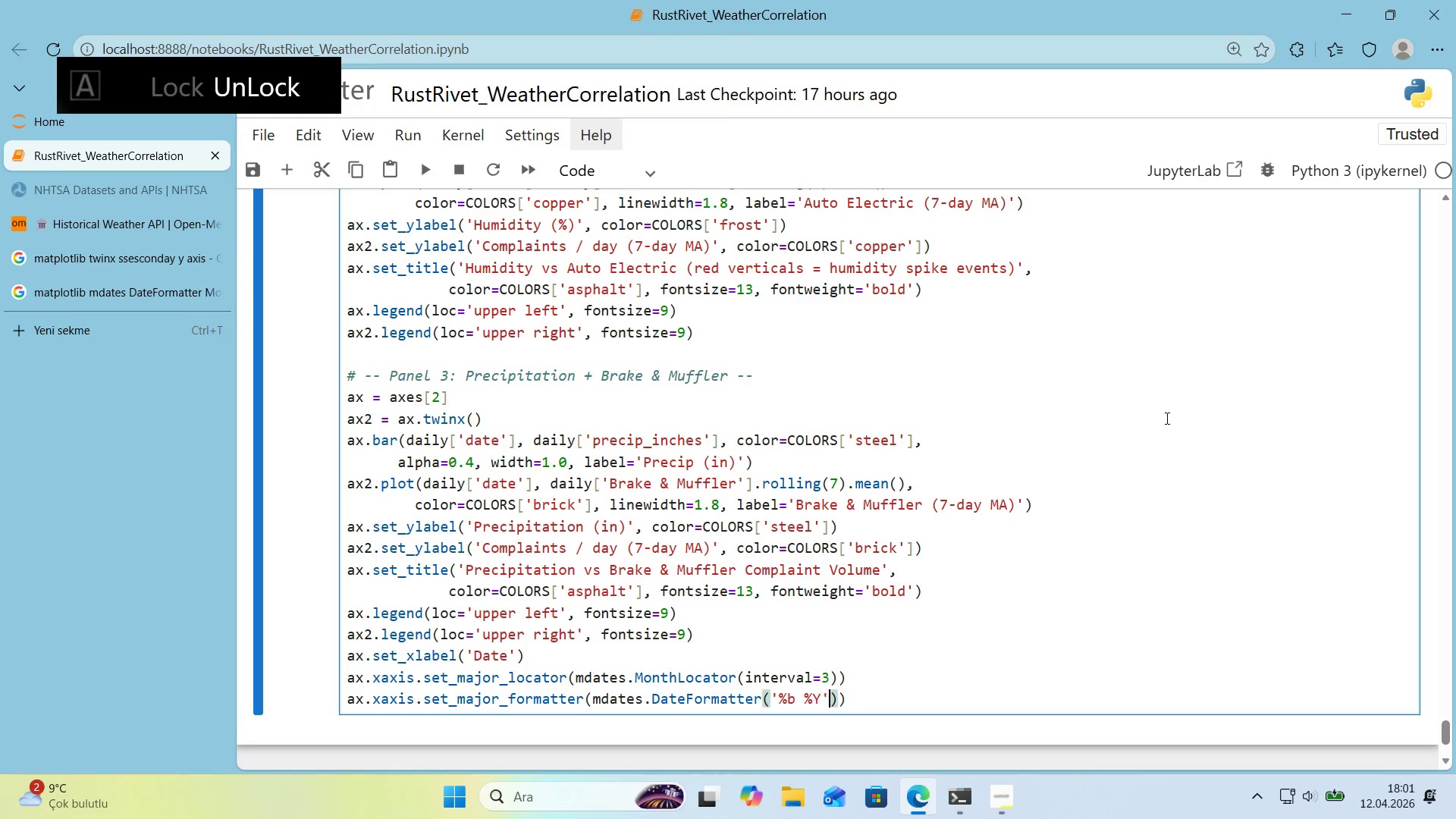 
key(ArrowRight)
 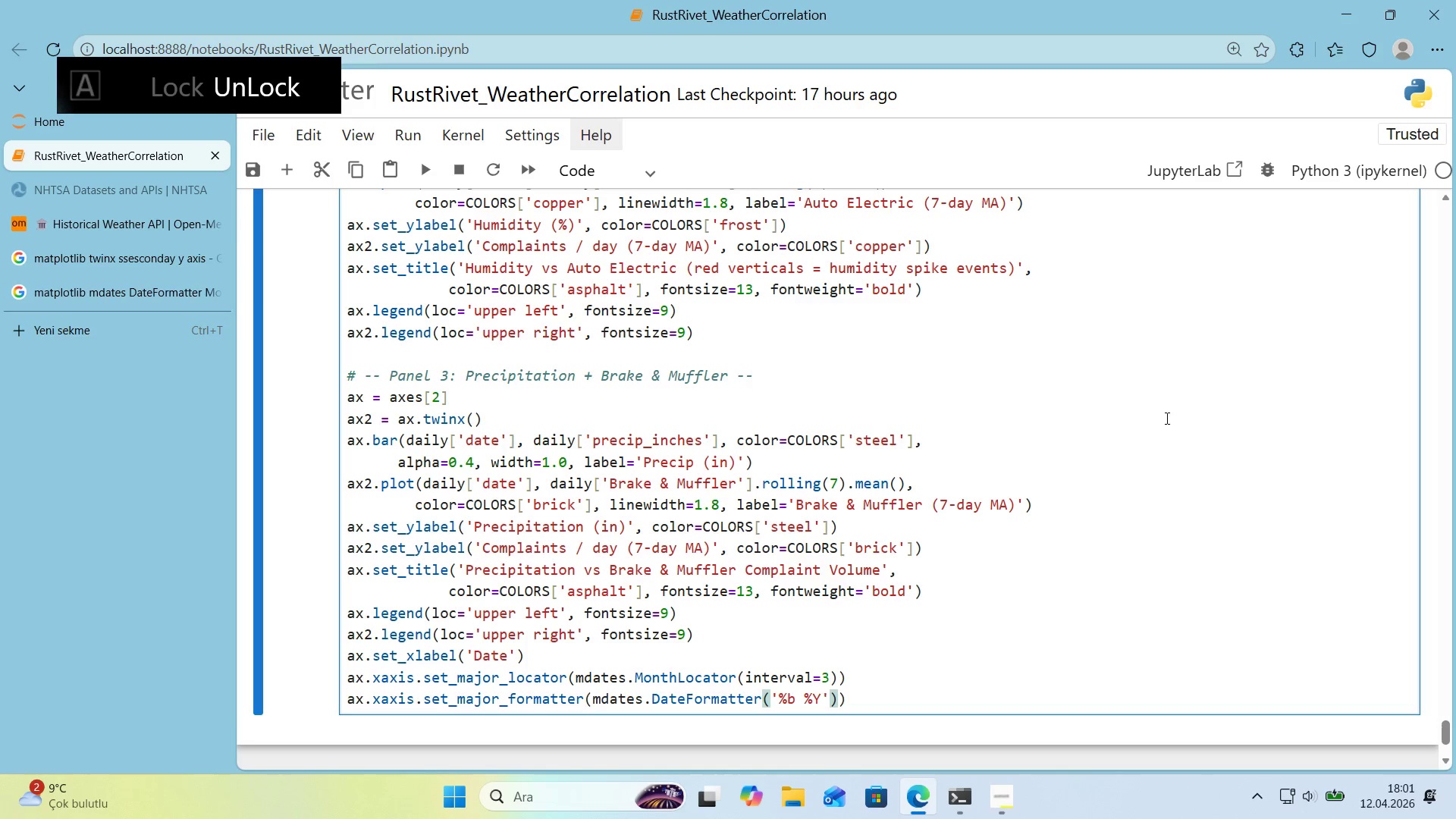 
key(ArrowRight)
 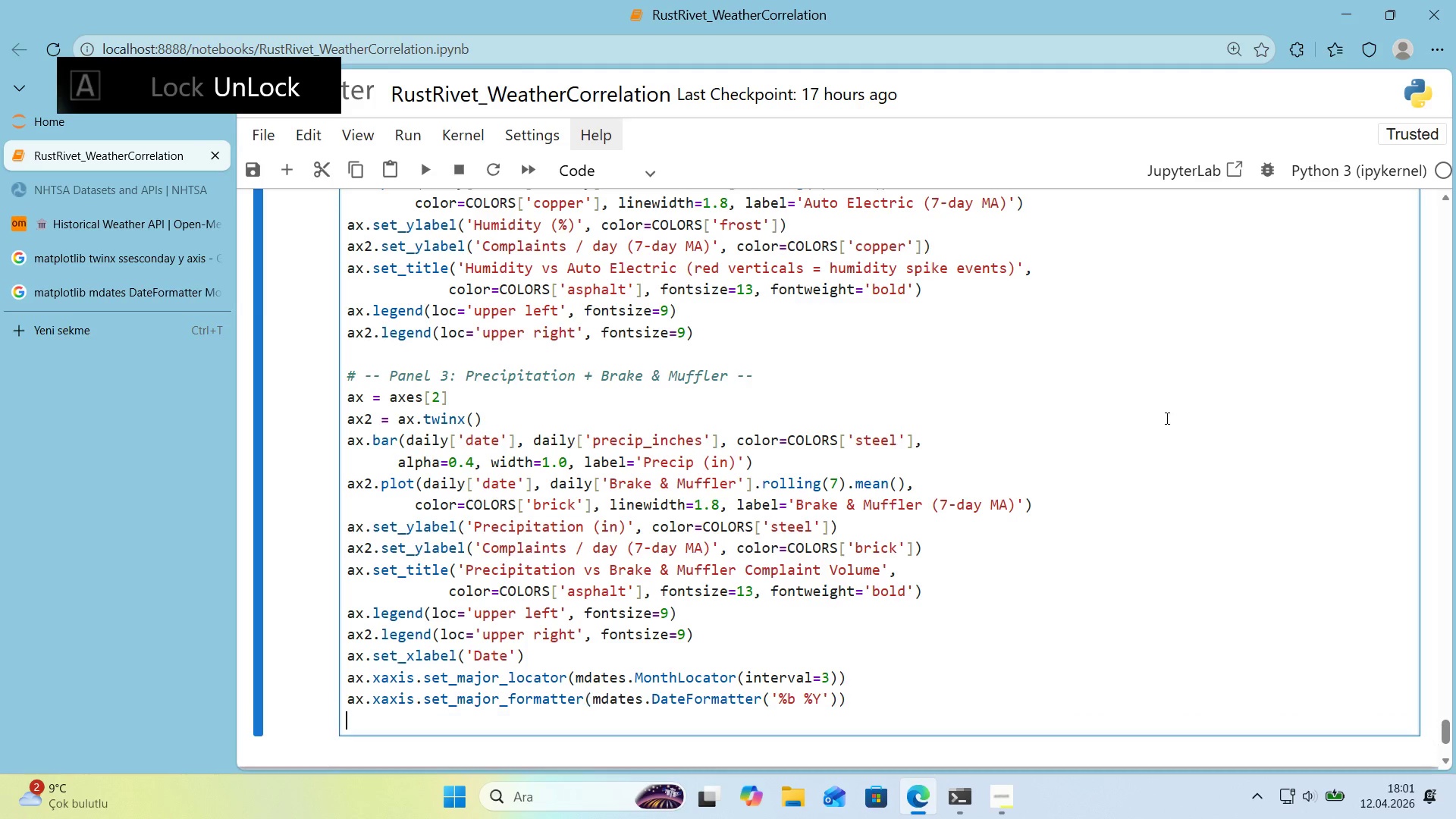 
key(Enter)
 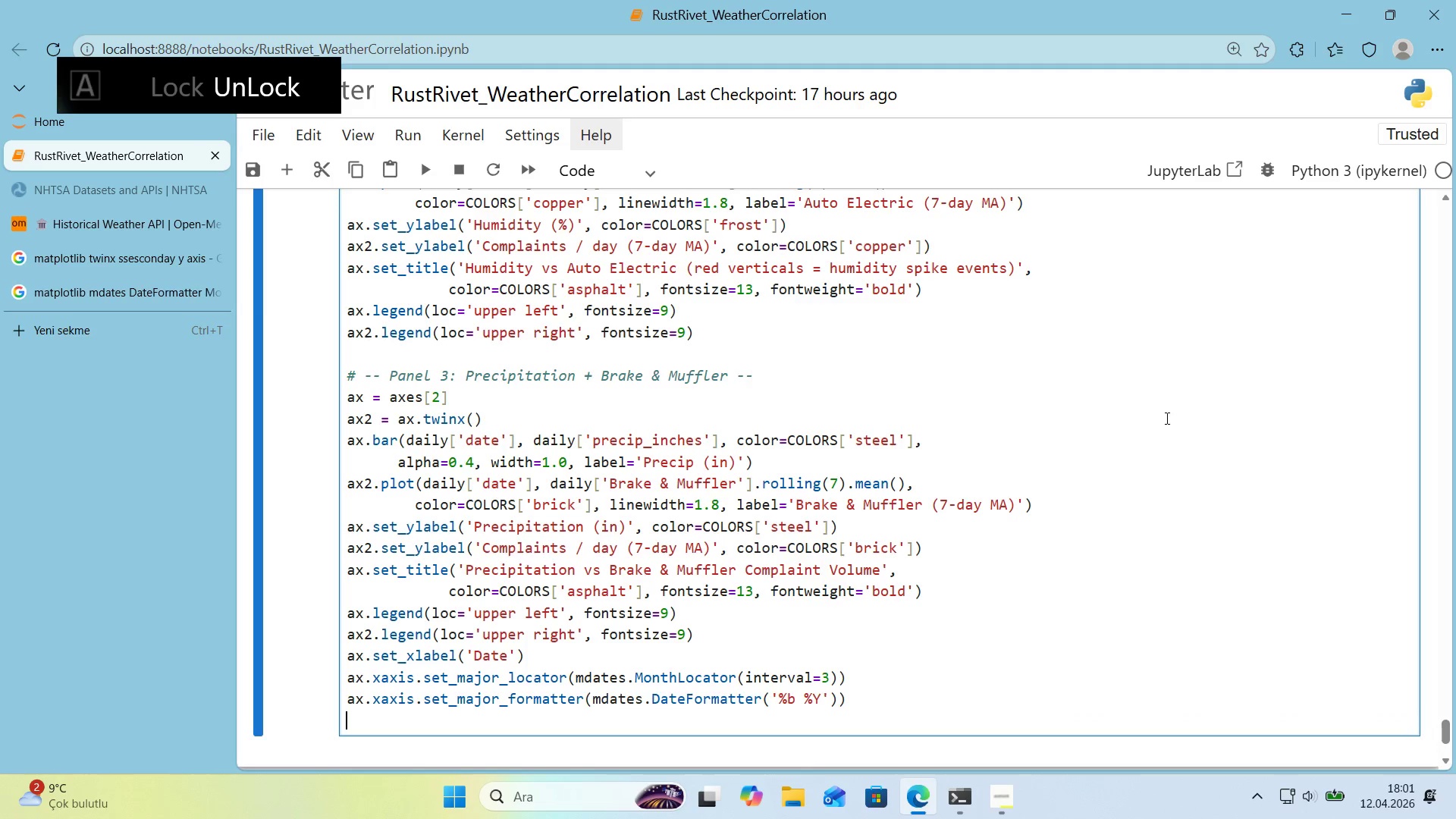 
key(Enter)
 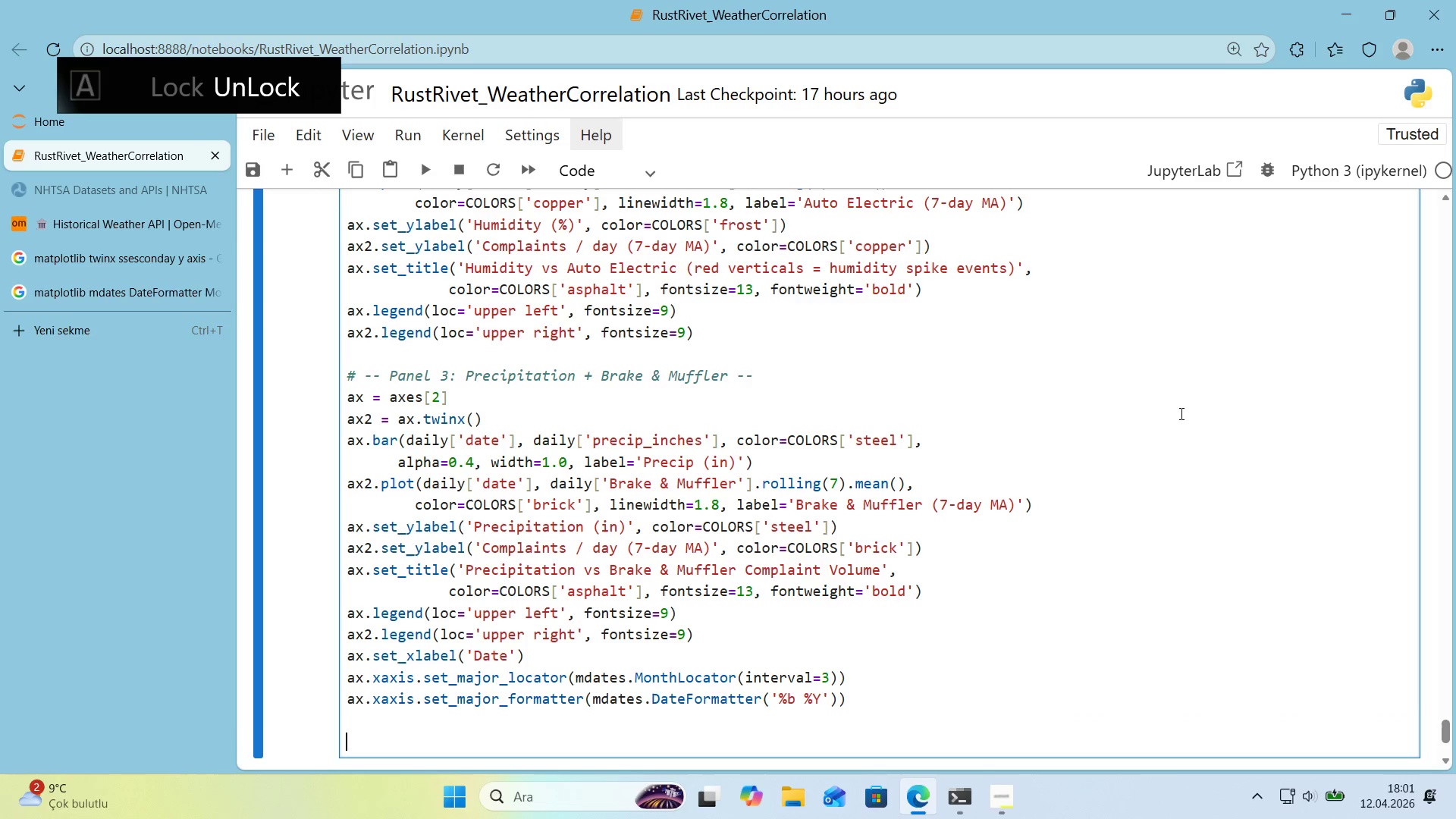 
scroll: coordinate [1181, 413], scroll_direction: down, amount: 1.0
 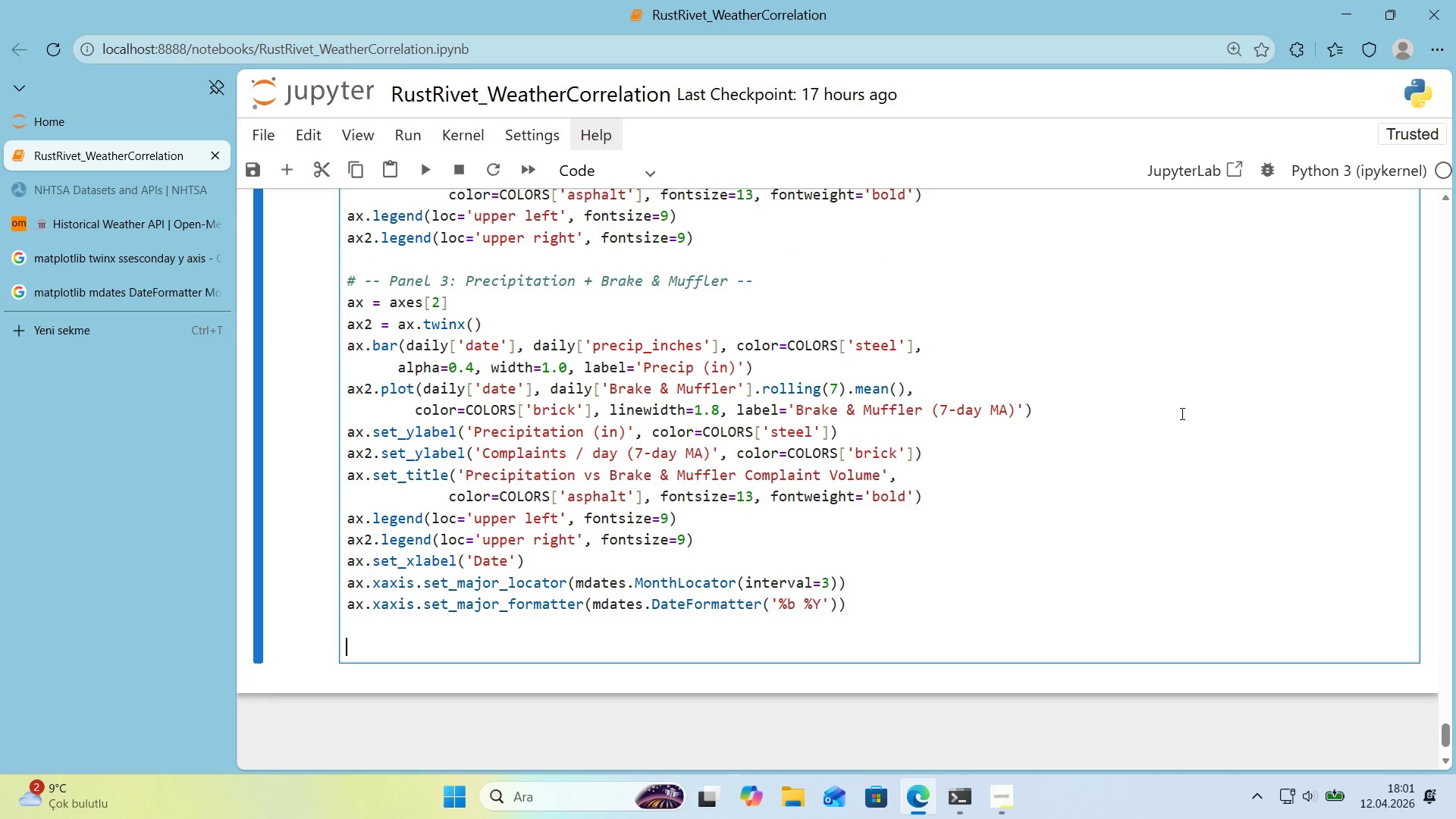 
type(plt.t'ght_layout*()
 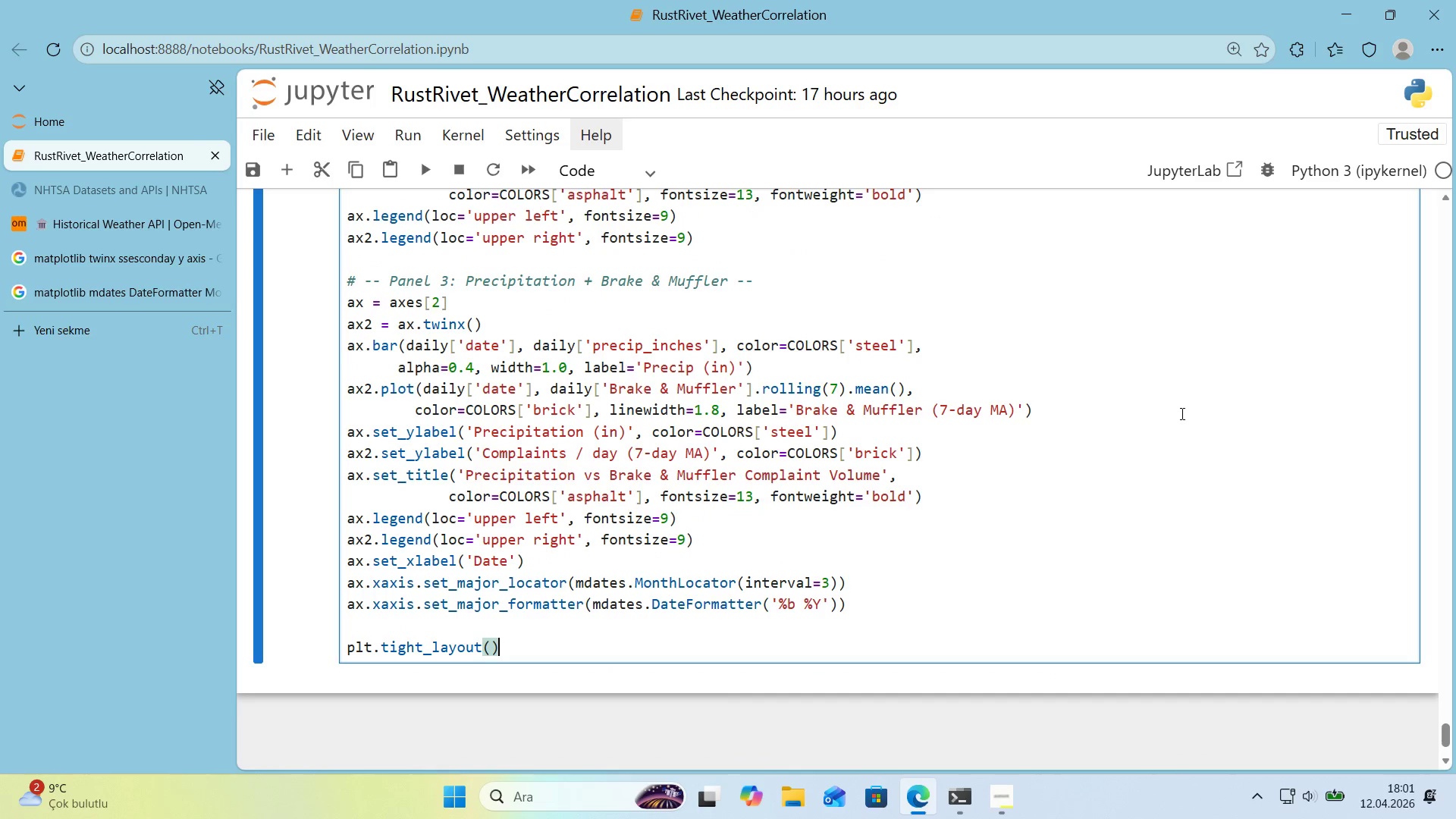 
key(Enter)
 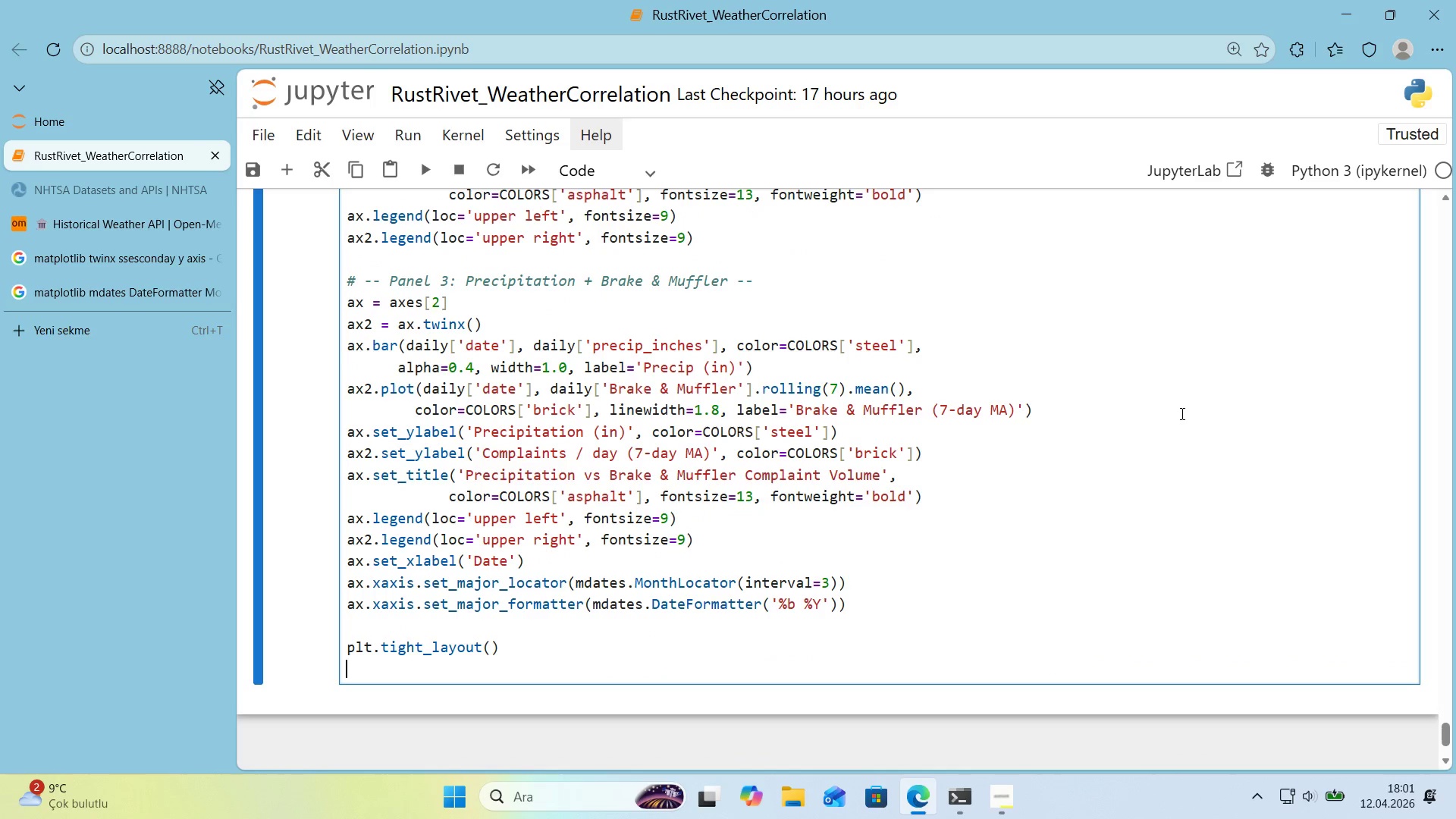 
type(plt.savef'g*()
 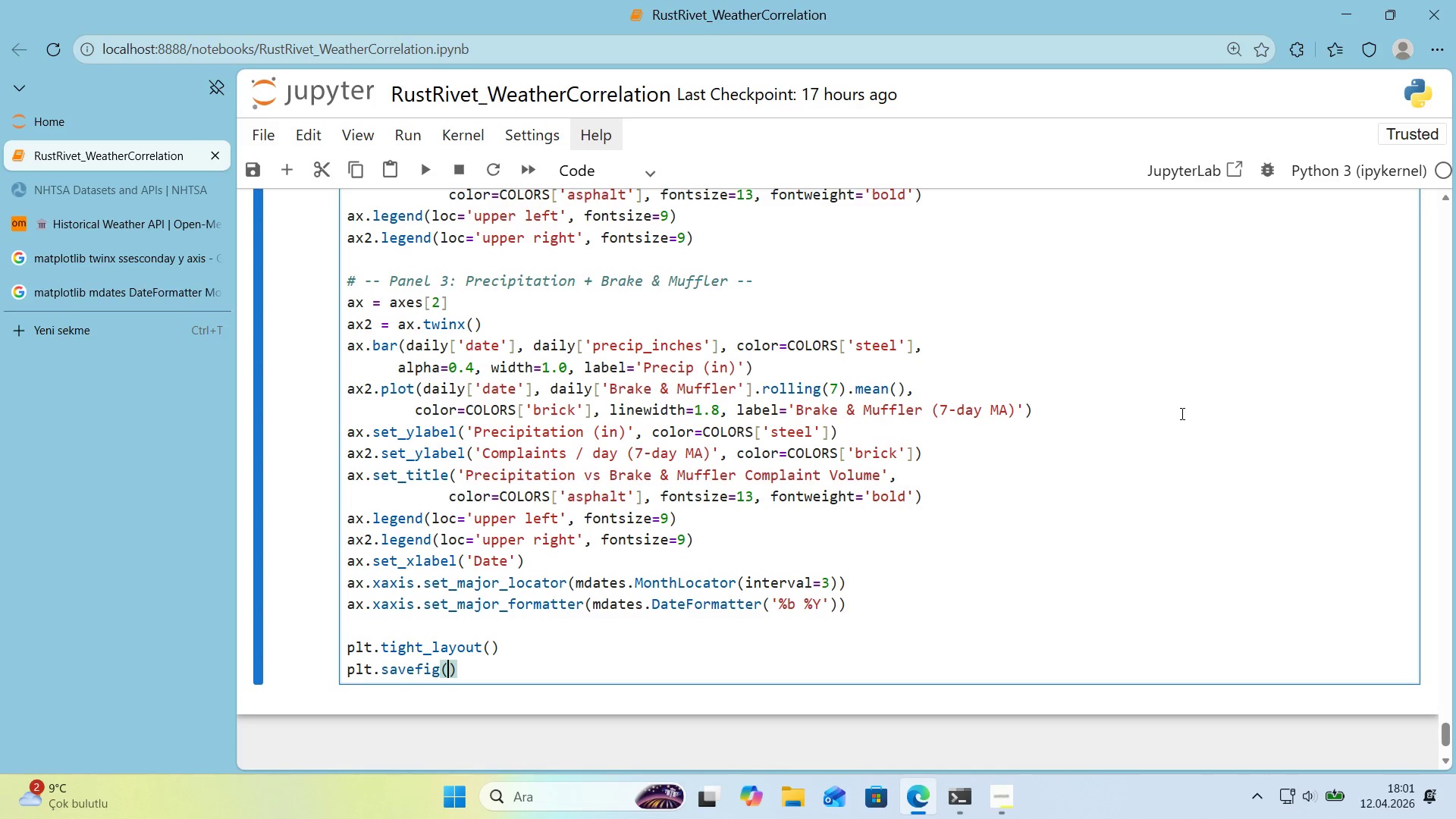 
 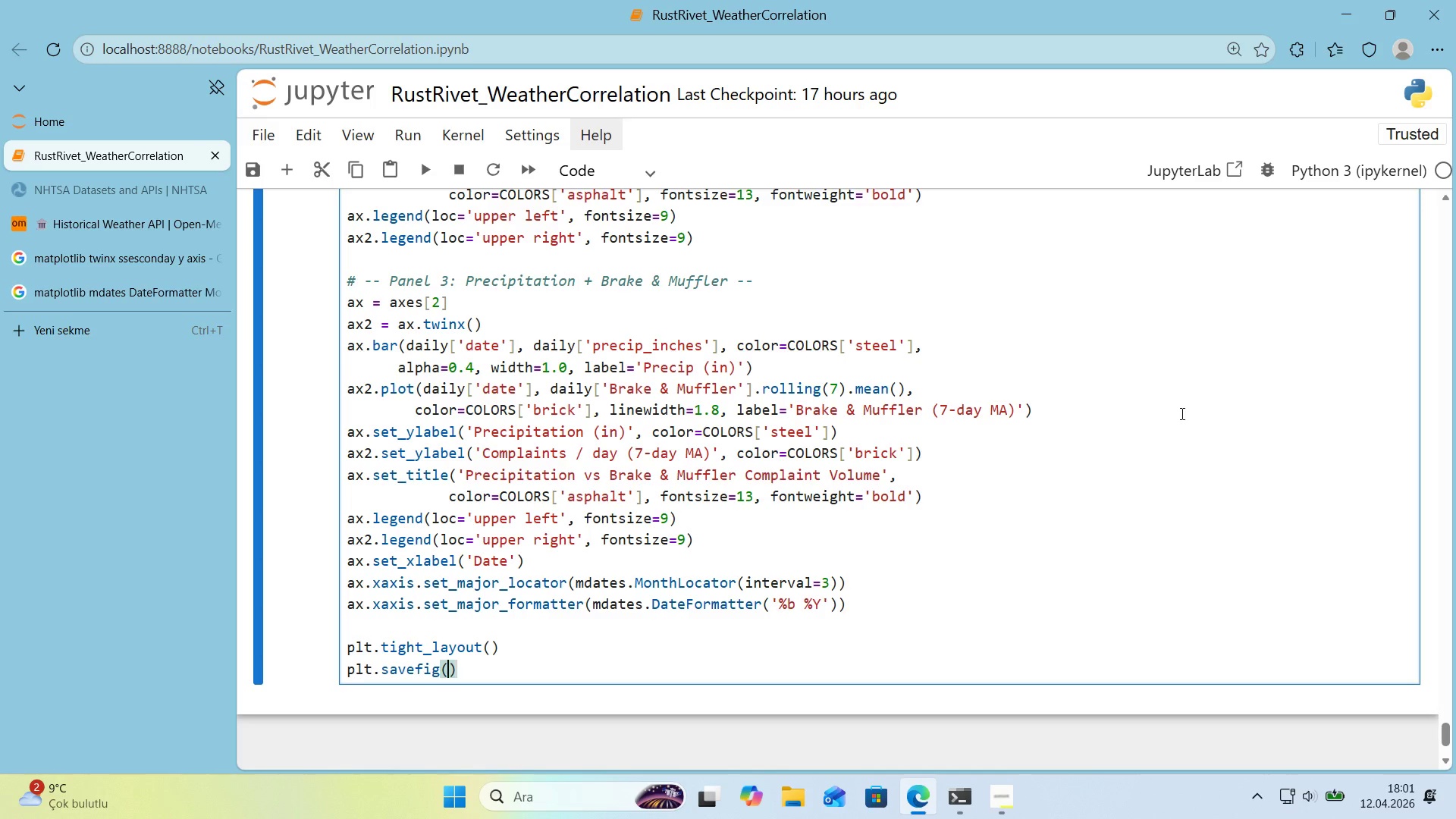 
key(ArrowLeft)
 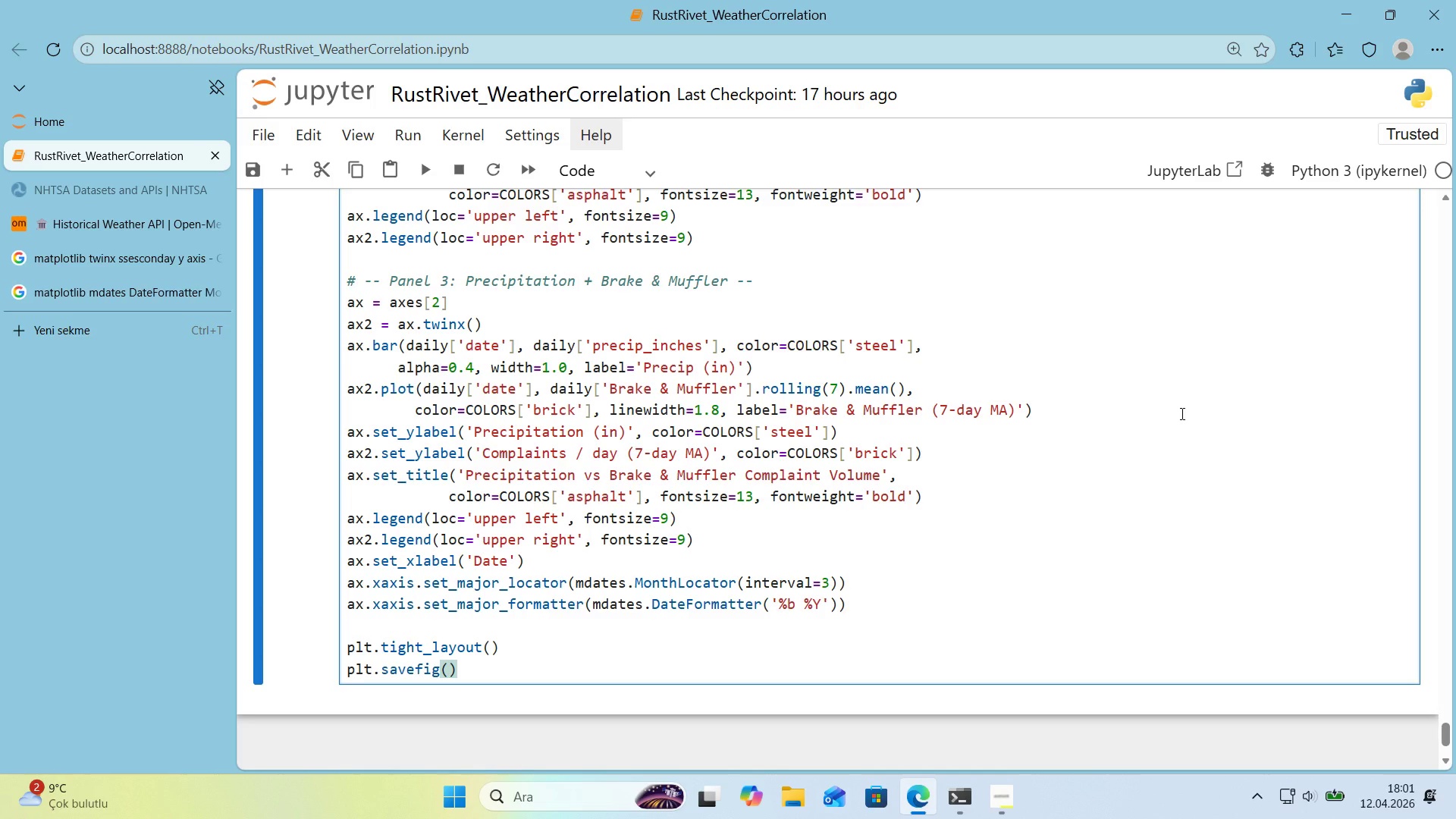 
type(os.path.jp)
key(Backspace)
type(o'n*()
 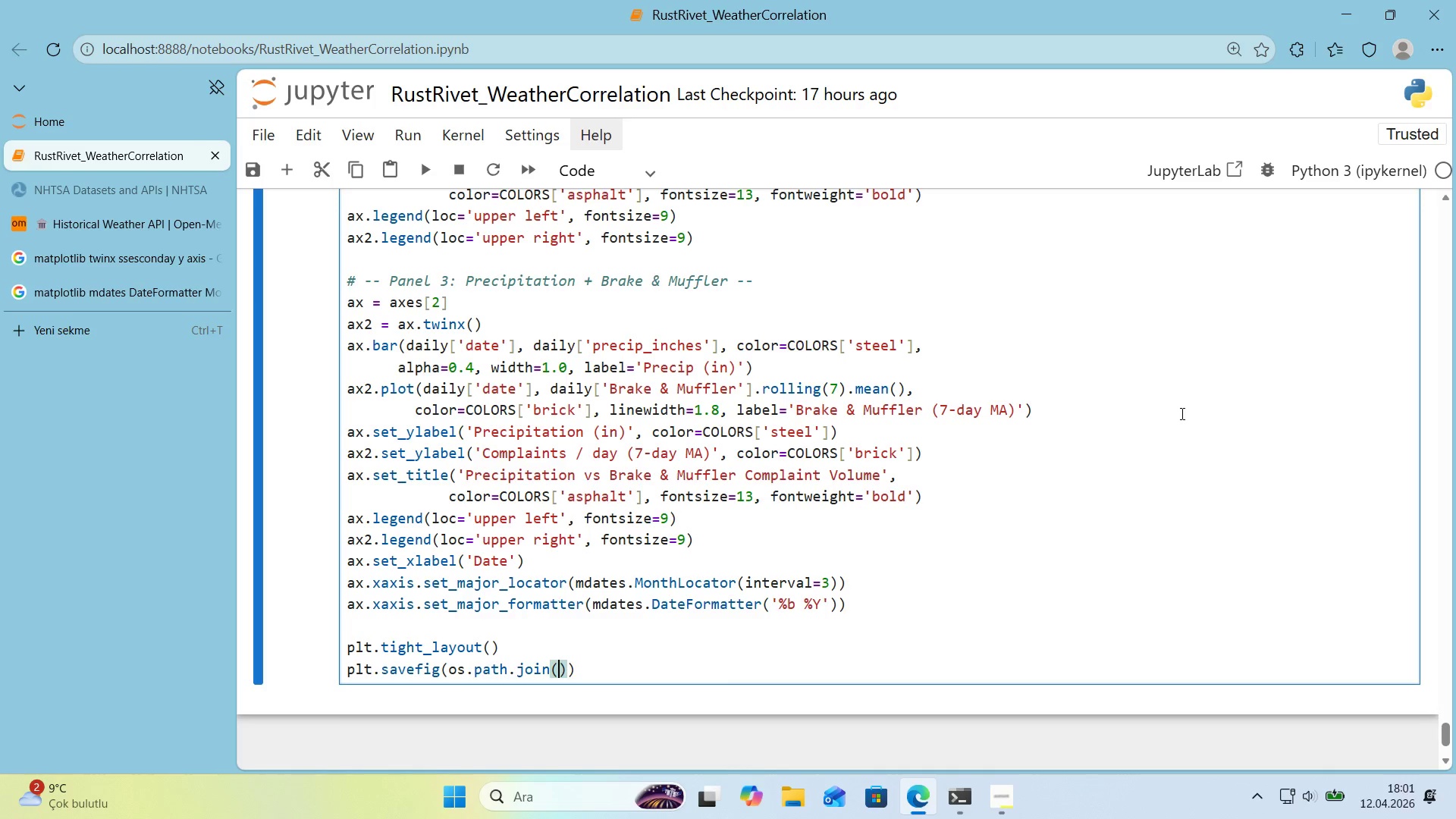 
 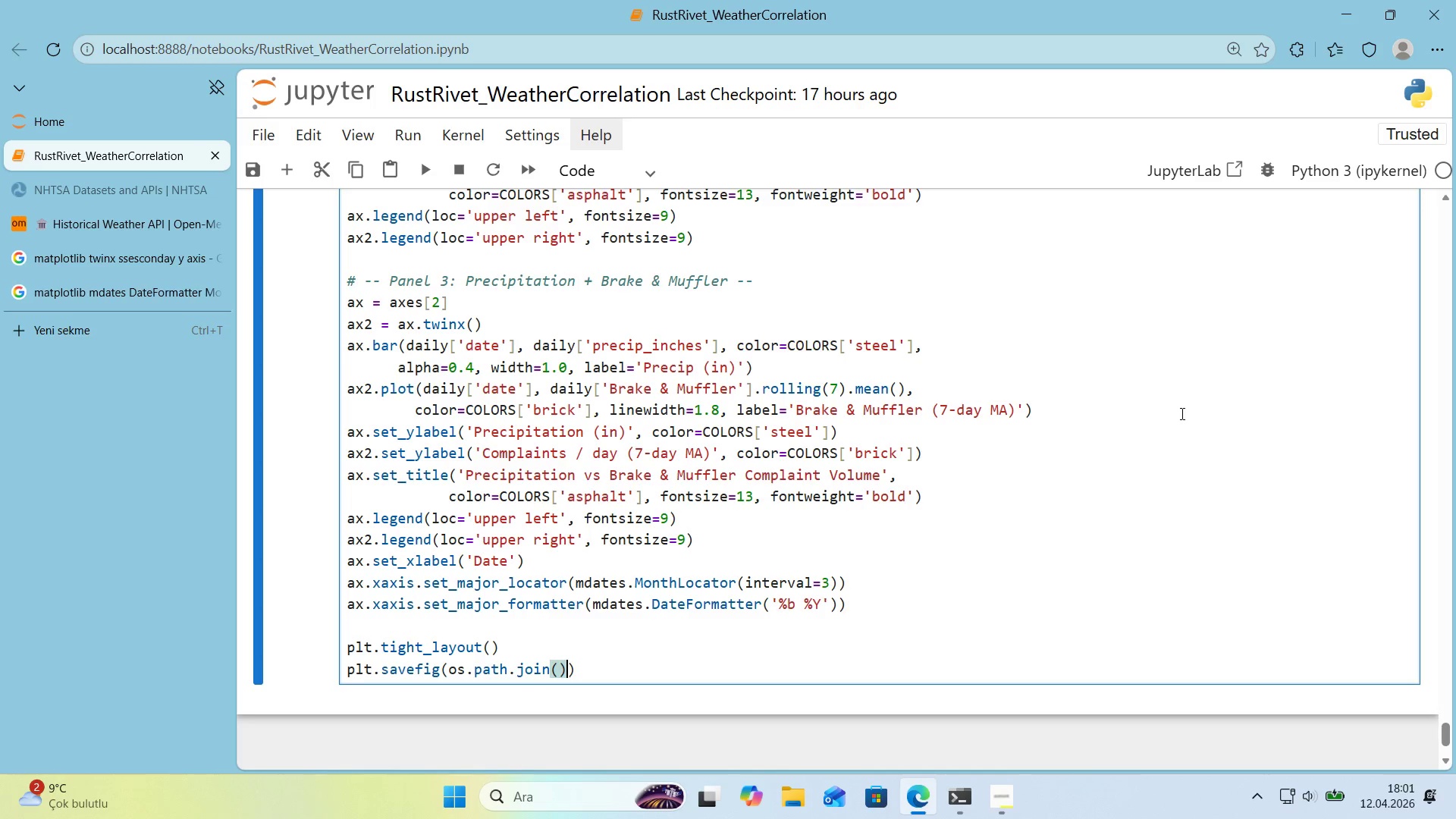 
key(ArrowLeft)
 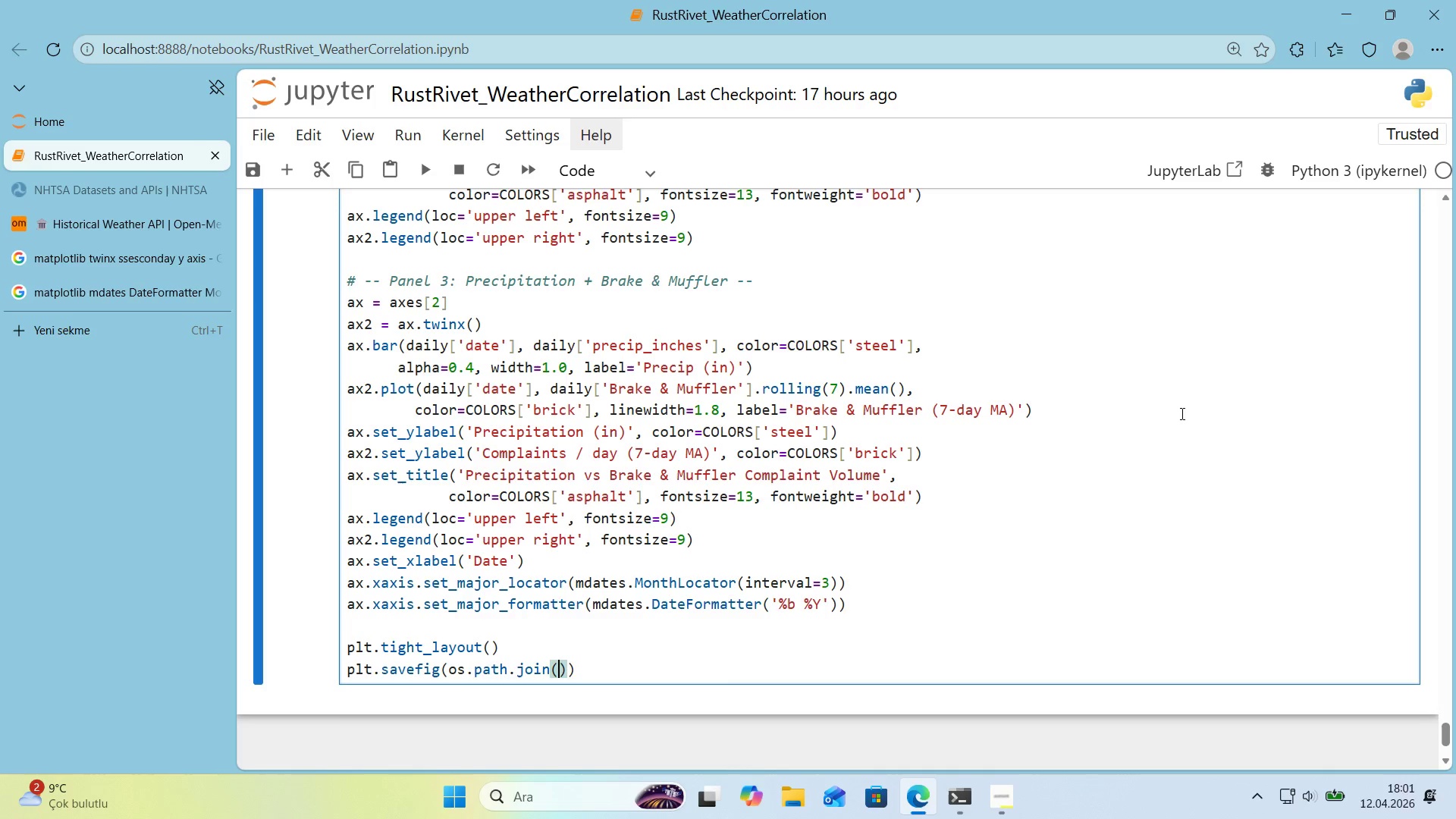 
type(OUTPUT_DIR, @@)
 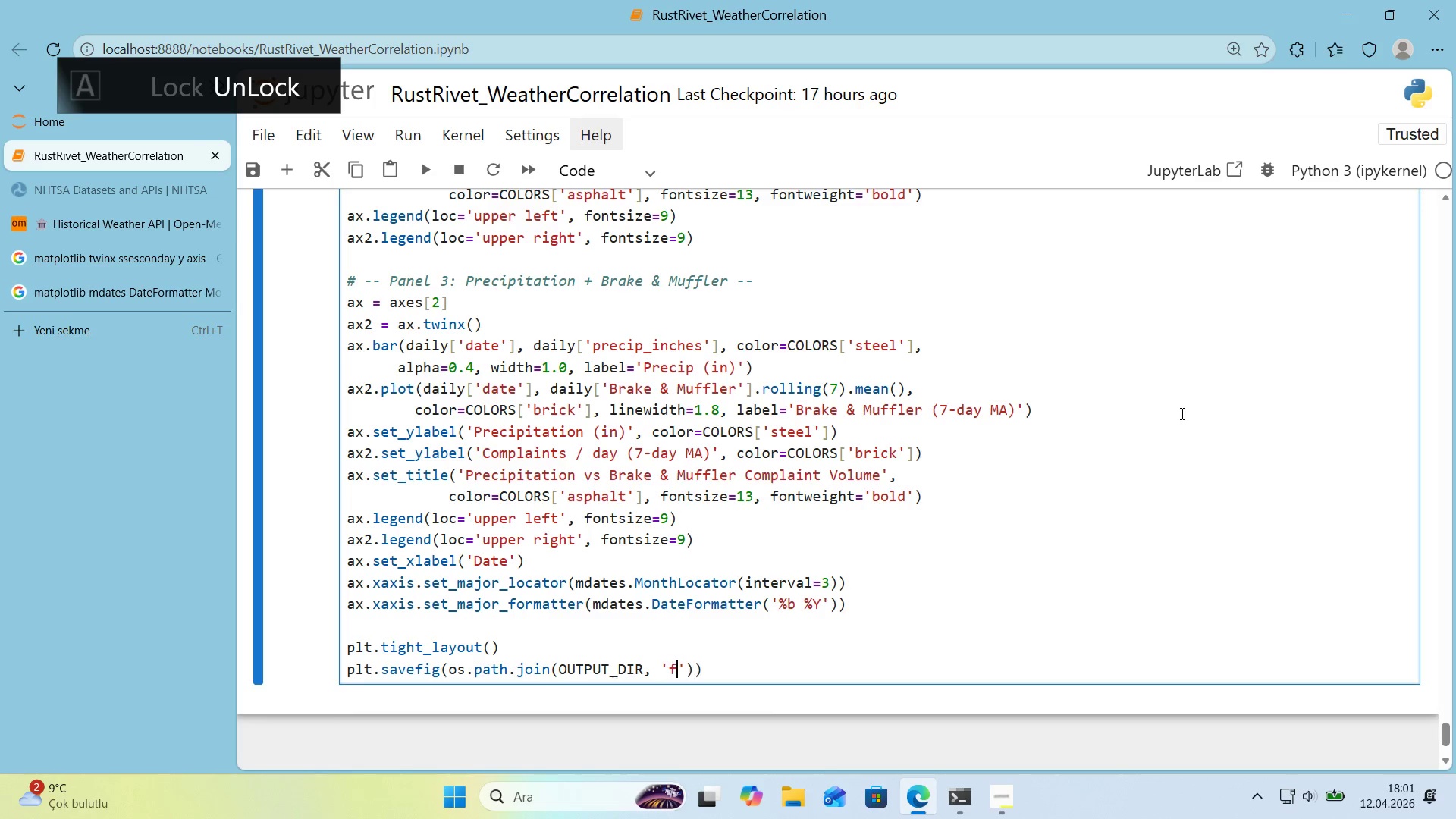 
 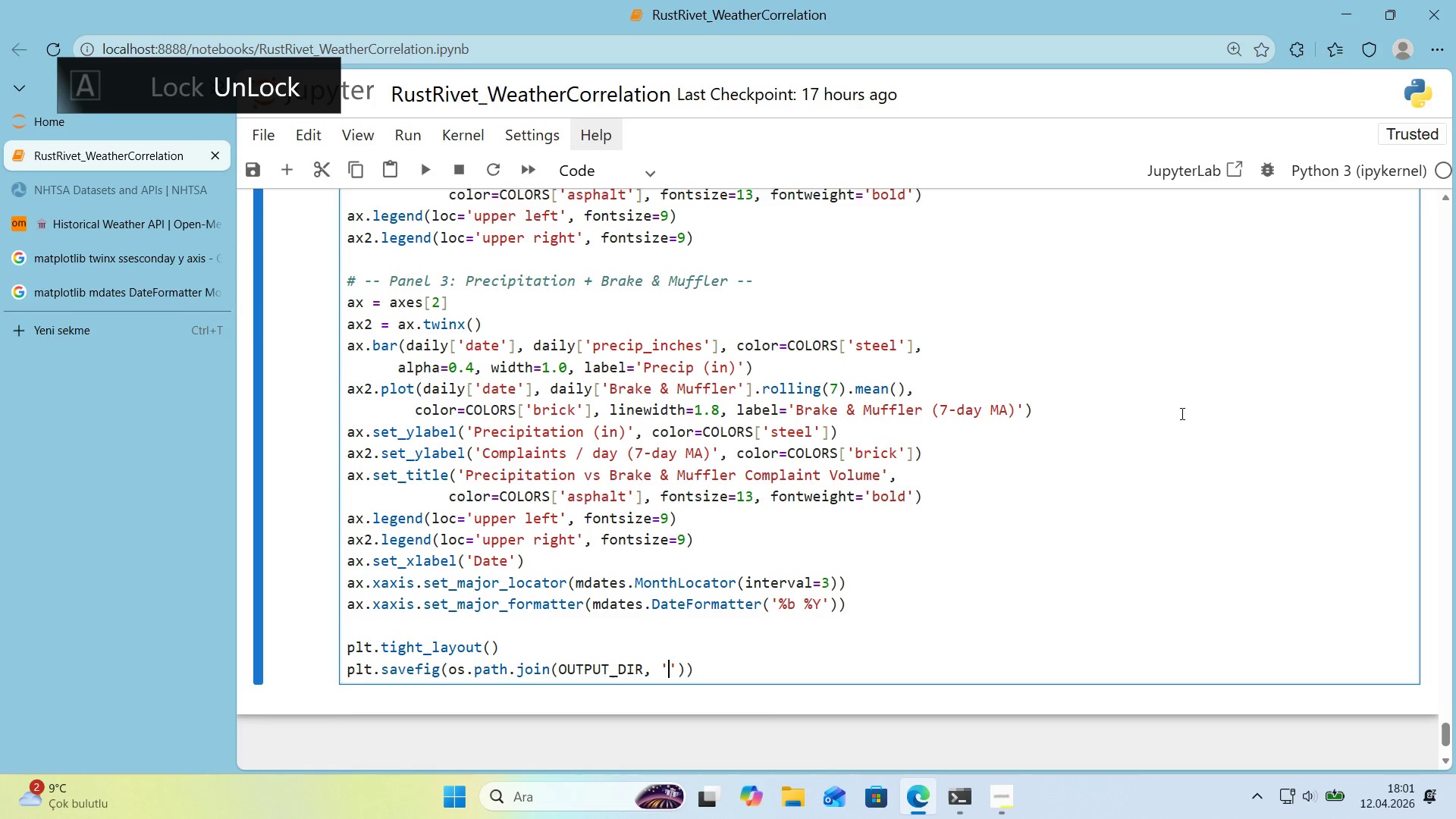 
key(ArrowLeft)
 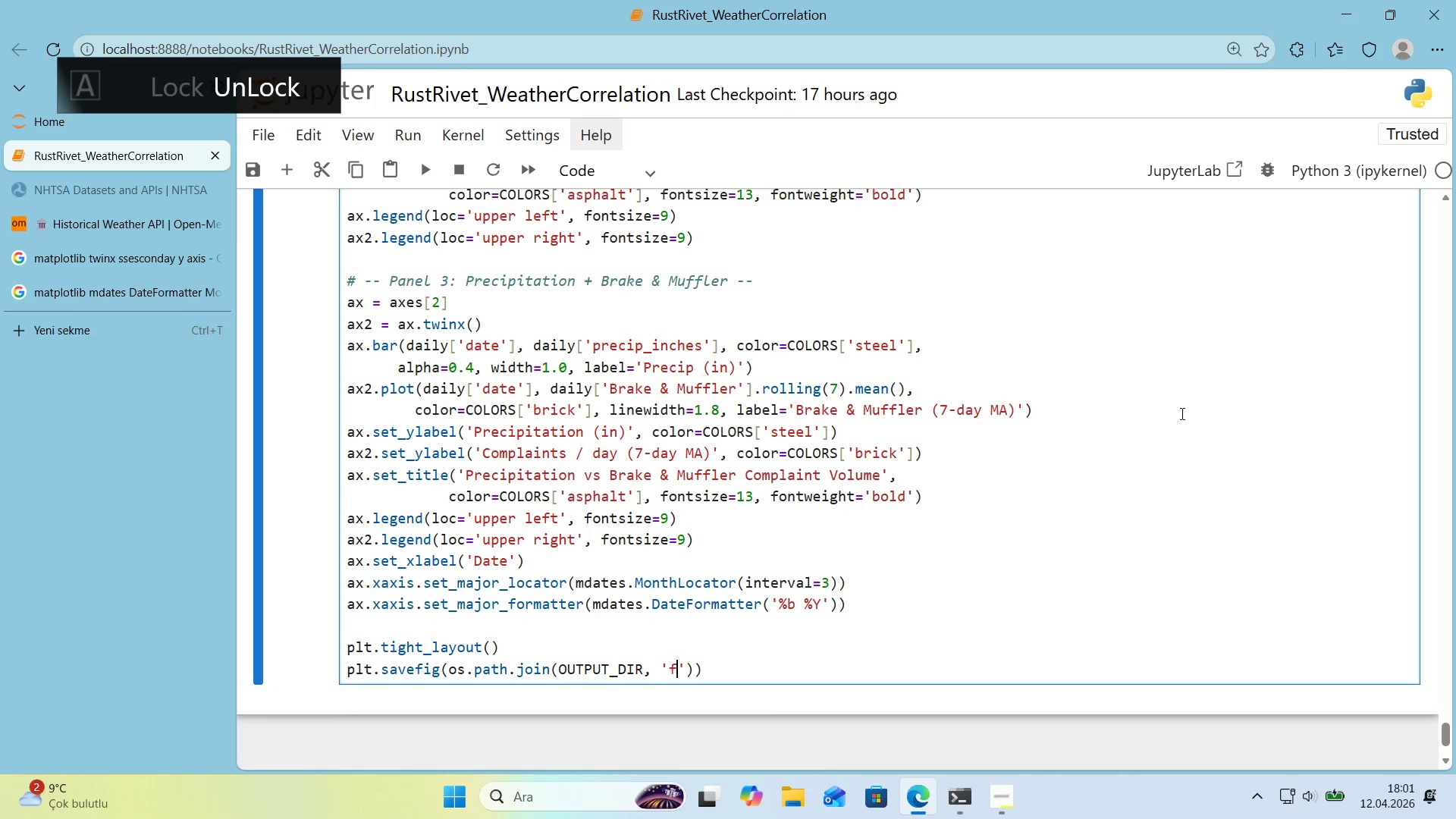 
type(f'g_t'mesr)
key(Backspace)
type(er'es_overv'ew.png)
 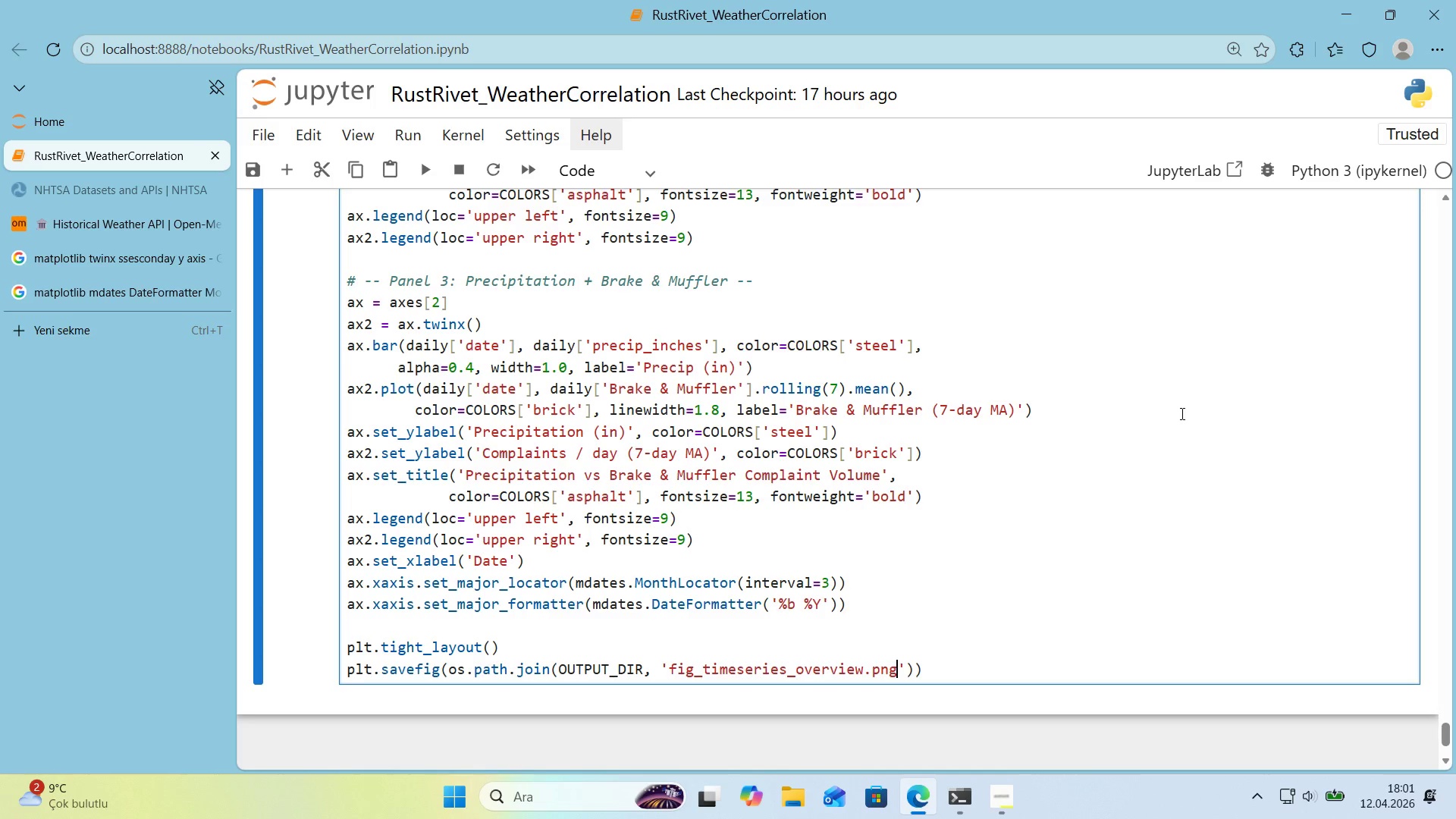 
key(ArrowRight)
 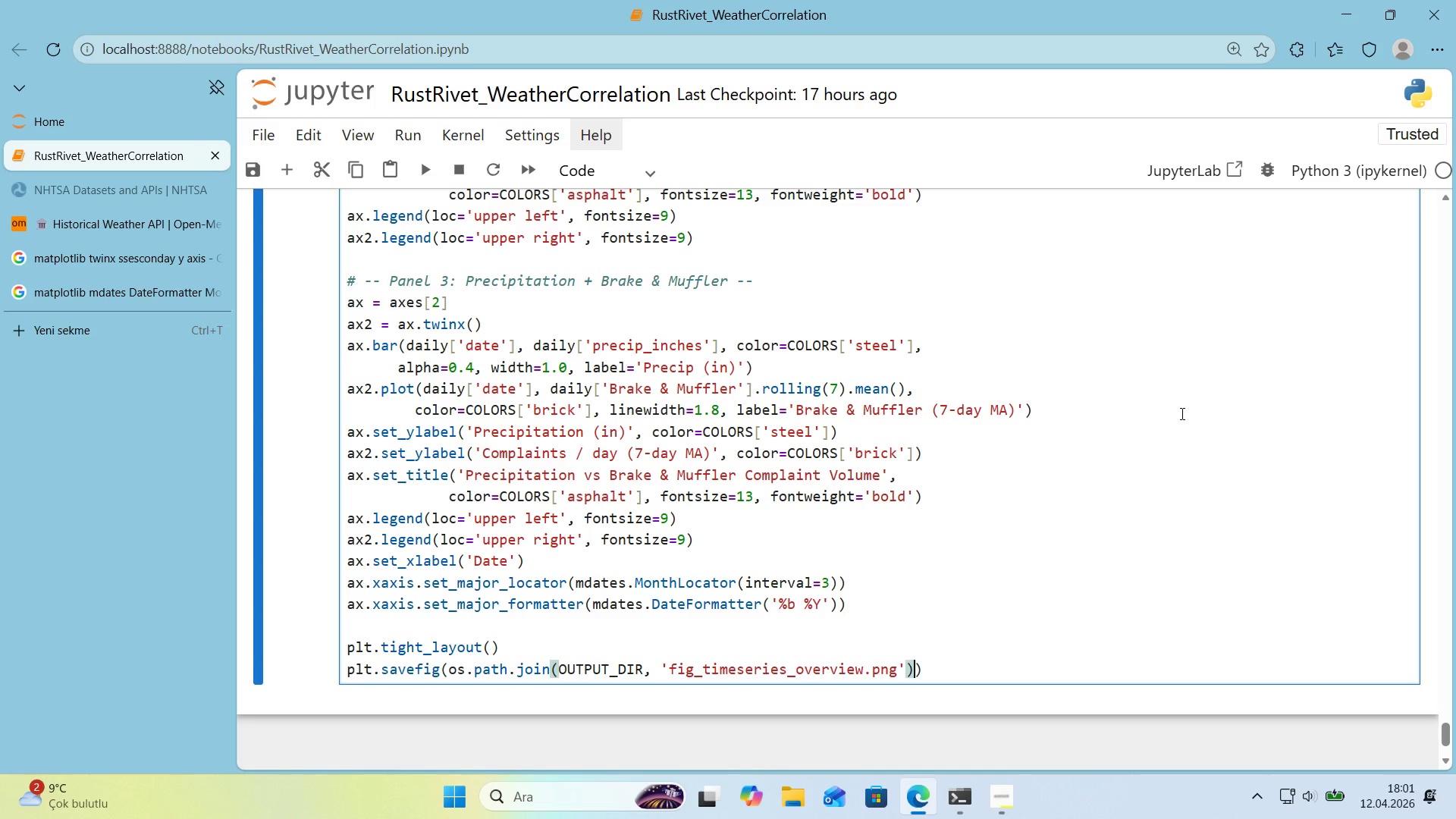 
key(ArrowRight)
 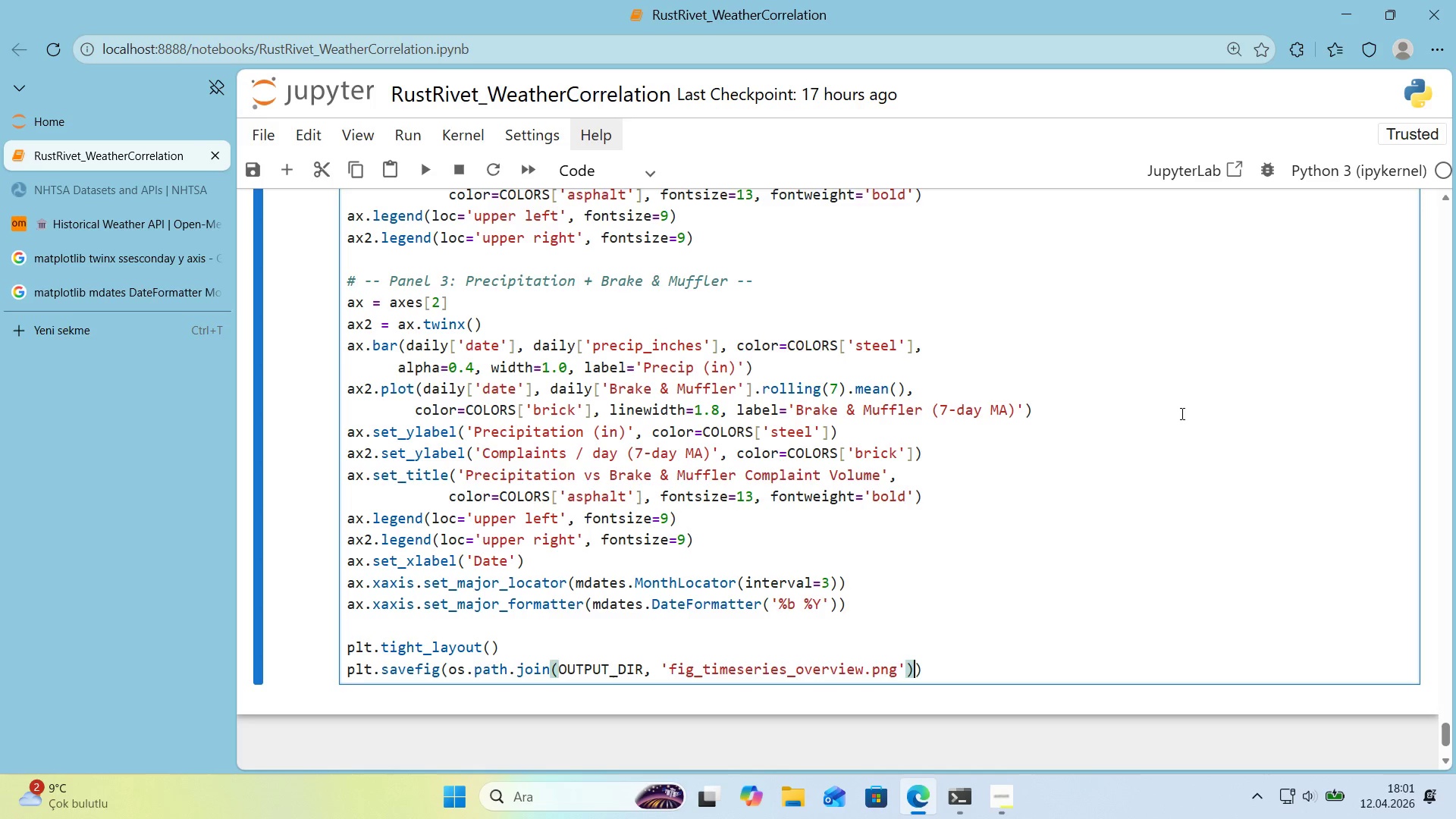 
key(Comma)
 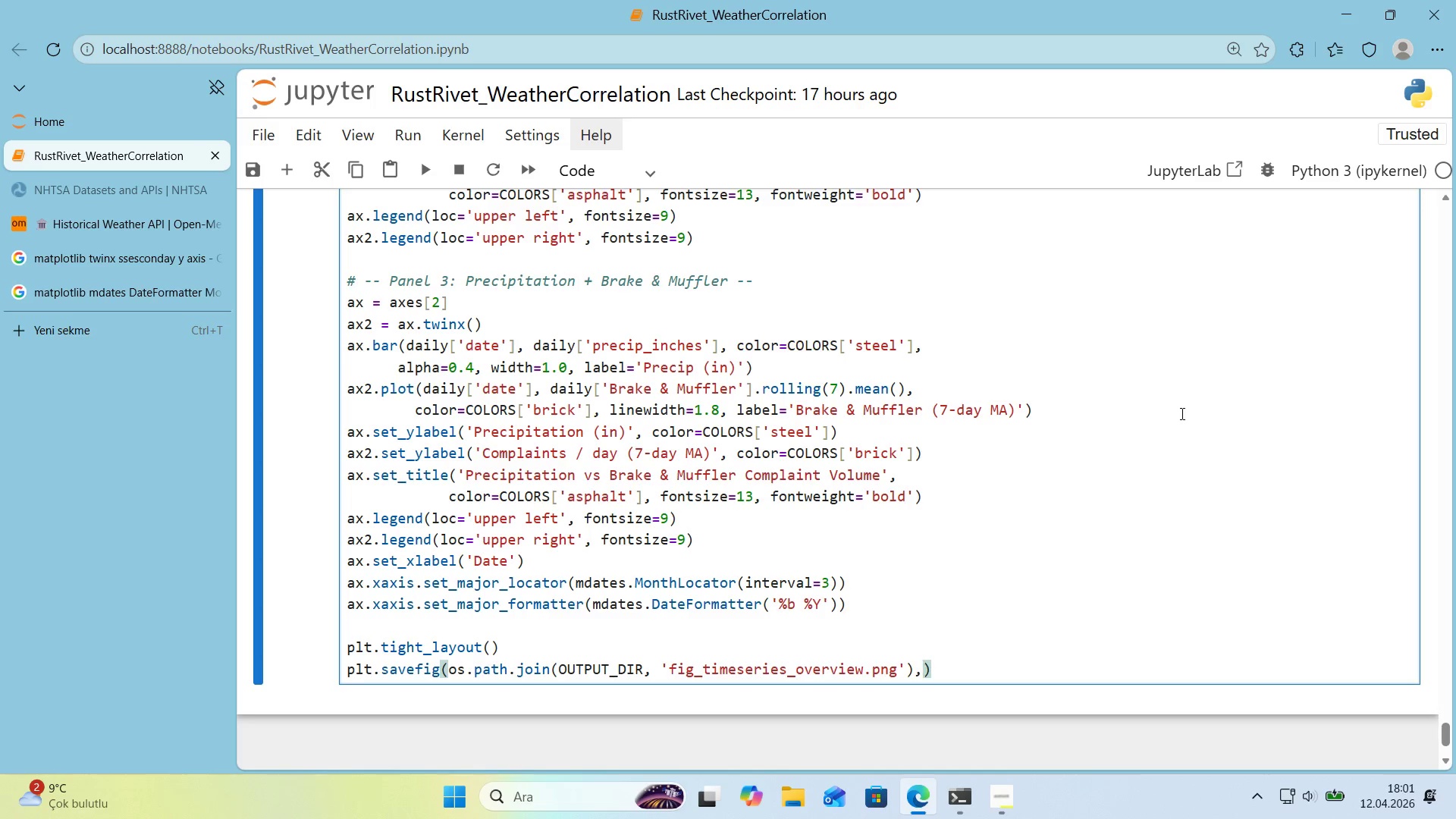 
key(Enter)
 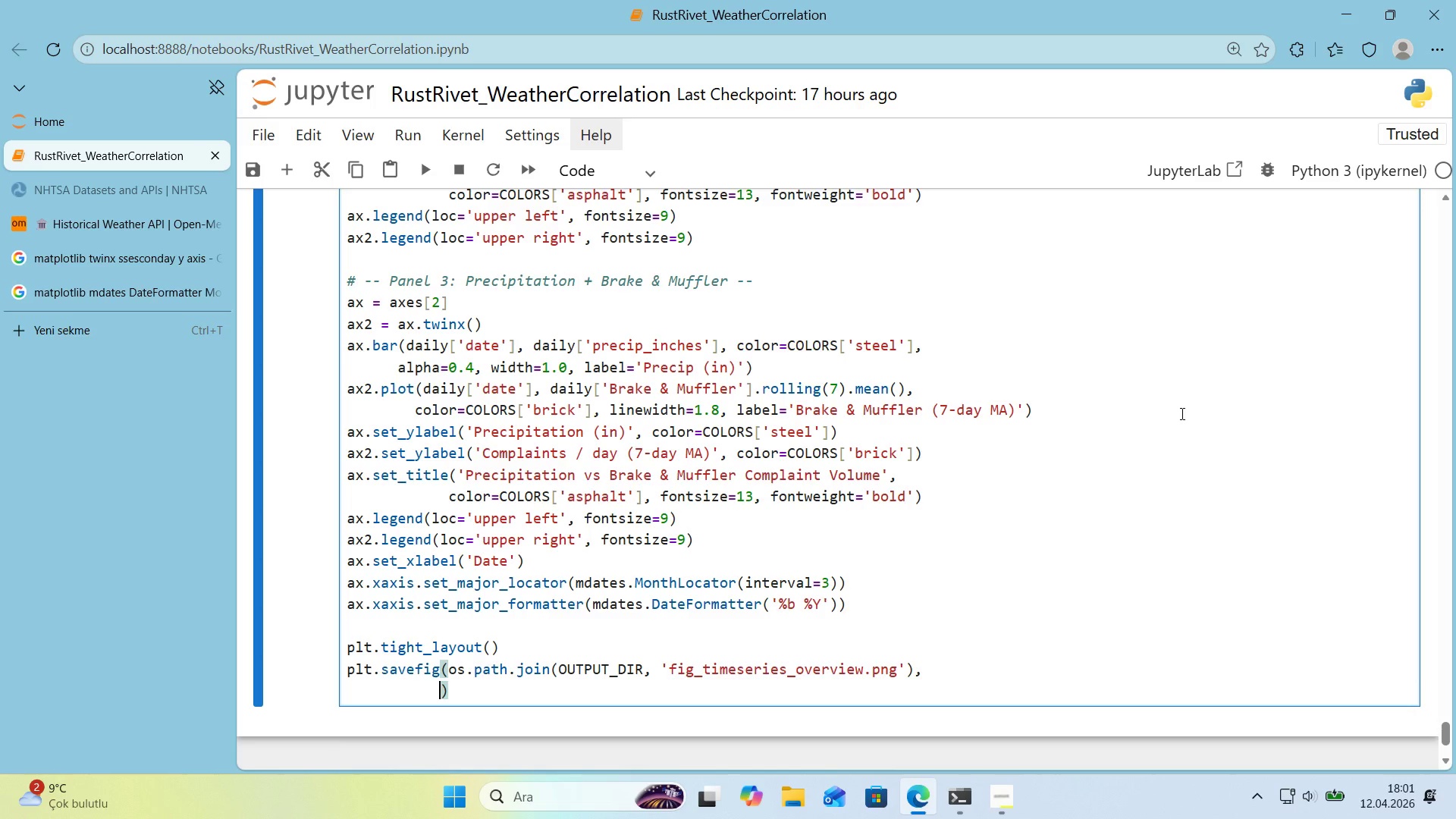 
type(dp')150, bbox_'nches)@@)
 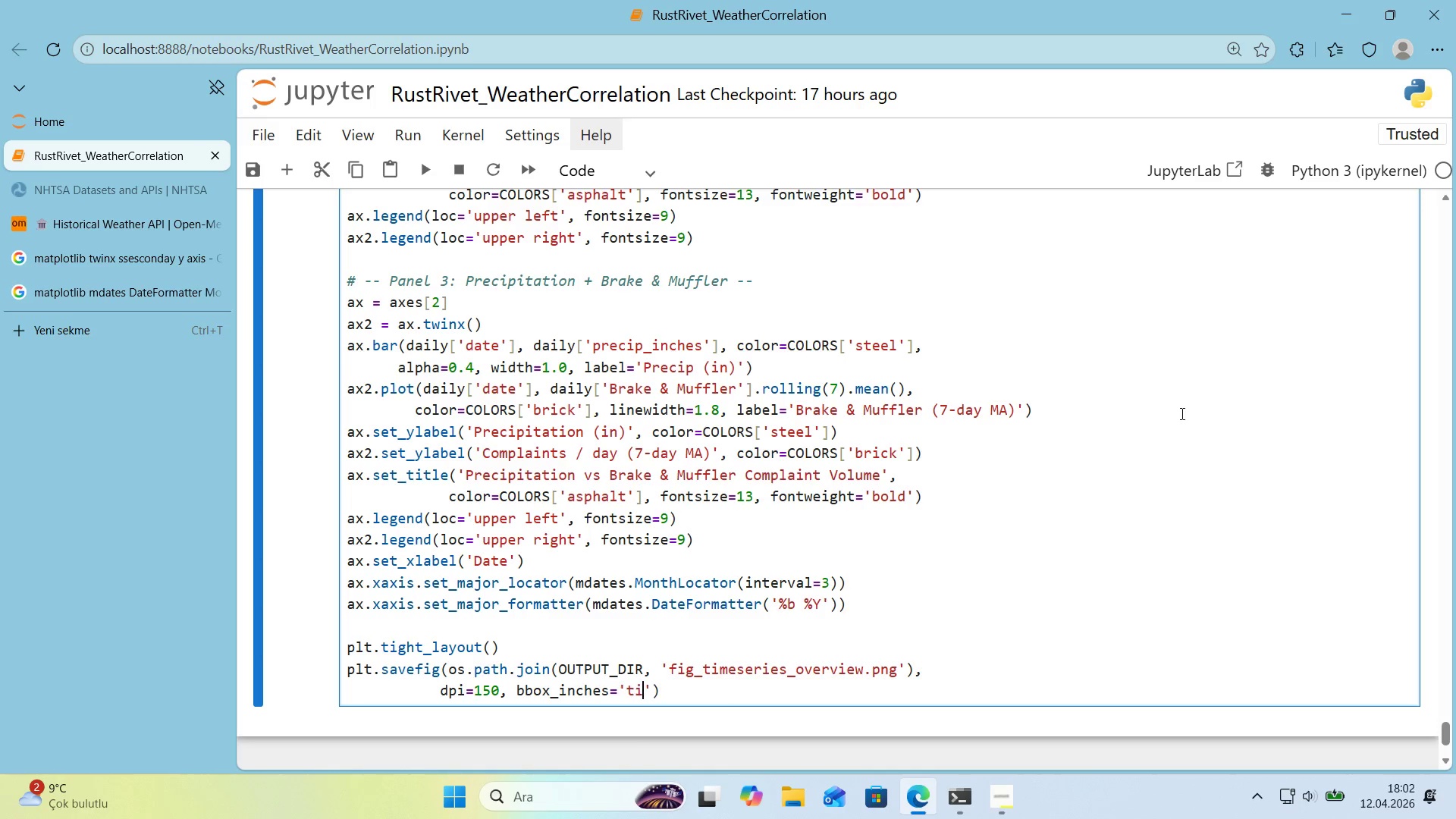 
 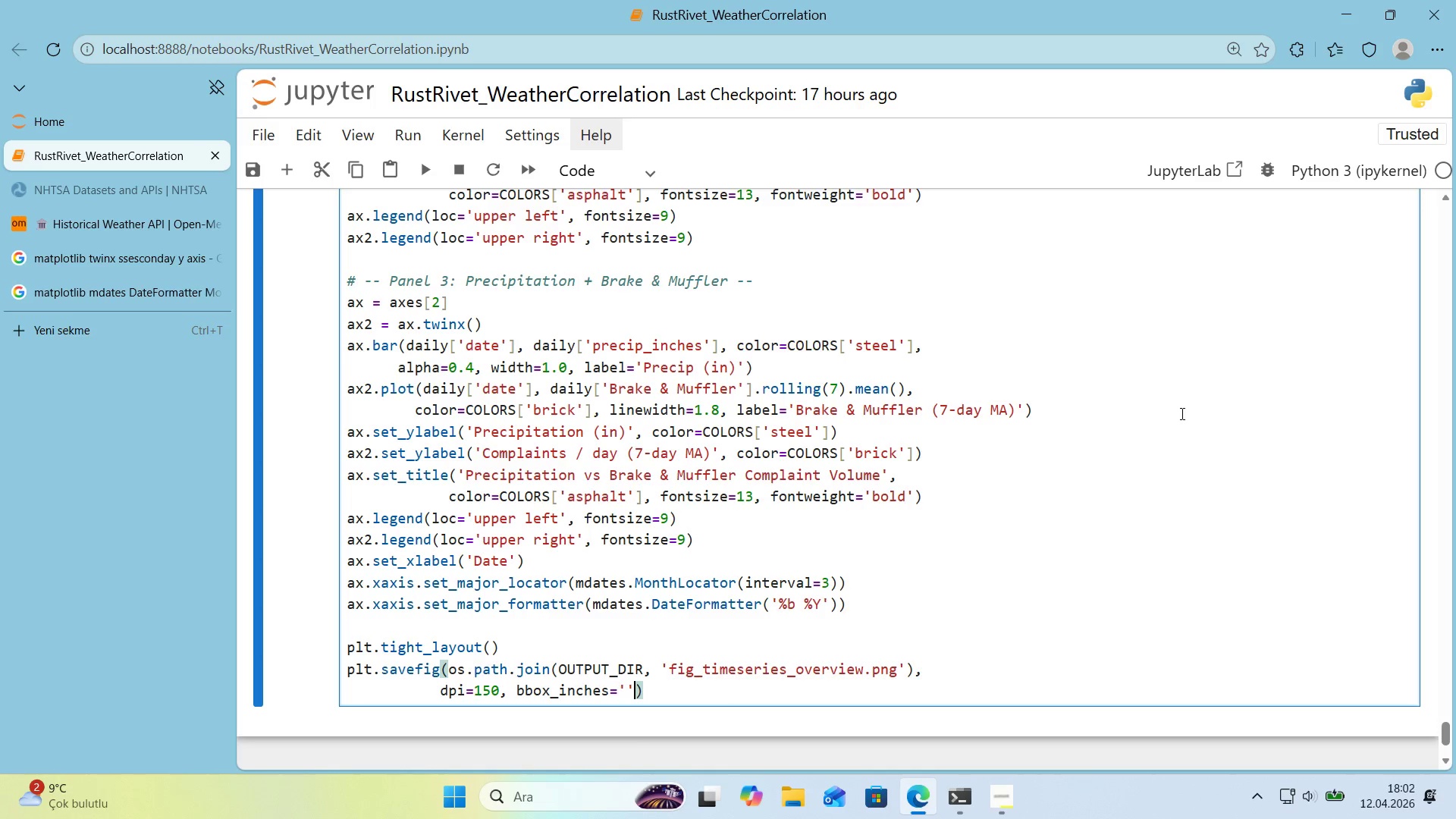 
key(ArrowLeft)
 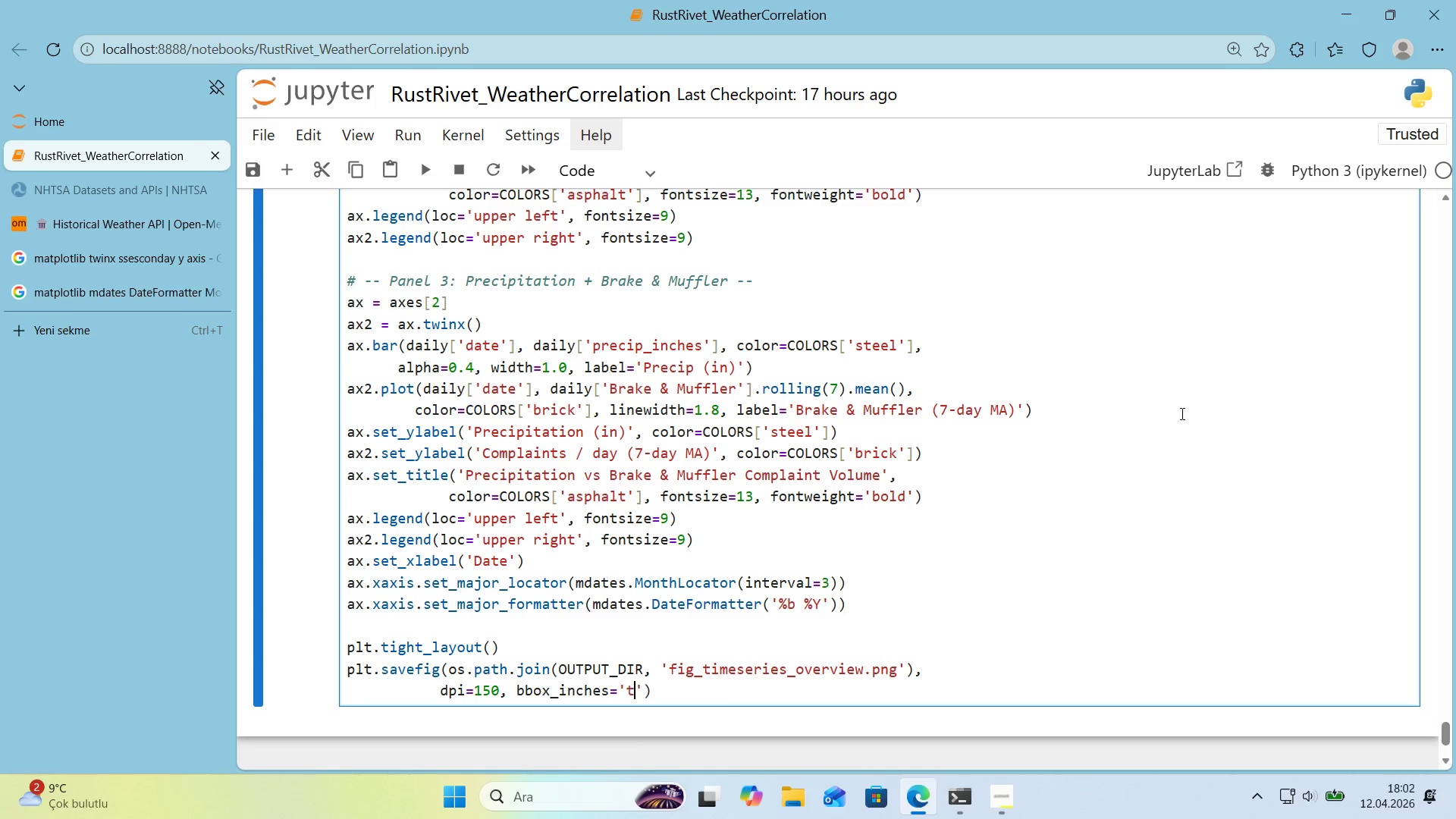 
type(t'ght)
 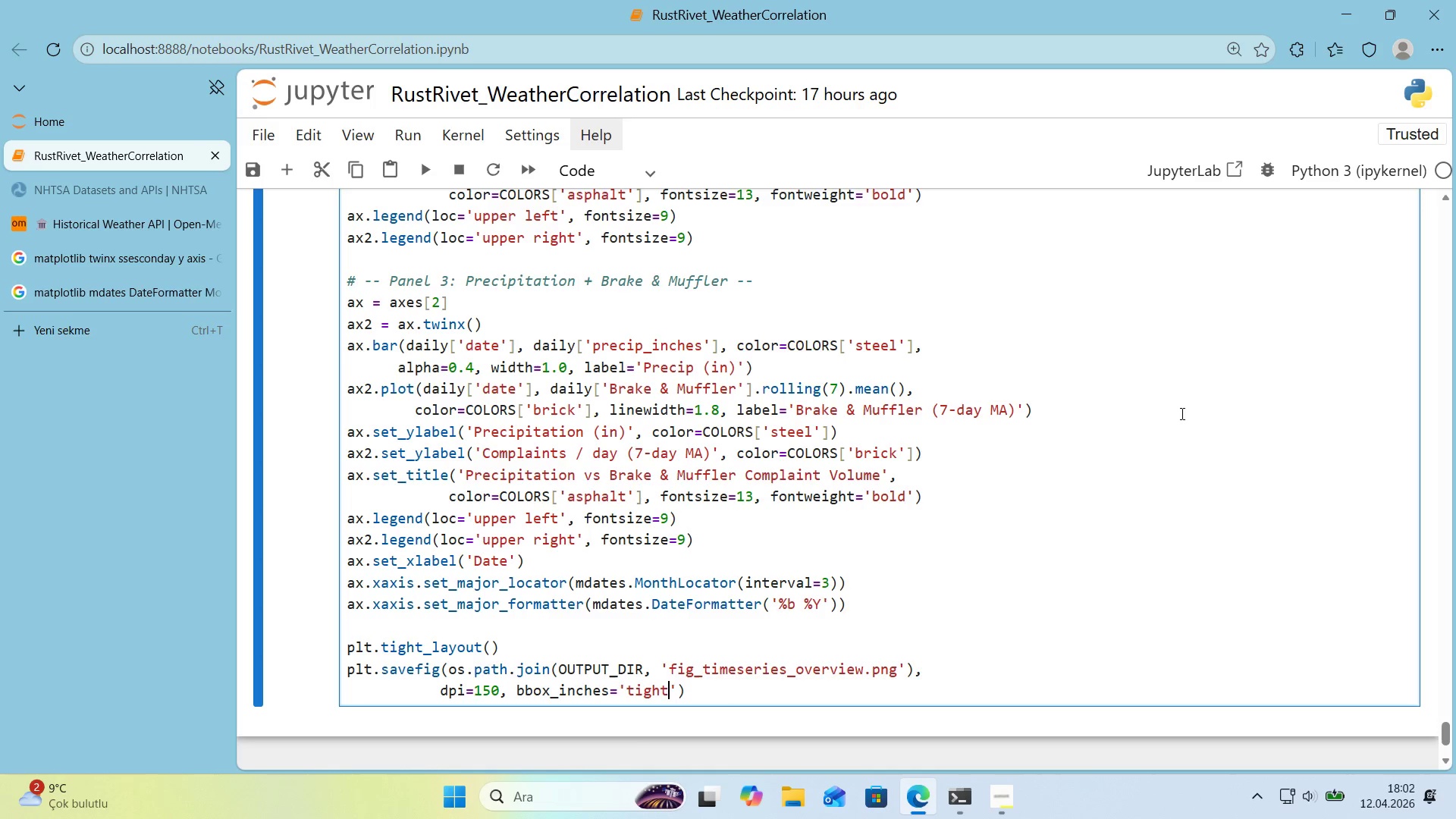 
key(ArrowRight)
 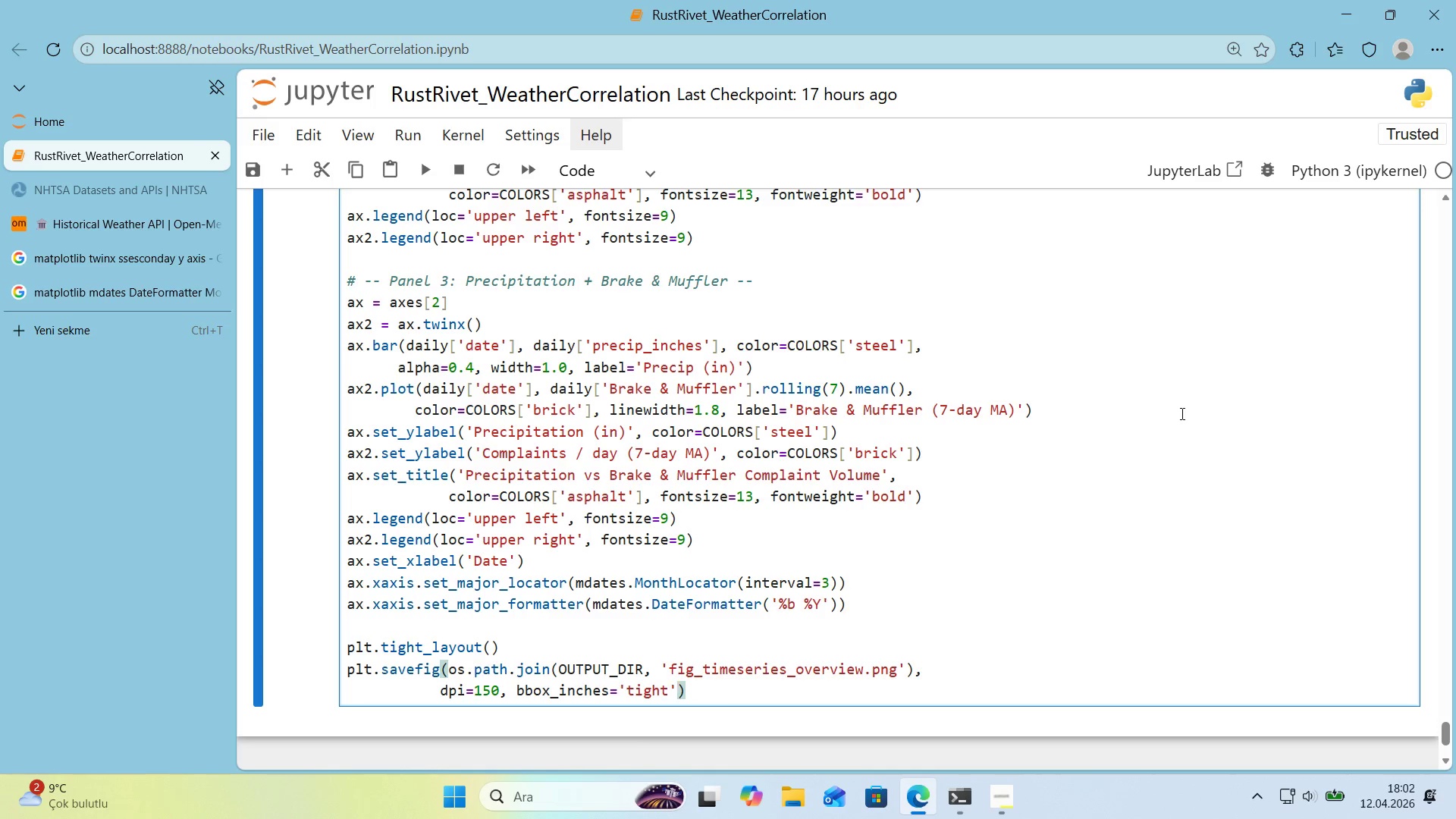 
type(, facecolor)COLORS)
 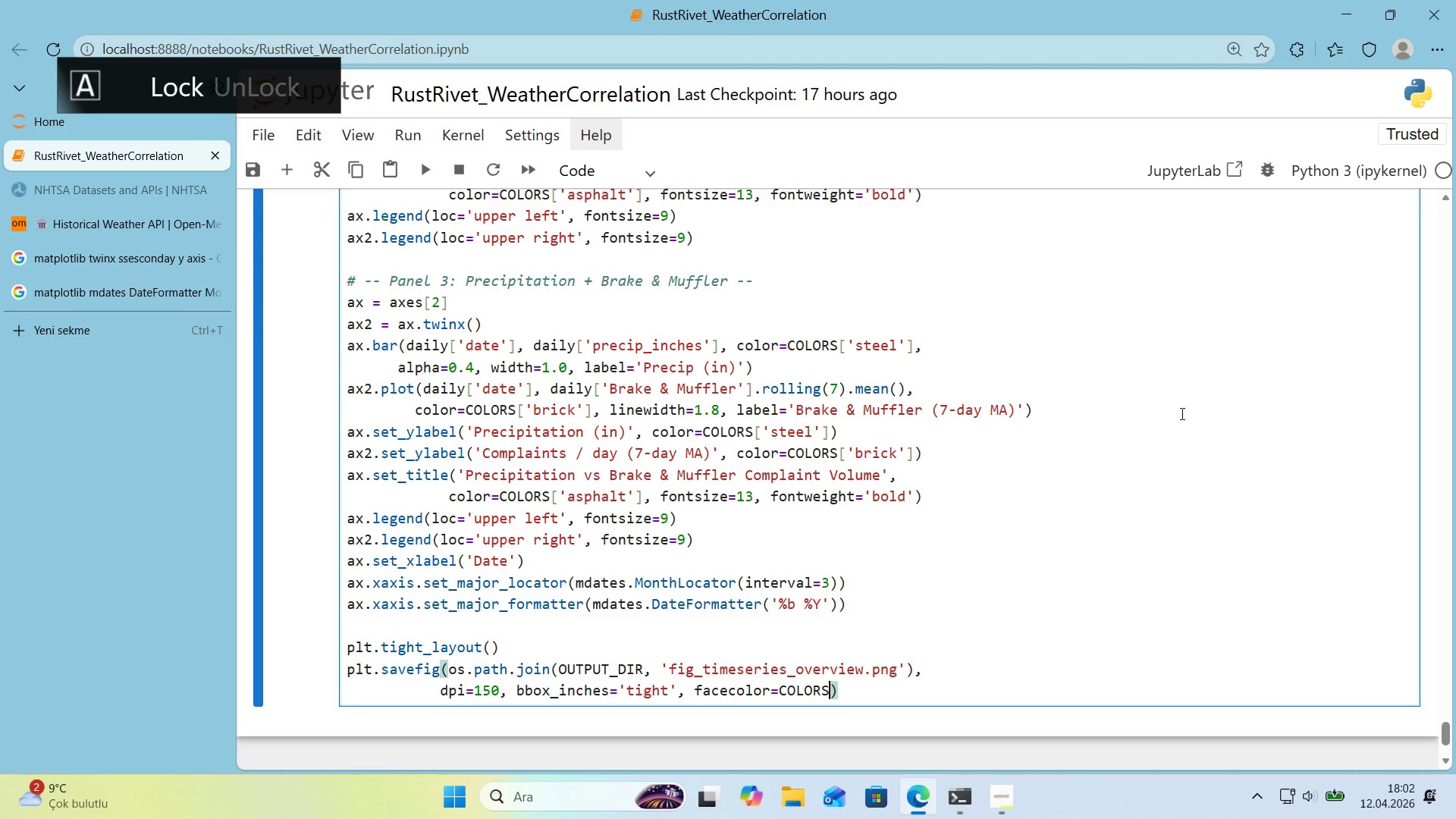 
key(Alt+Control+8)
 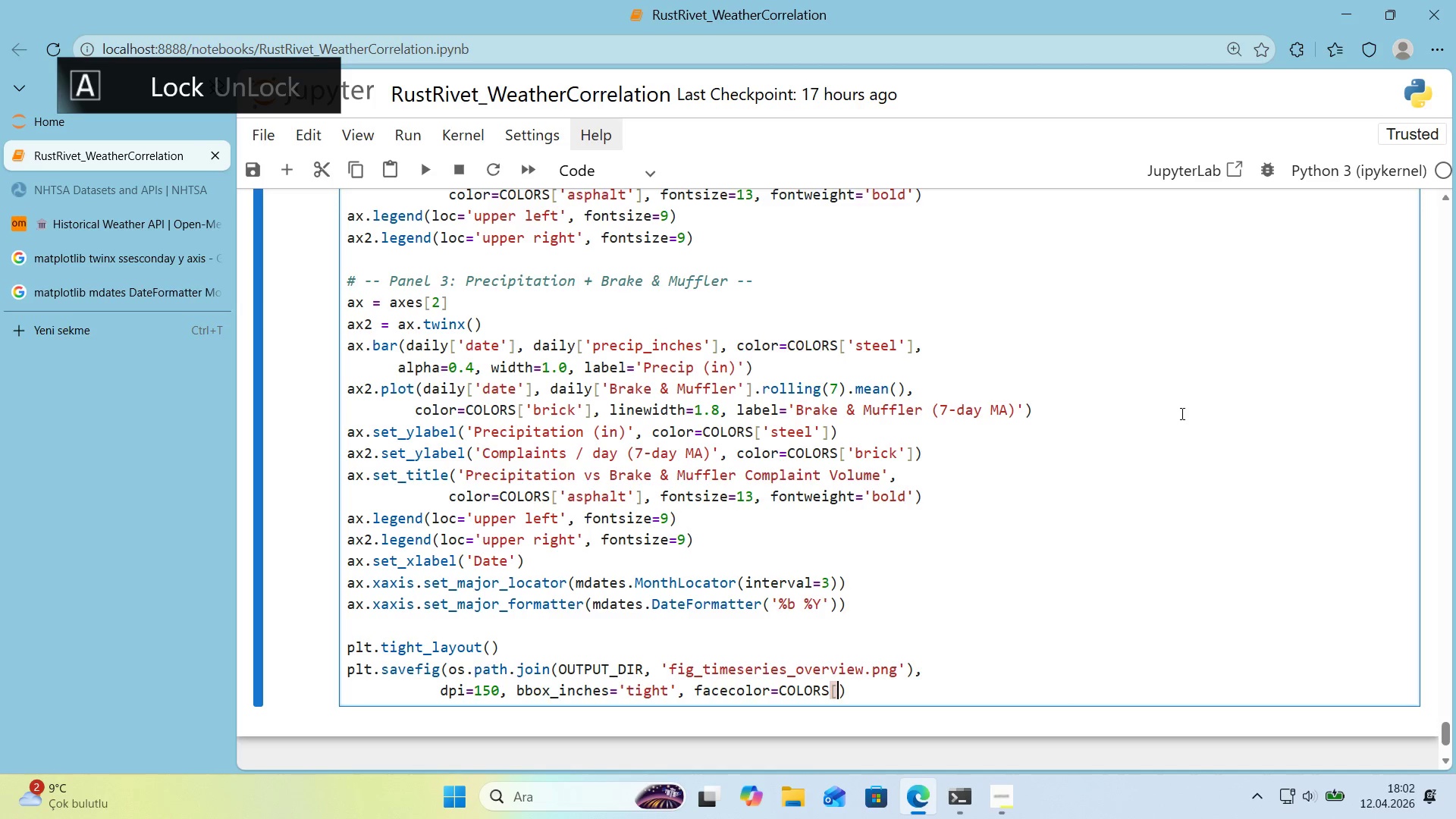 
key(Alt+Control+9)
 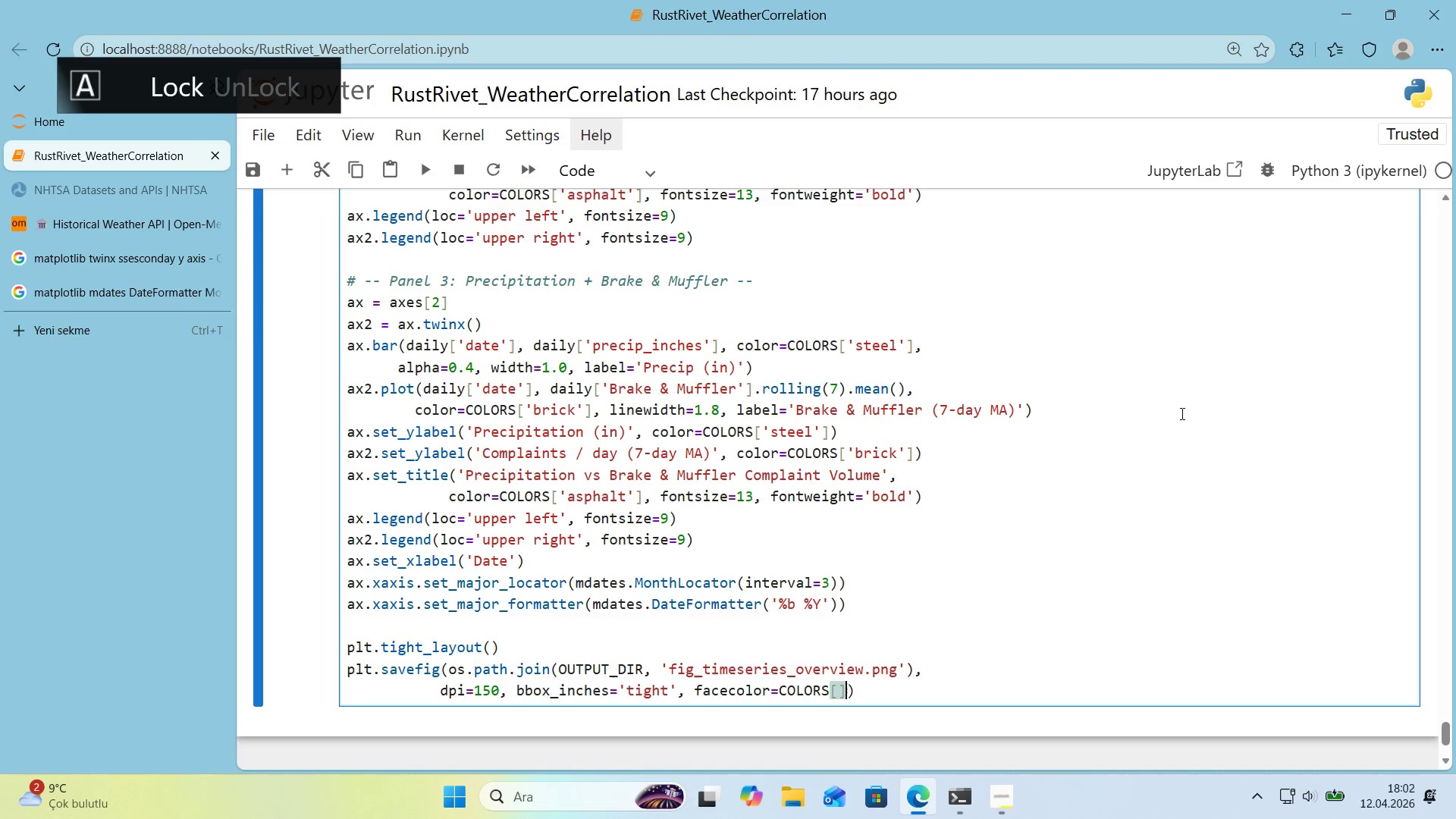 
key(ArrowLeft)
 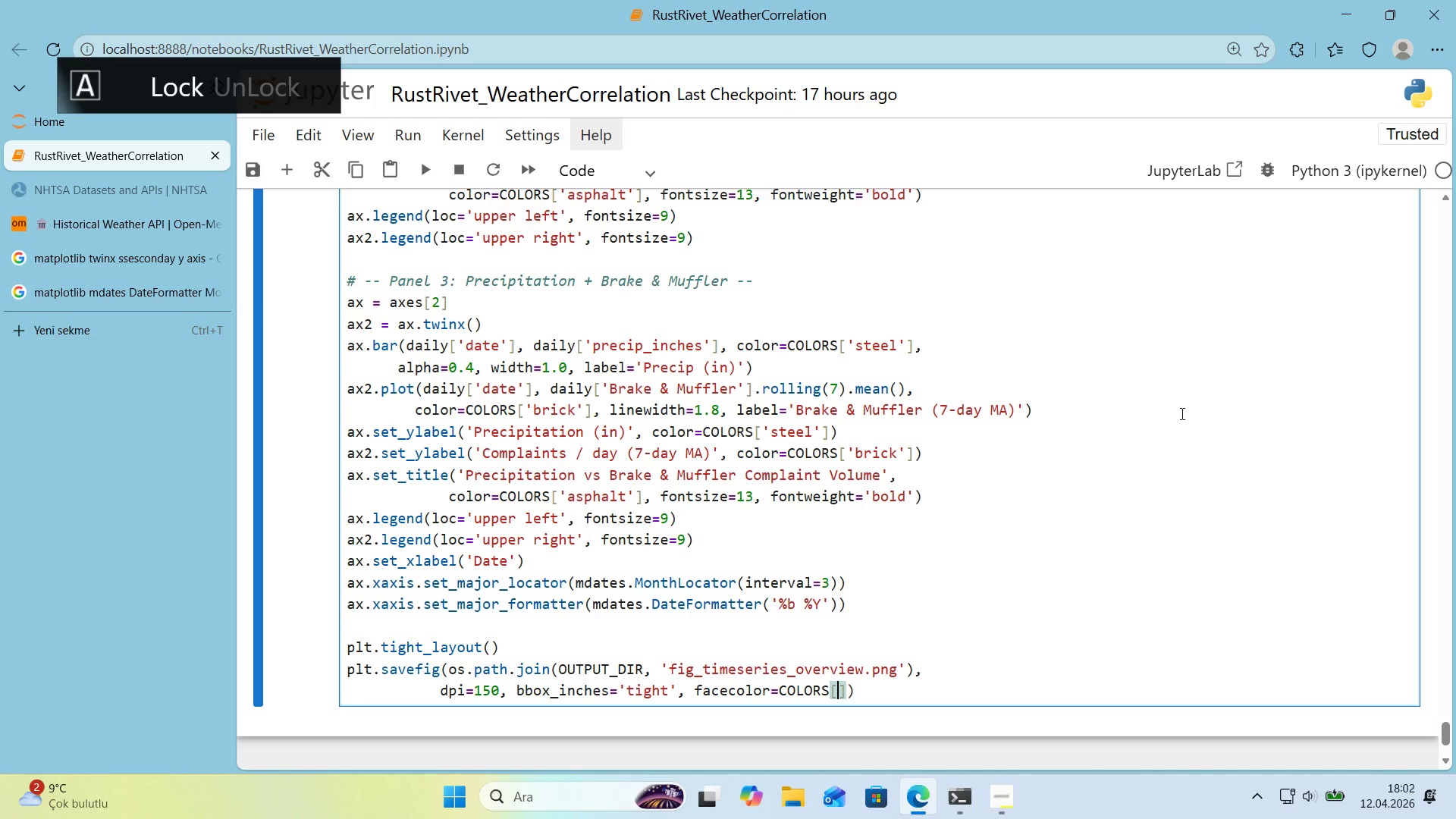 
type(@@)
 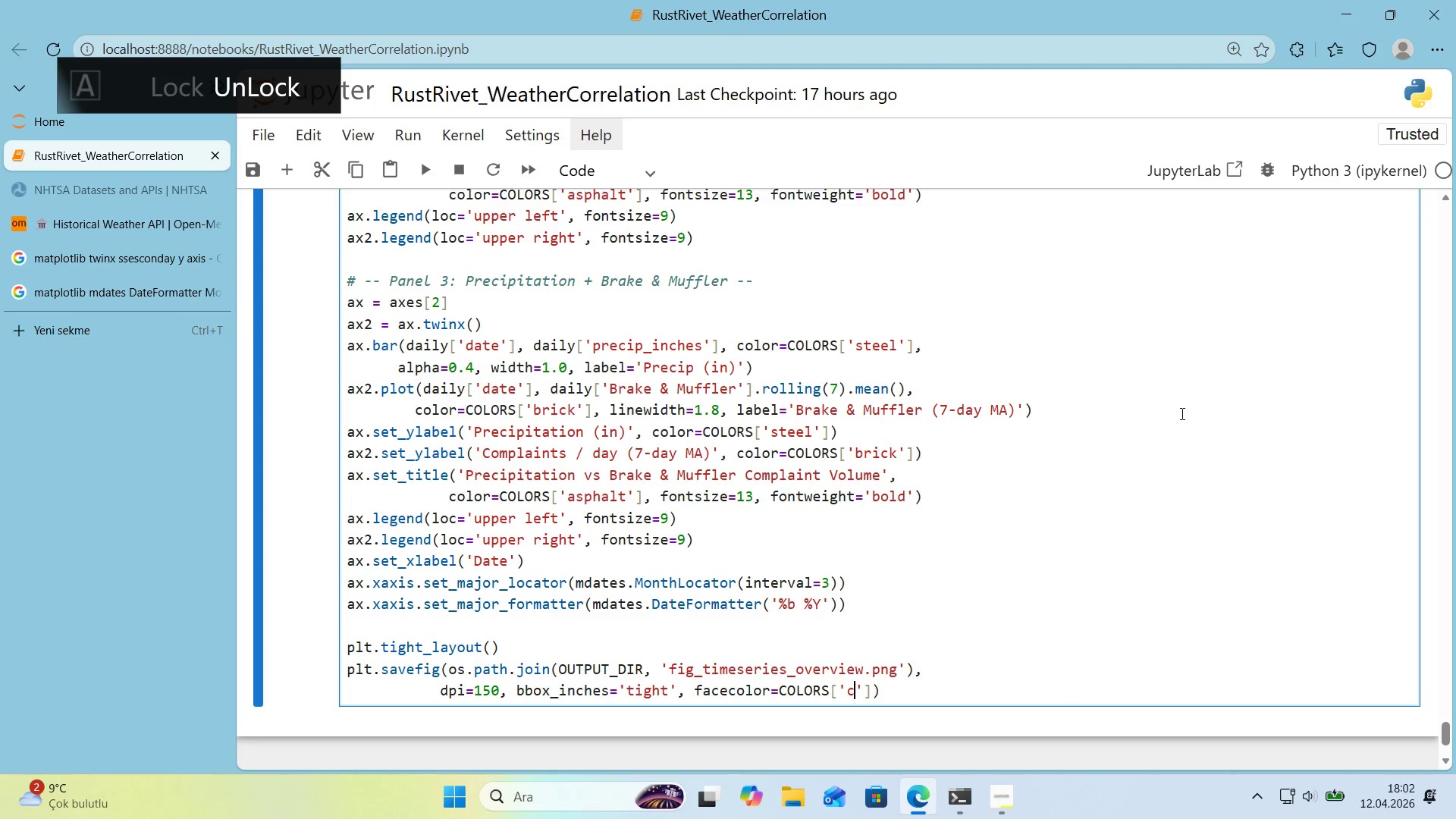 
 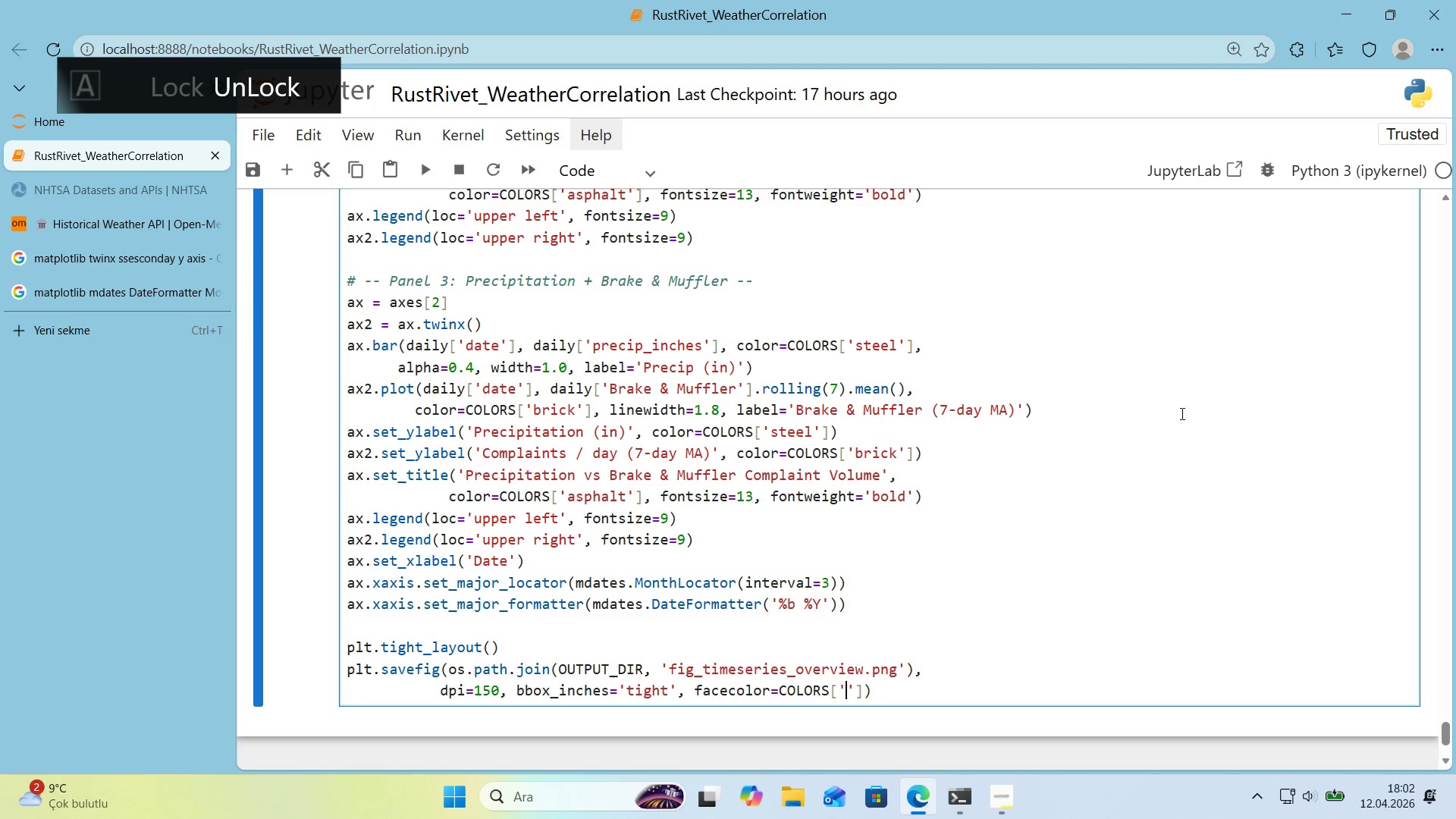 
key(ArrowLeft)
 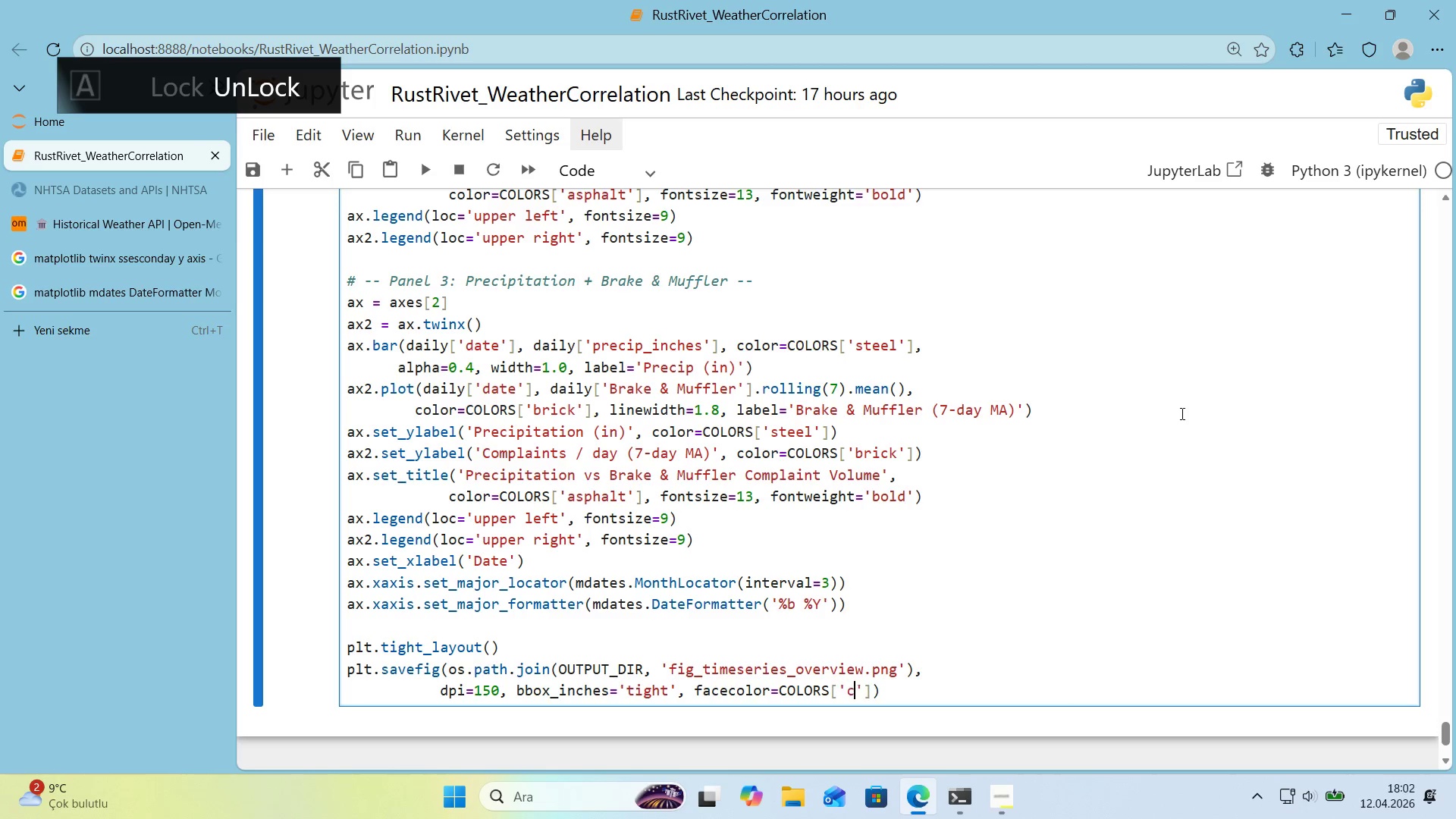 
type(cream)
 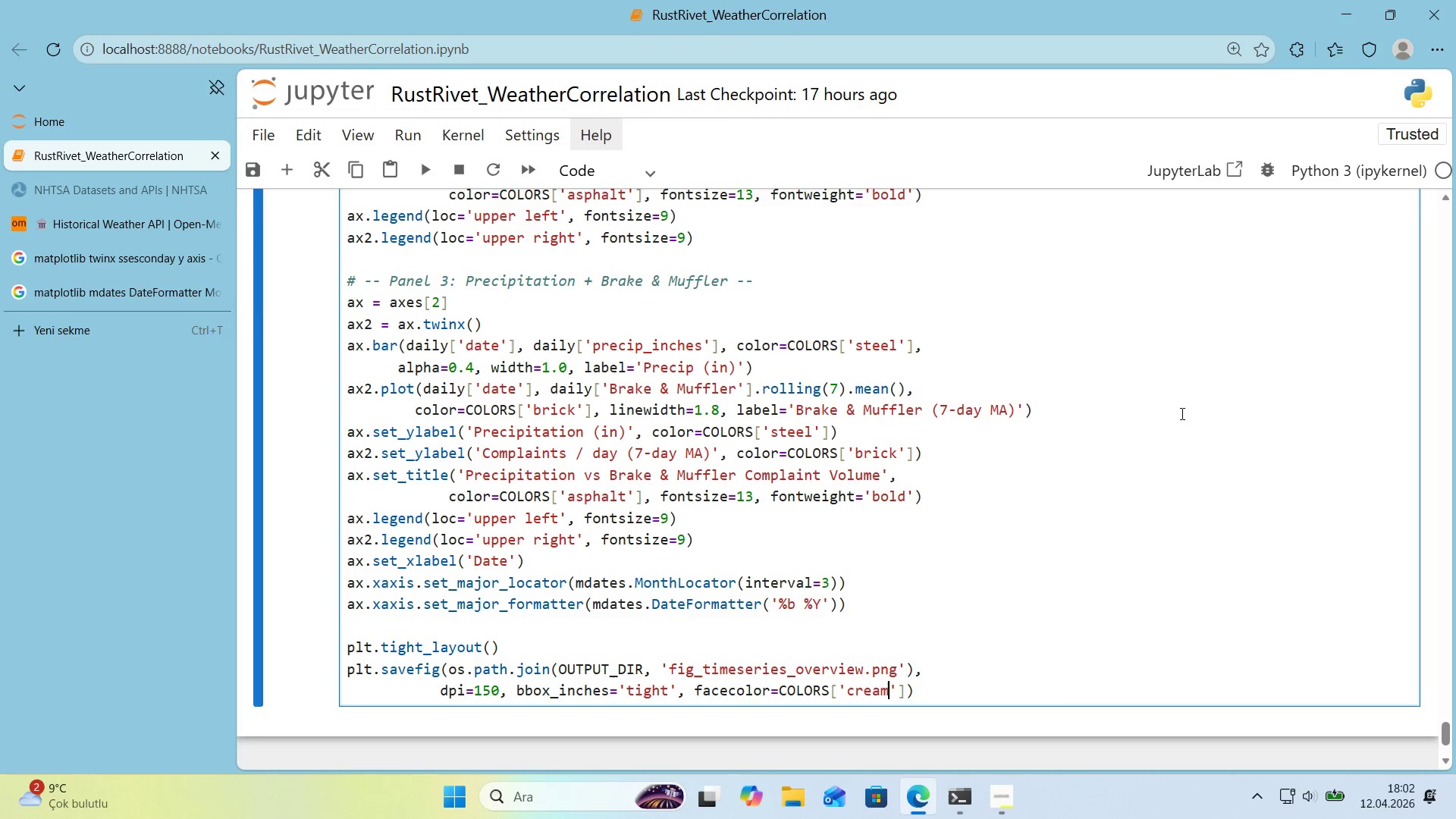 
key(ArrowRight)
 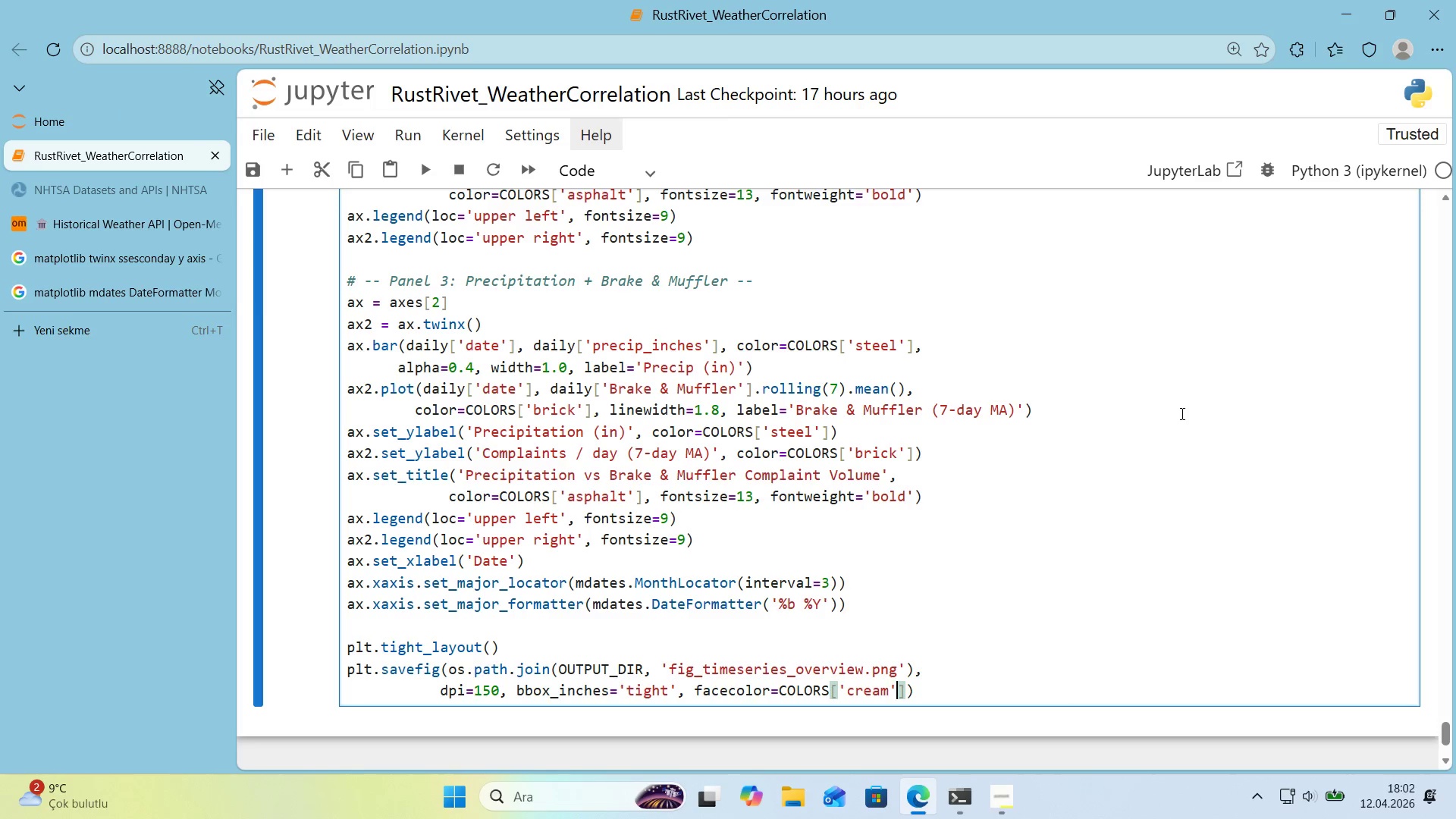 
key(ArrowRight)
 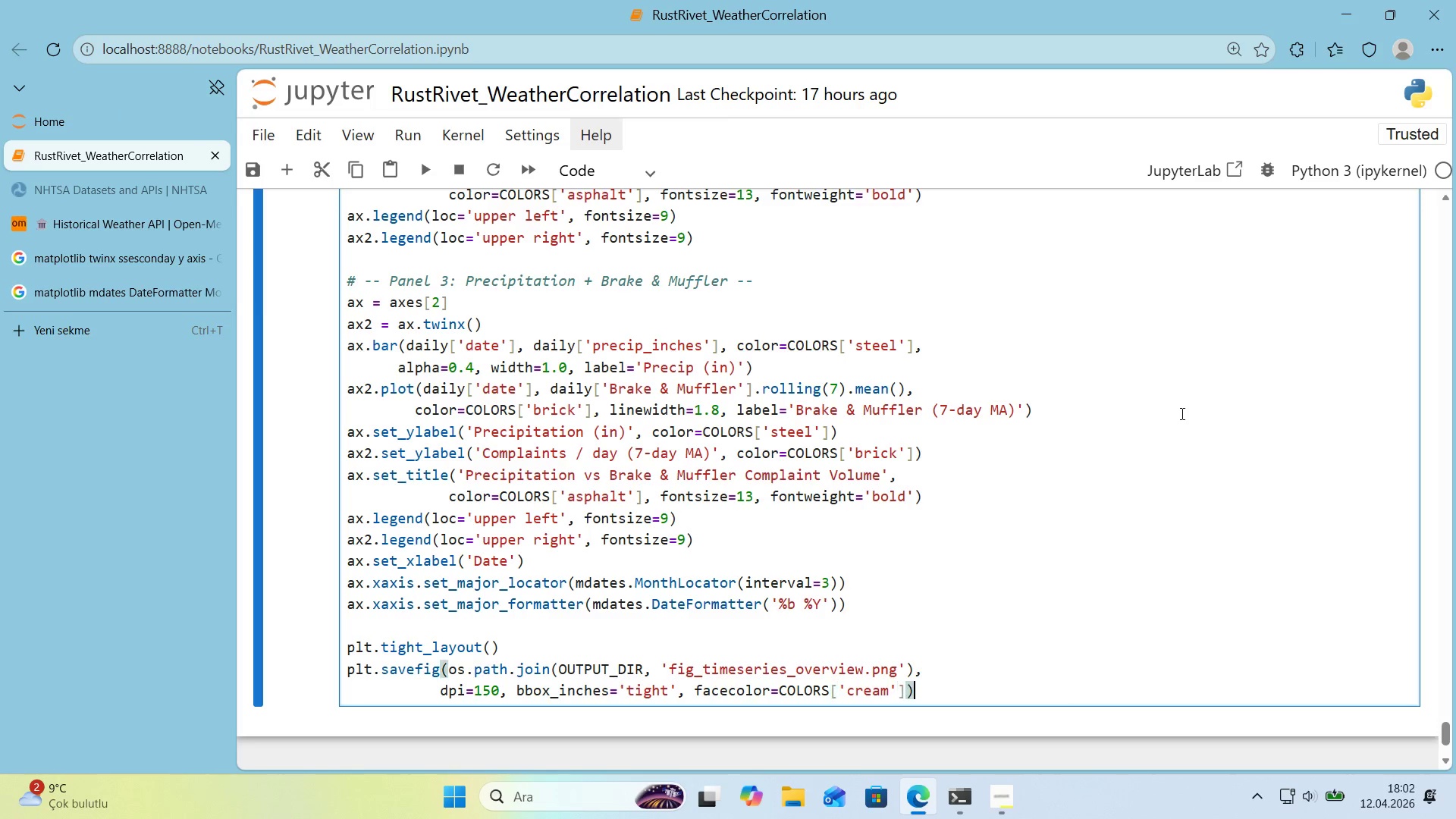 
key(ArrowRight)
 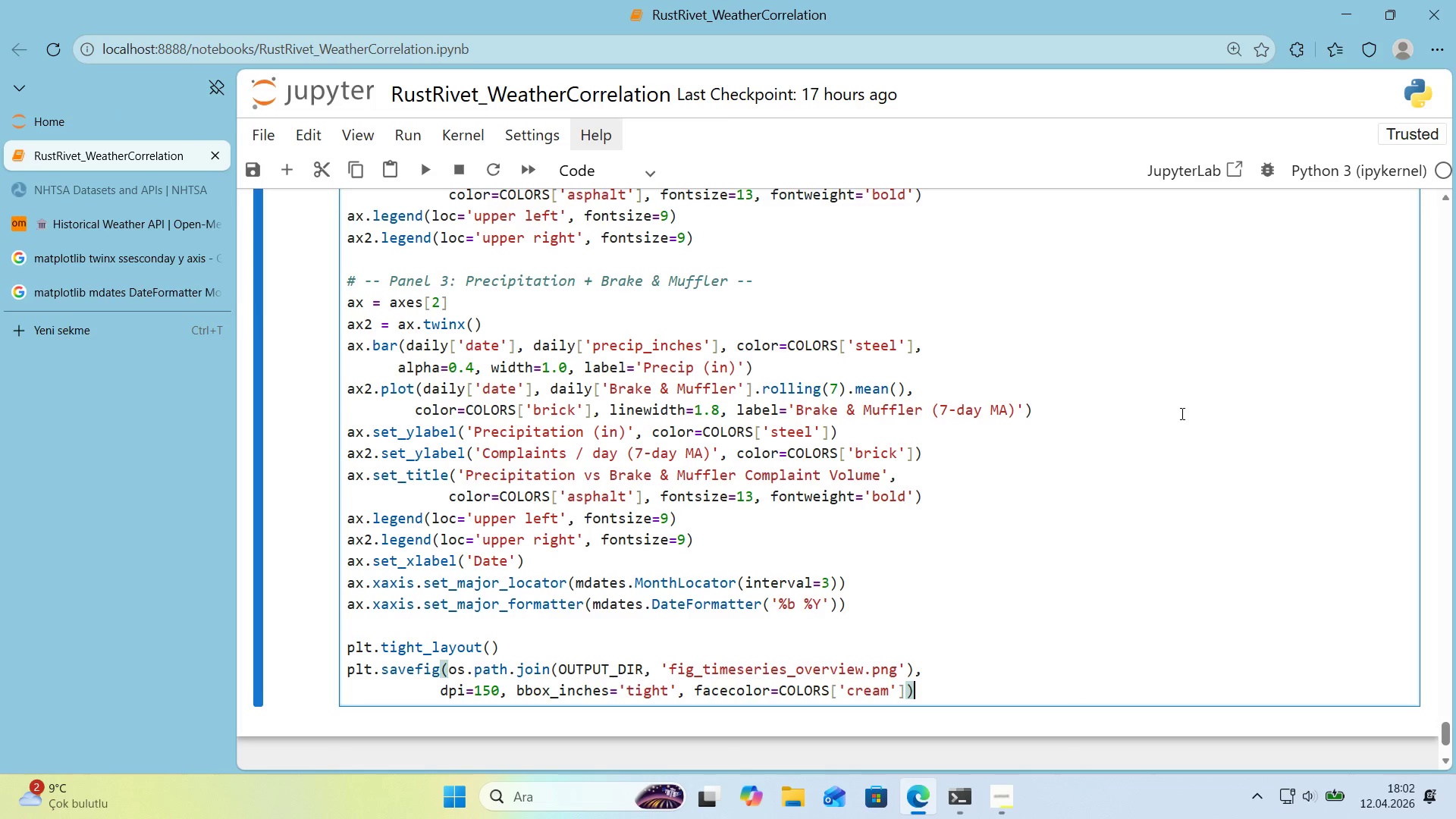 
key(Enter)
 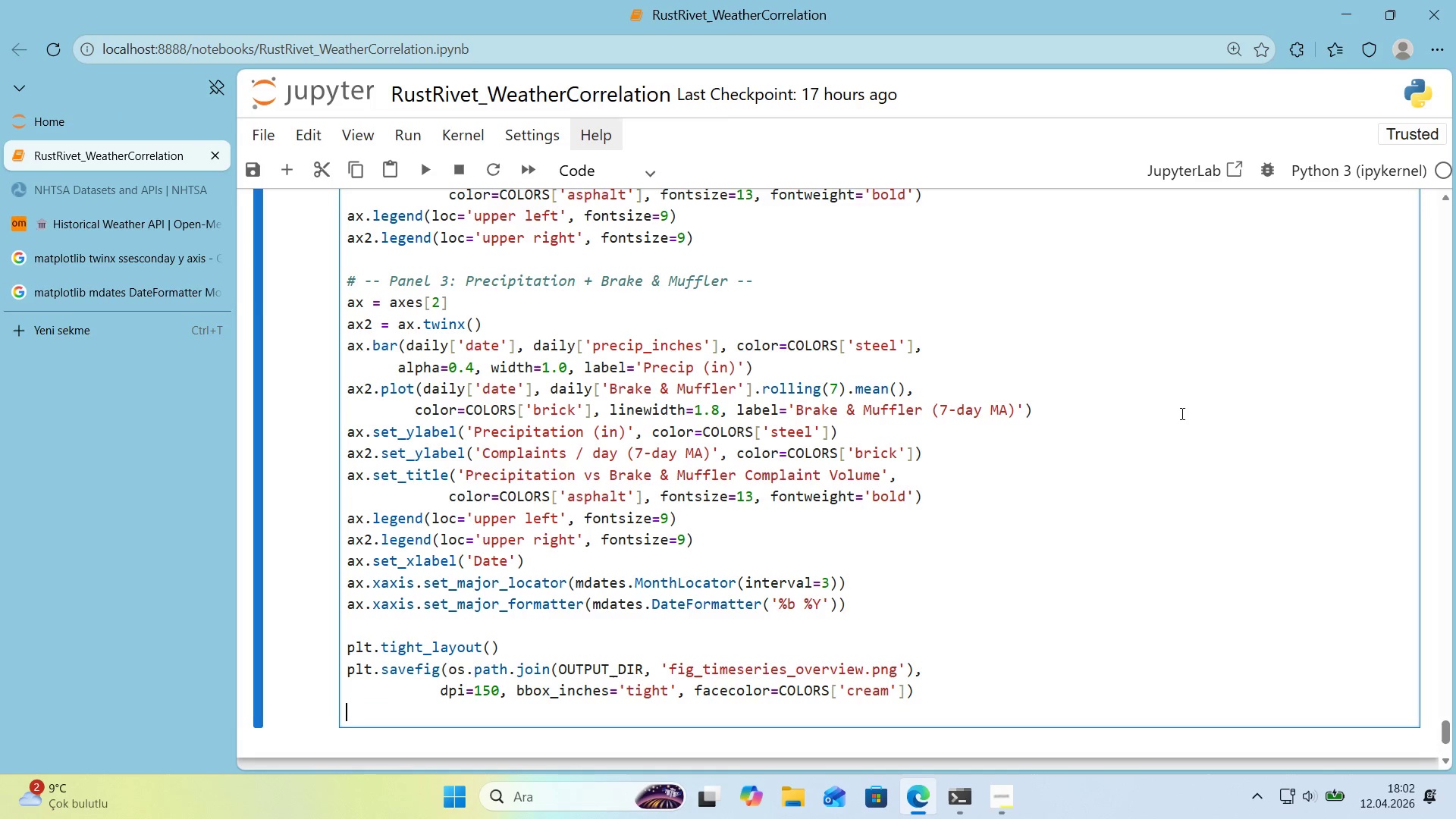 
type(plt.show*()
 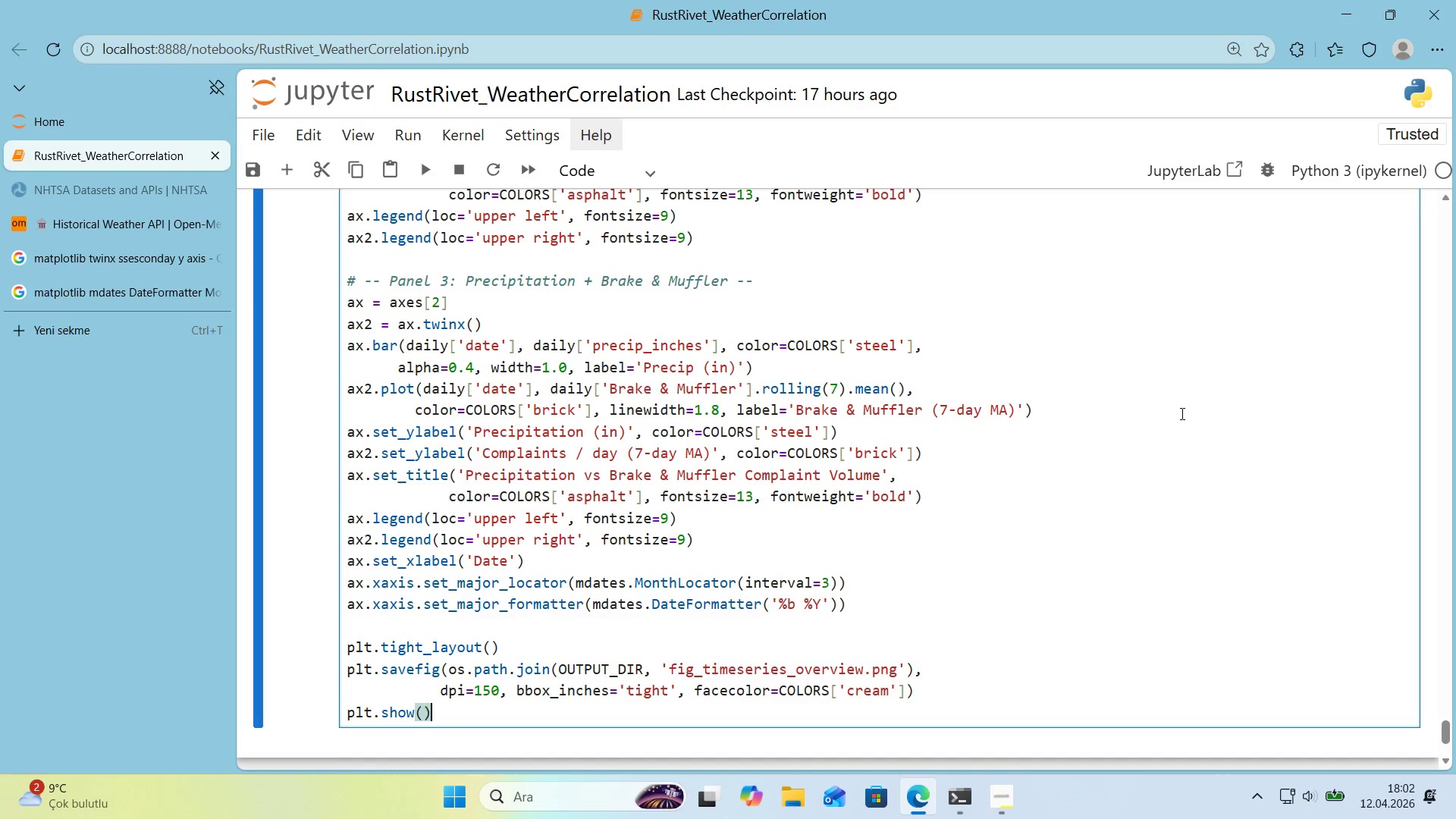 
key(Shift+Enter)
 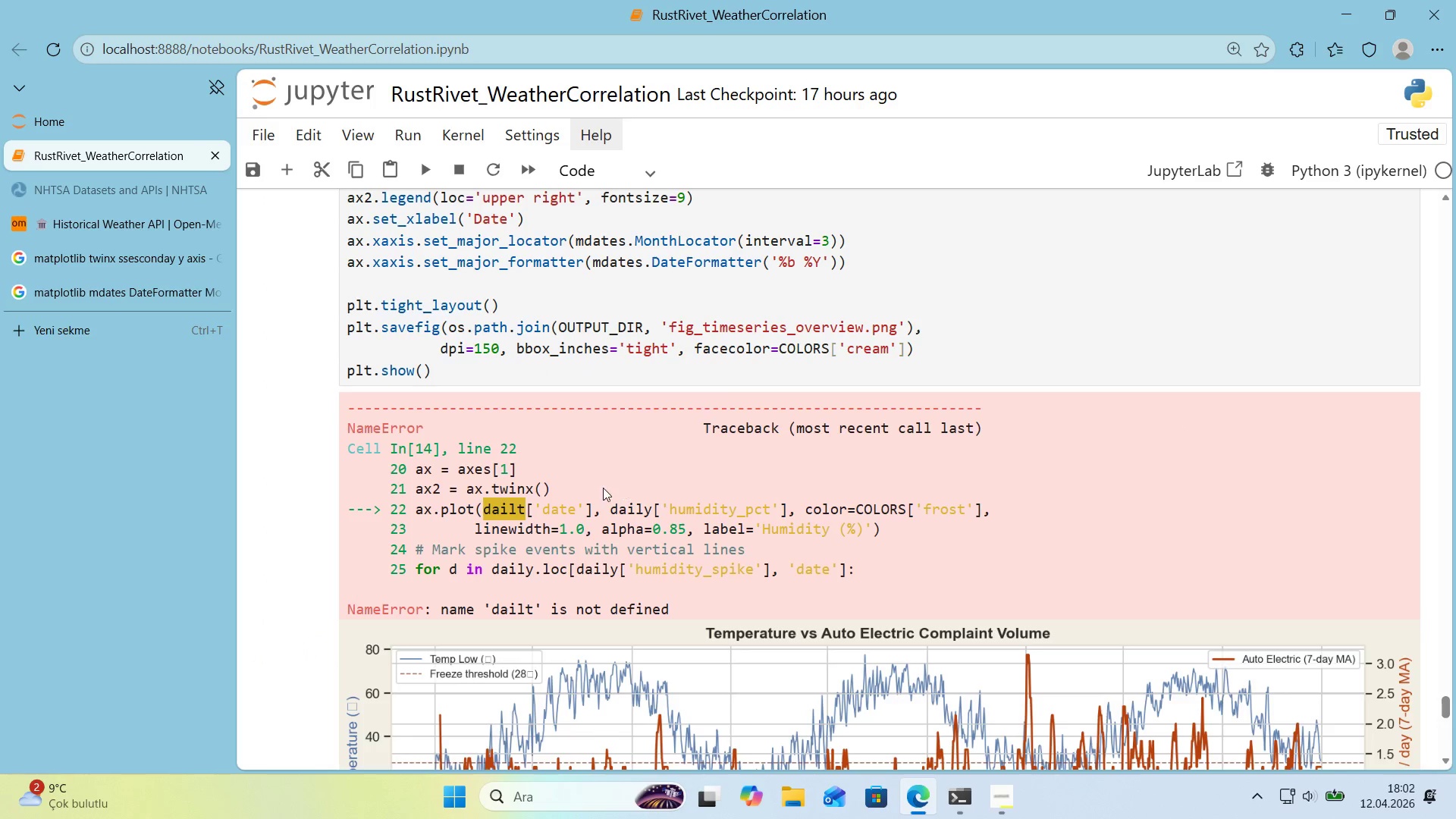 
double_click([511, 504])
 